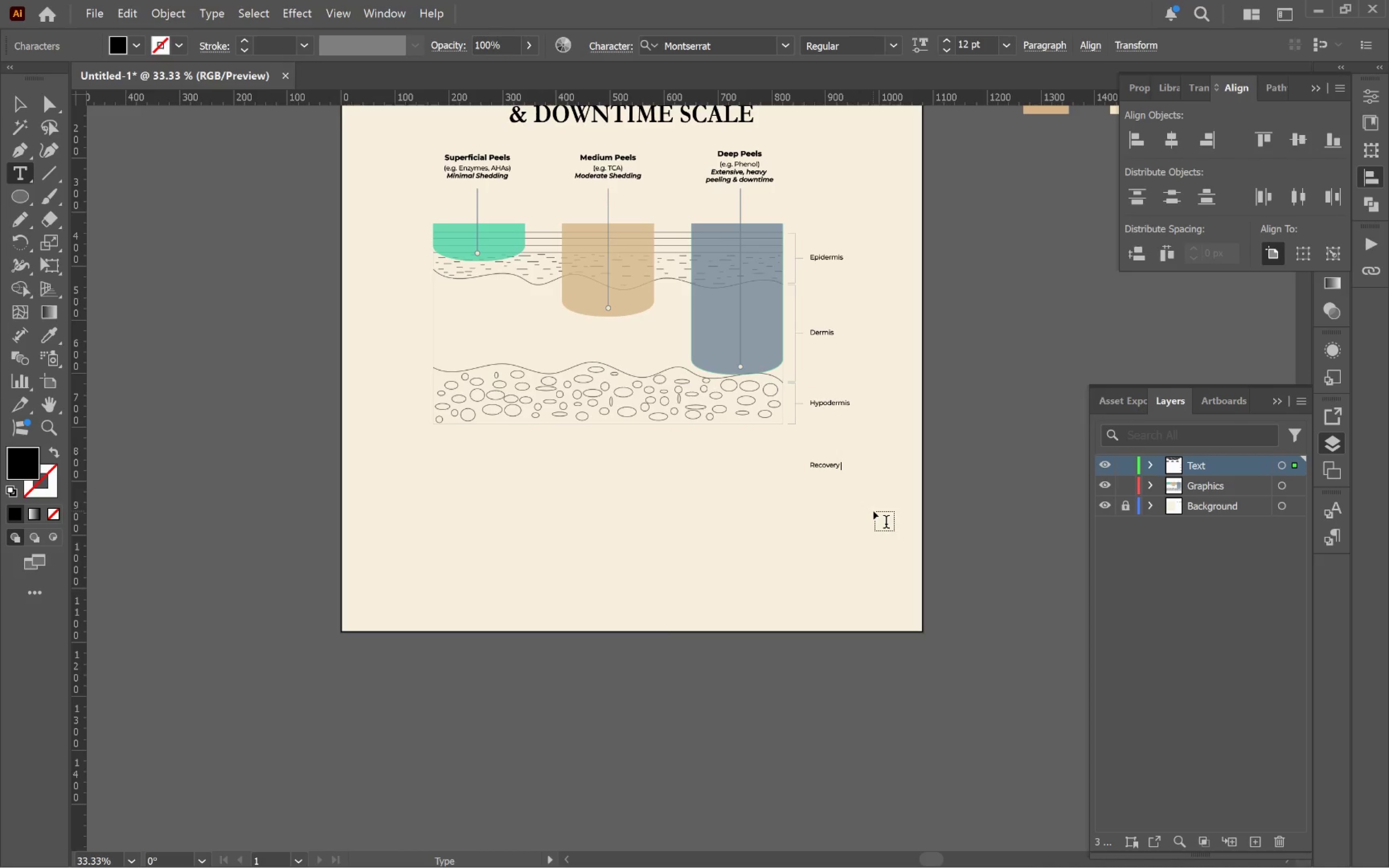 
left_click([842, 407])
 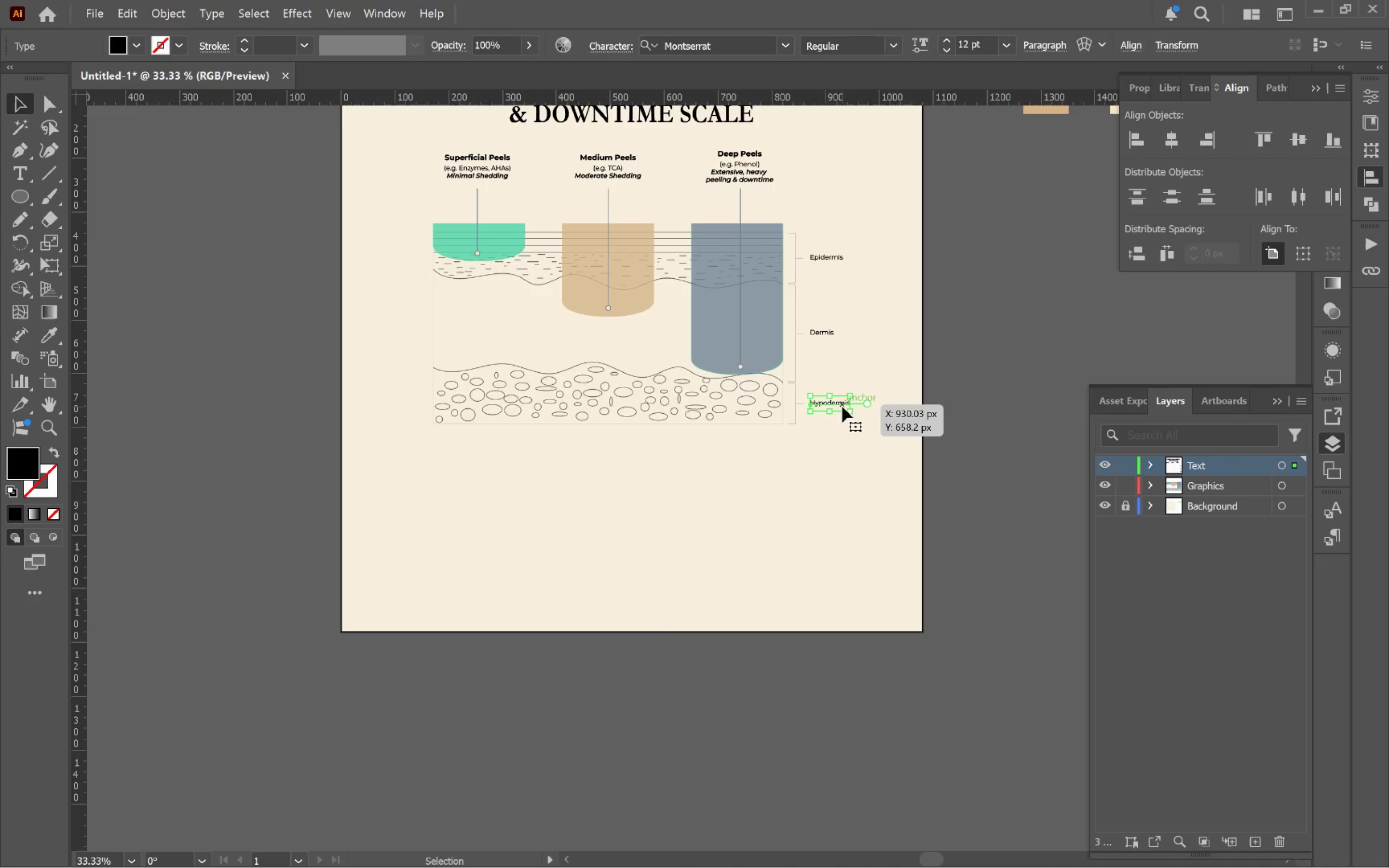 
hold_key(key=AltLeft, duration=1.52)
left_click_drag(start_coordinate=[841, 406], to_coordinate=[837, 468])
 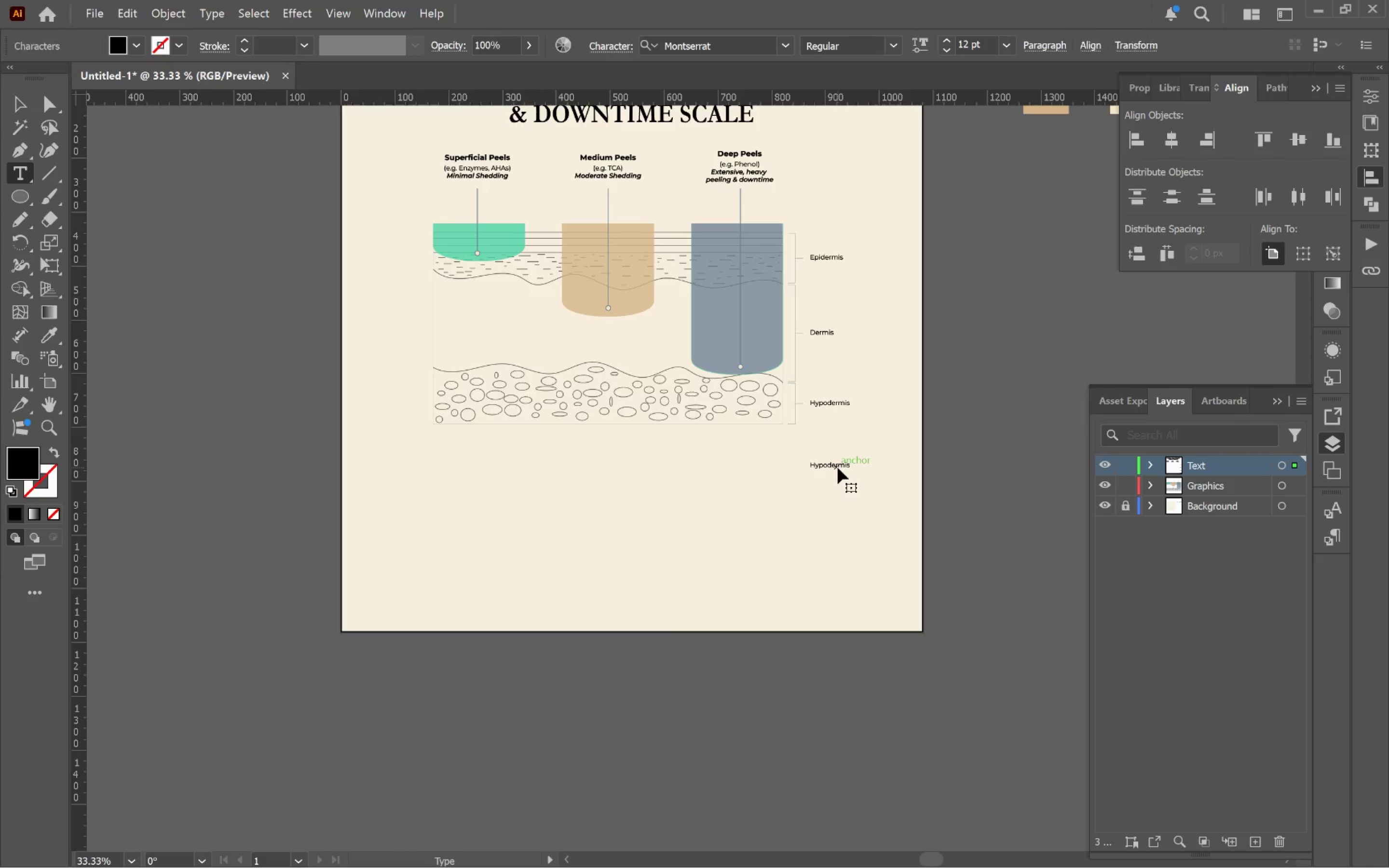 
hold_key(key=ShiftLeft, duration=1.11)
 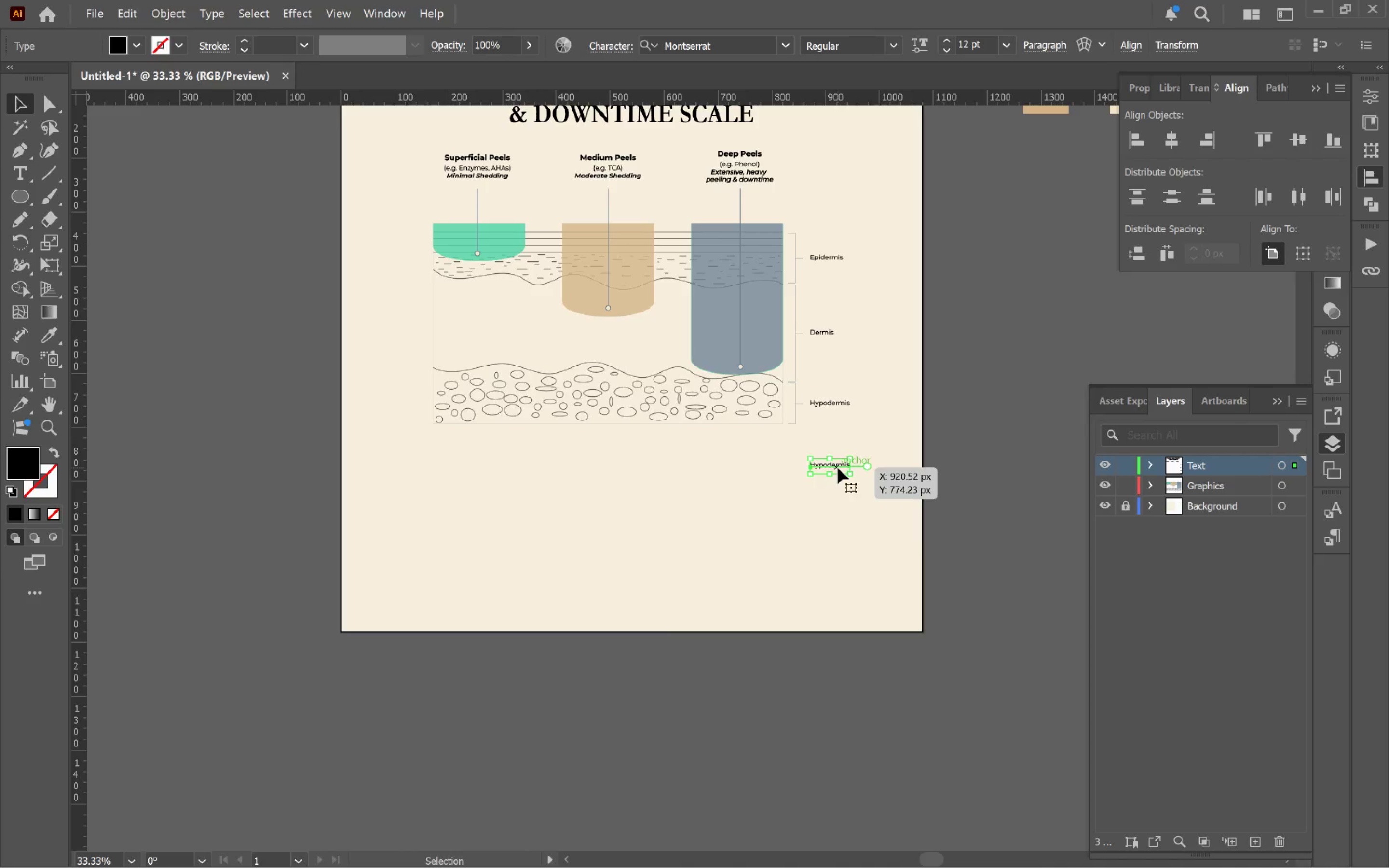 
double_click([838, 468])
 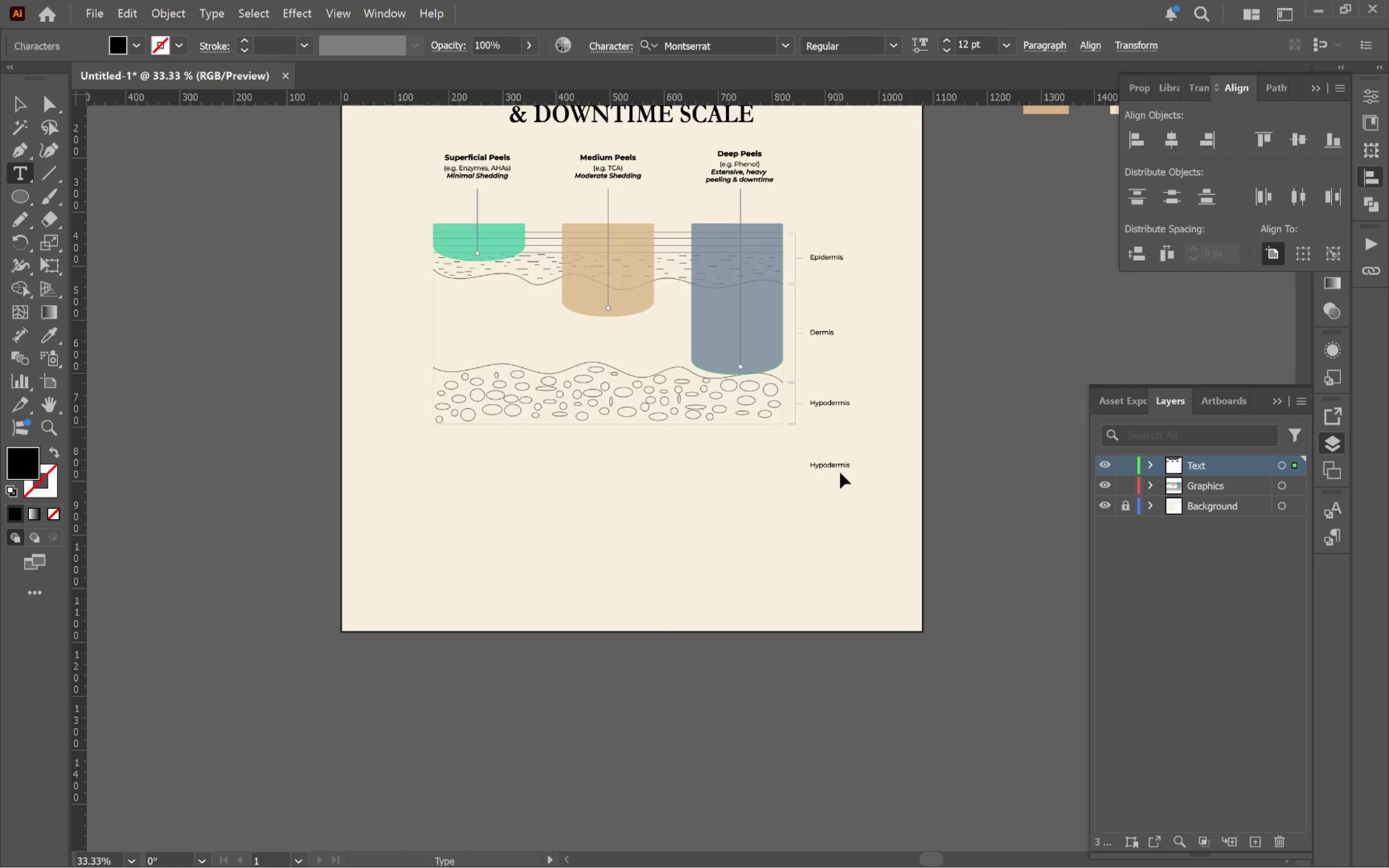 
key(Control+ControlLeft)
 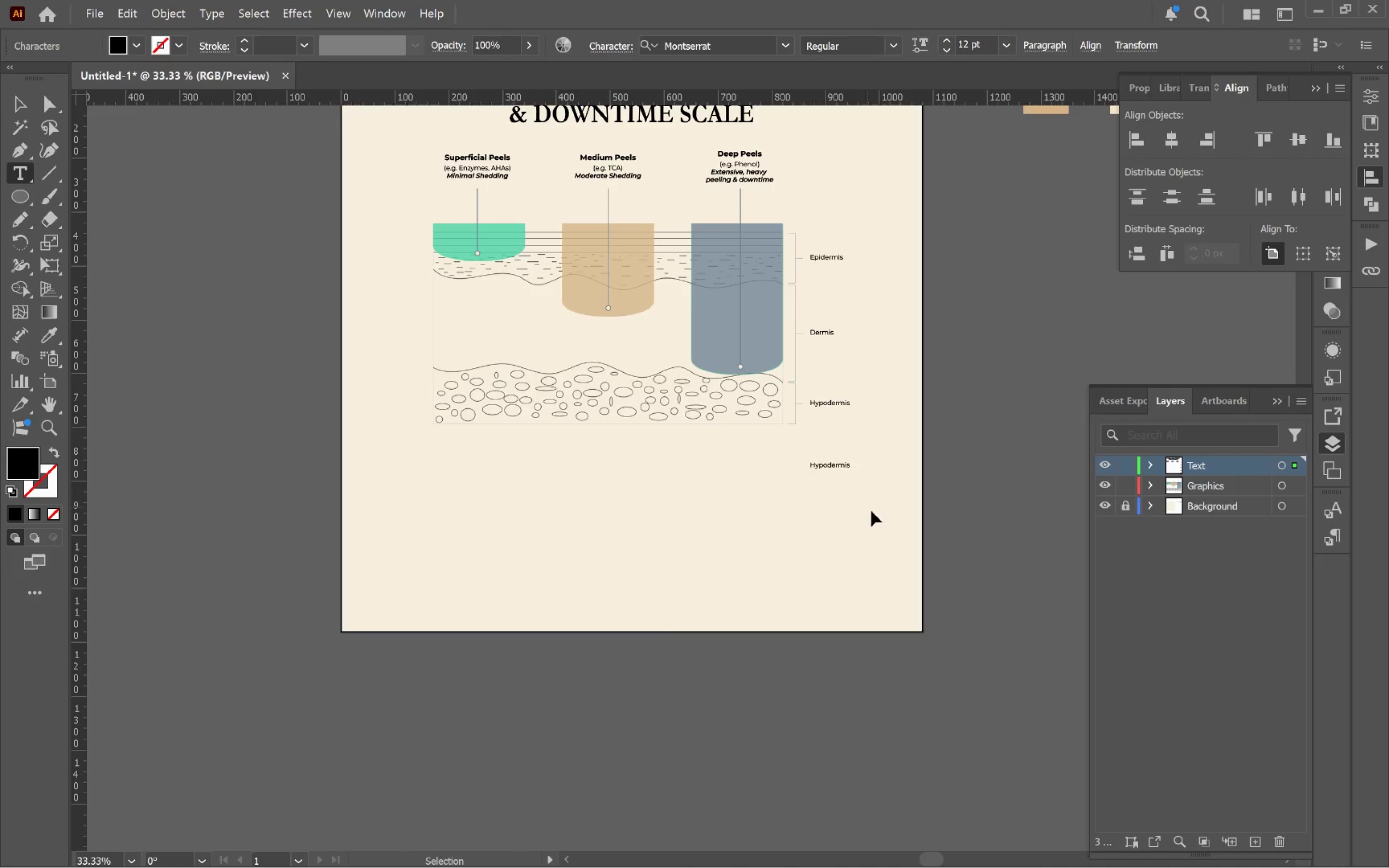 
key(Control+A)
 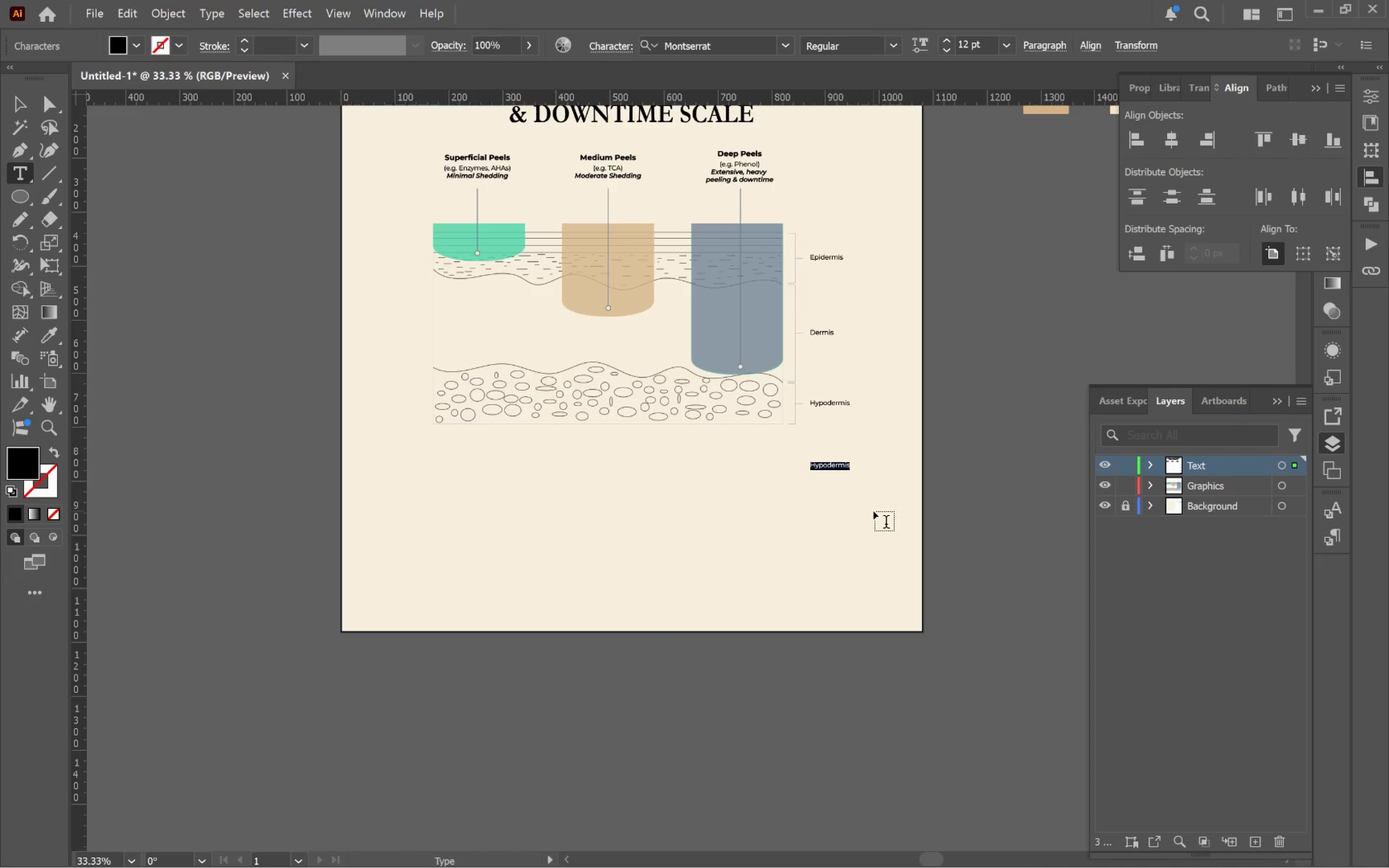 
type(RecoveryScale & Timeline)
 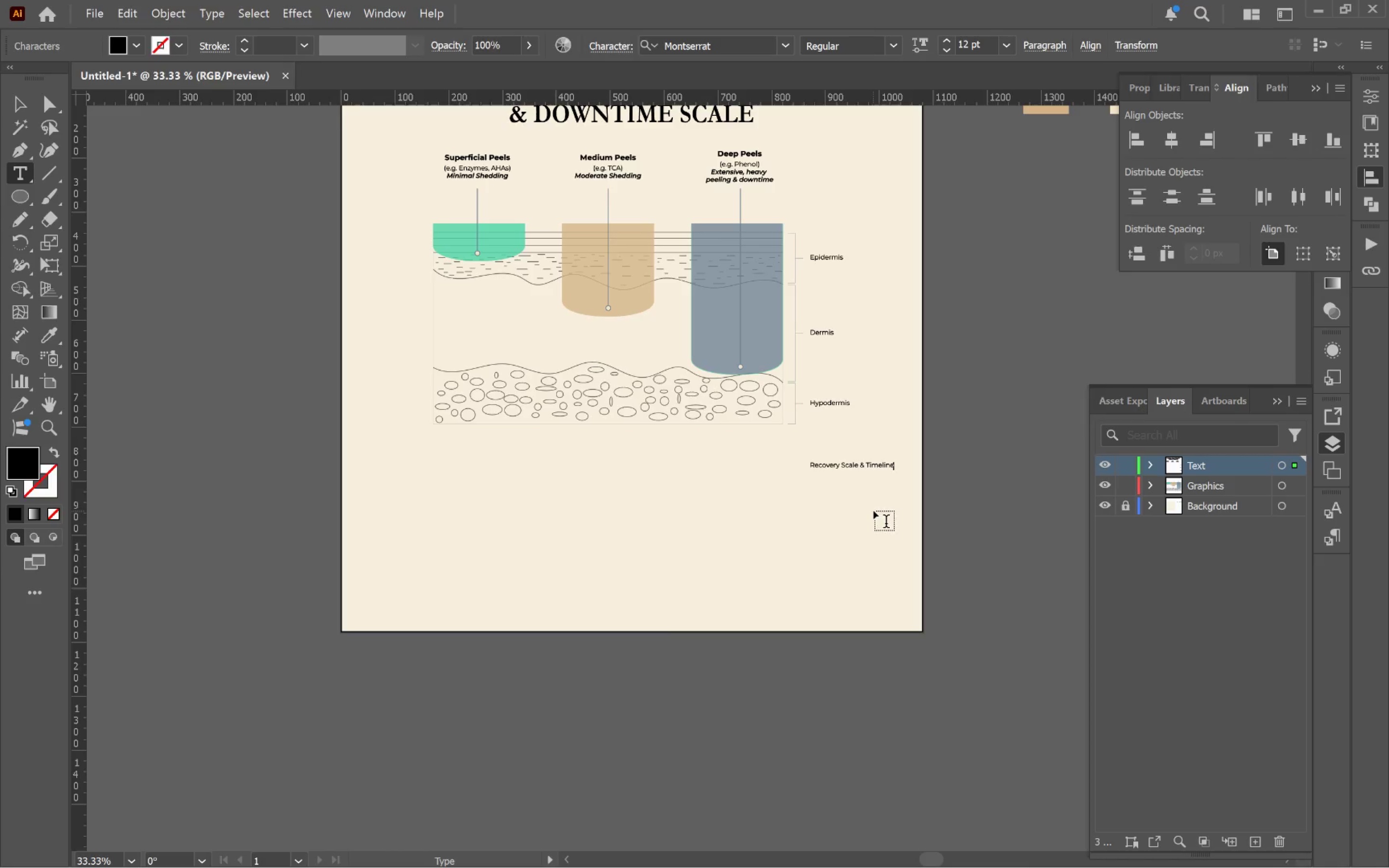 
hold_key(key=ControlLeft, duration=0.36)
left_click([864, 506])
 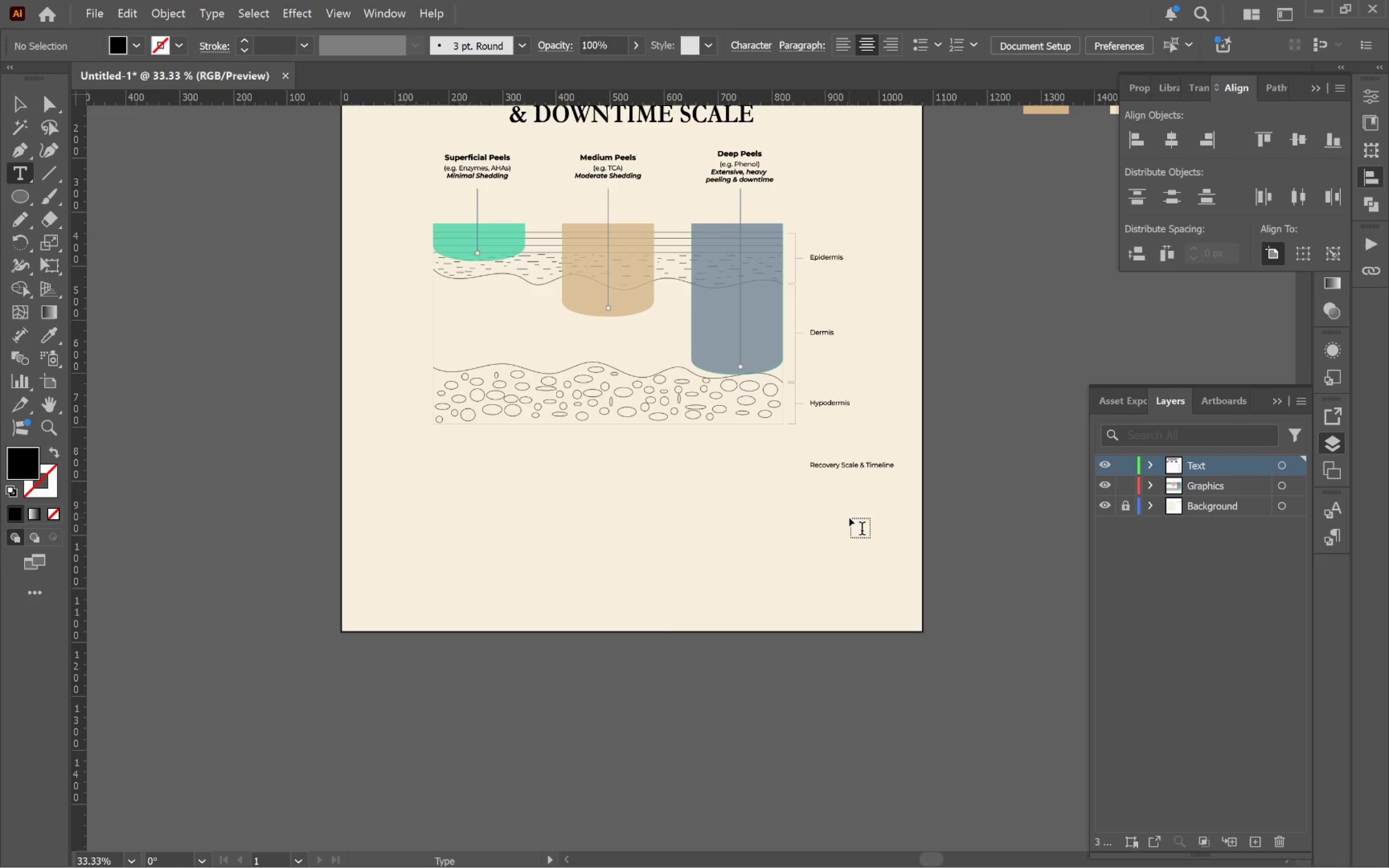 
key(V)
 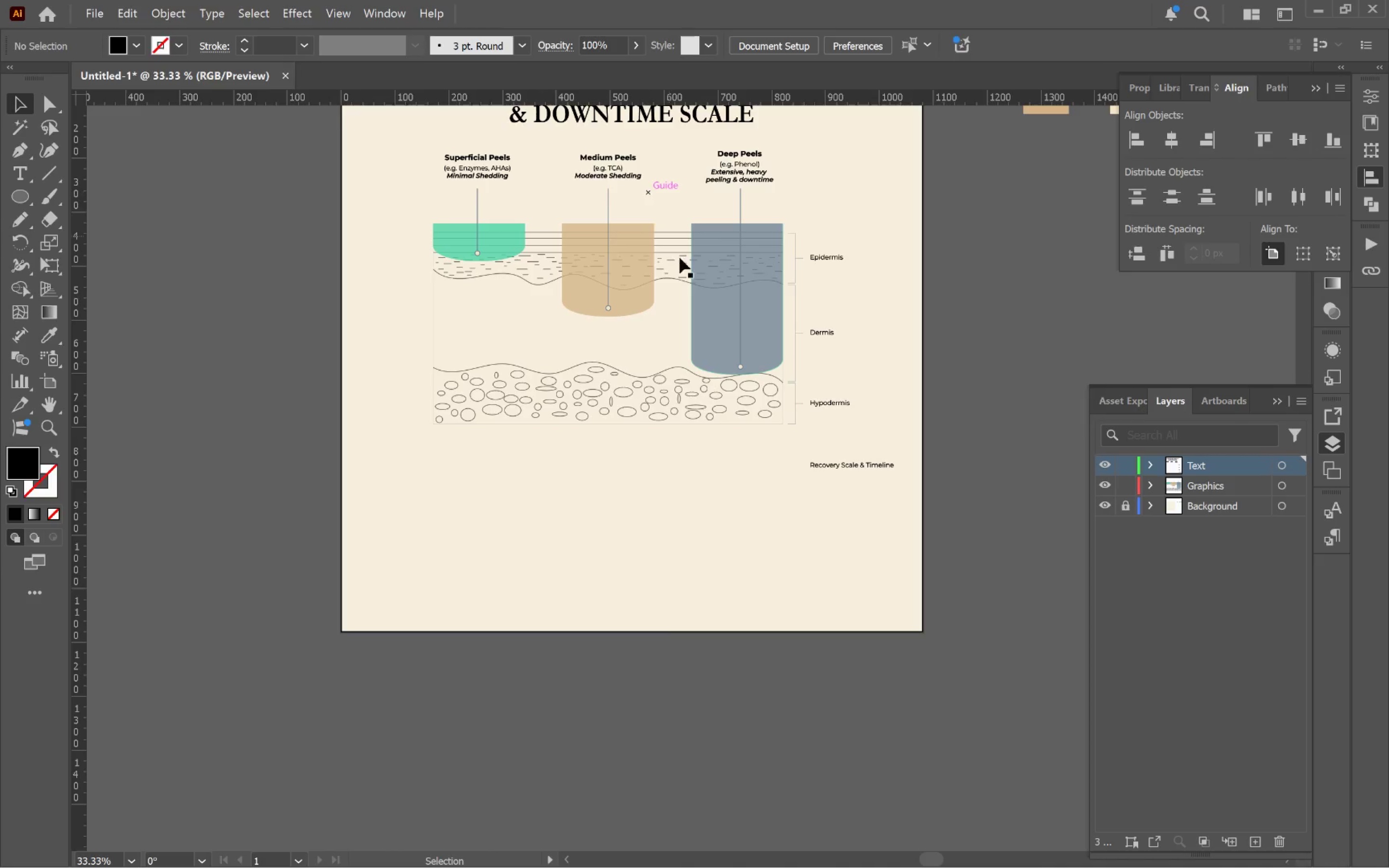 
key(Alt+AltLeft)
 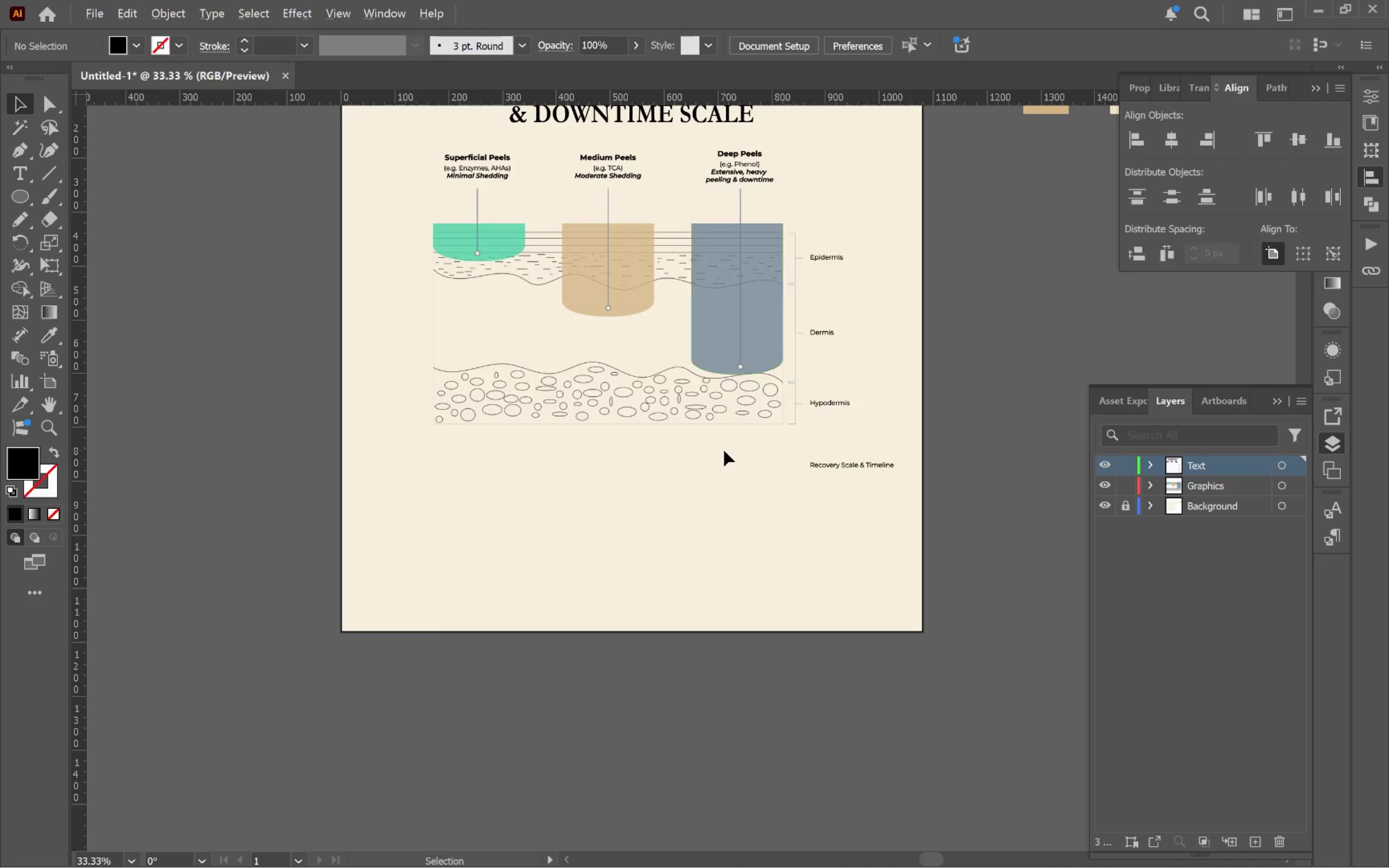 
hold_key(key=Space, duration=0.45)
 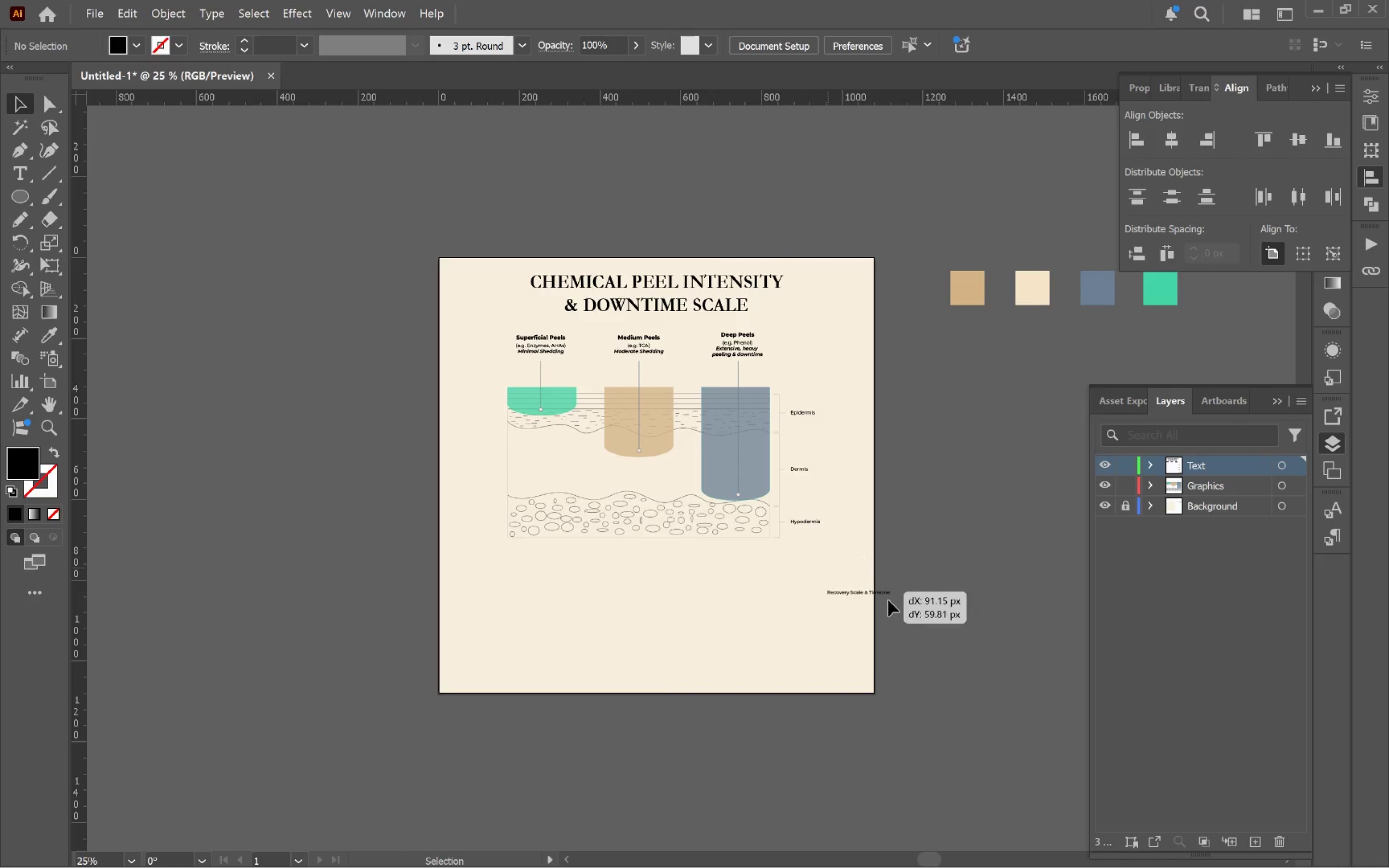 
left_click_drag(start_coordinate=[798, 472], to_coordinate=[799, 579])
 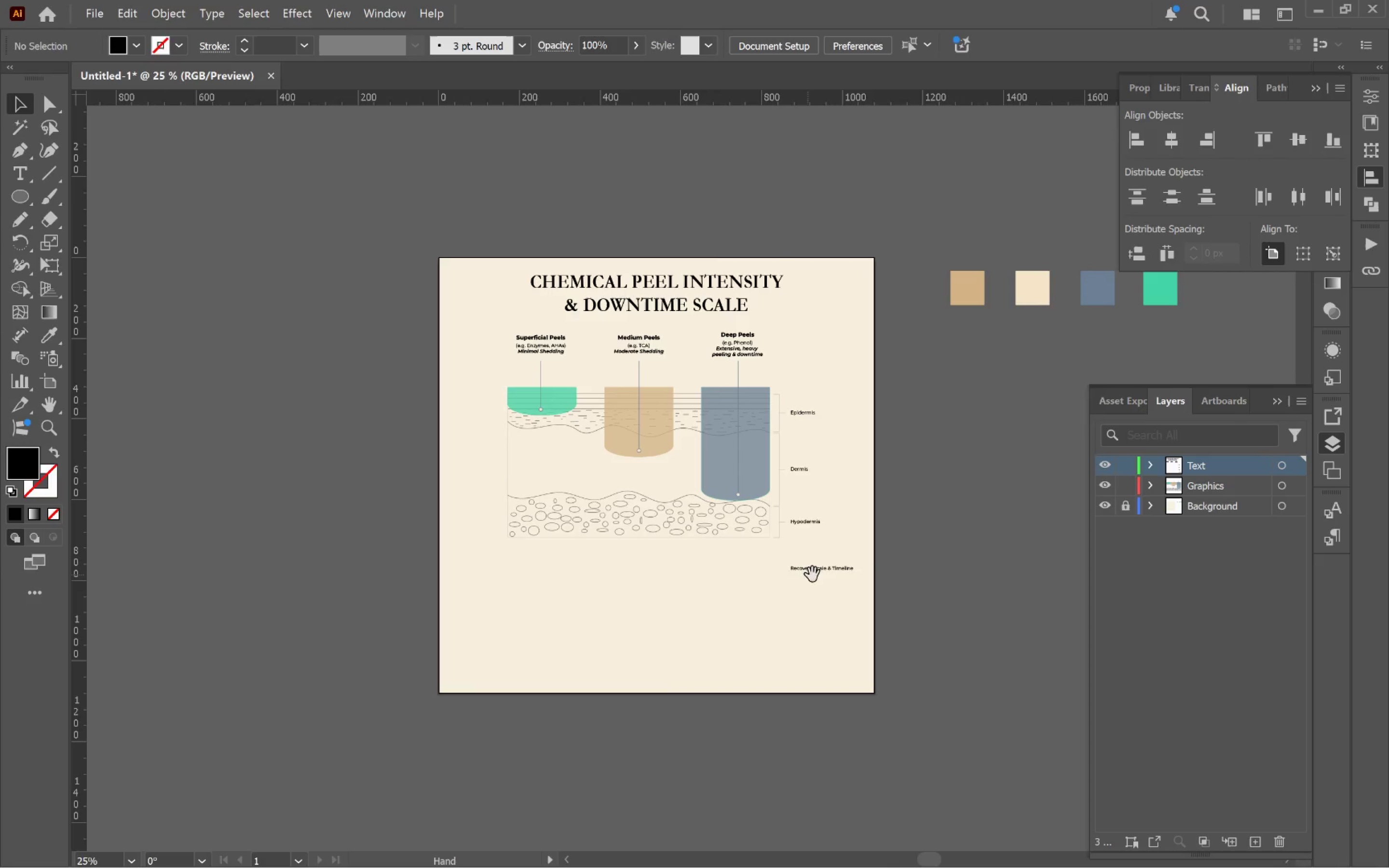 
scroll: coordinate [724, 450], scroll_direction: down, amount: 1.0
 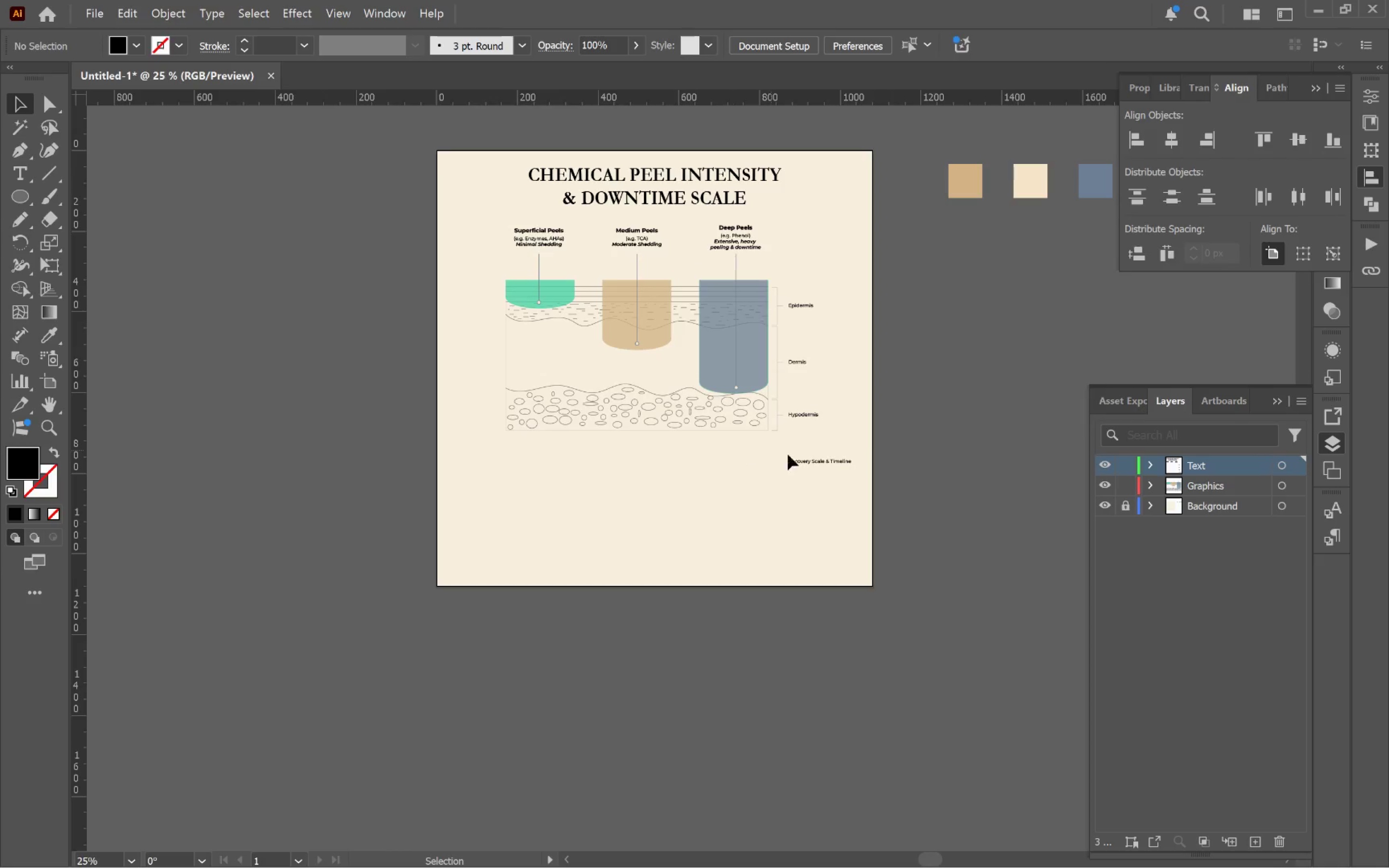 
hold_key(key=Space, duration=10.53)
 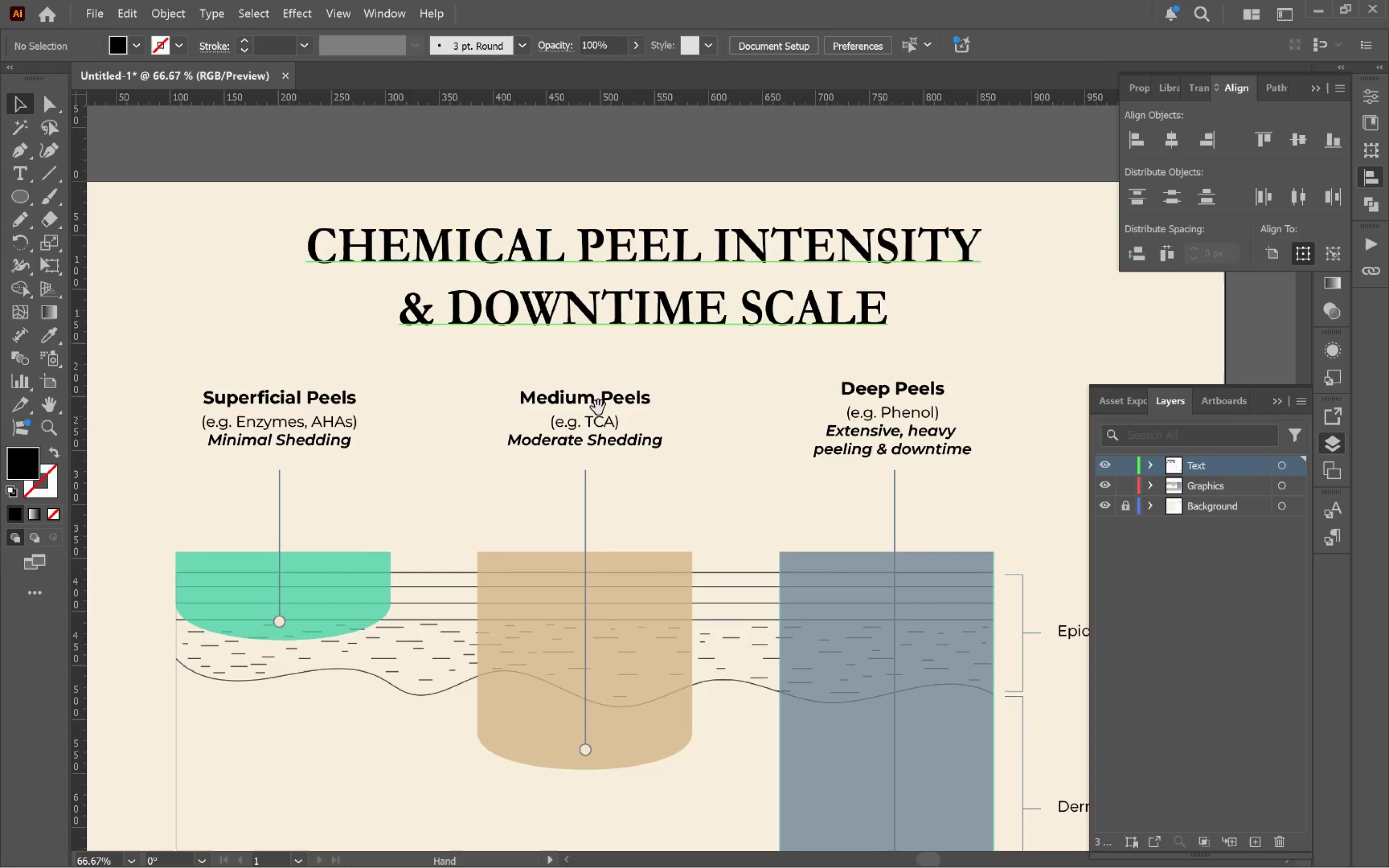 
left_click_drag(start_coordinate=[828, 568], to_coordinate=[965, 606])
 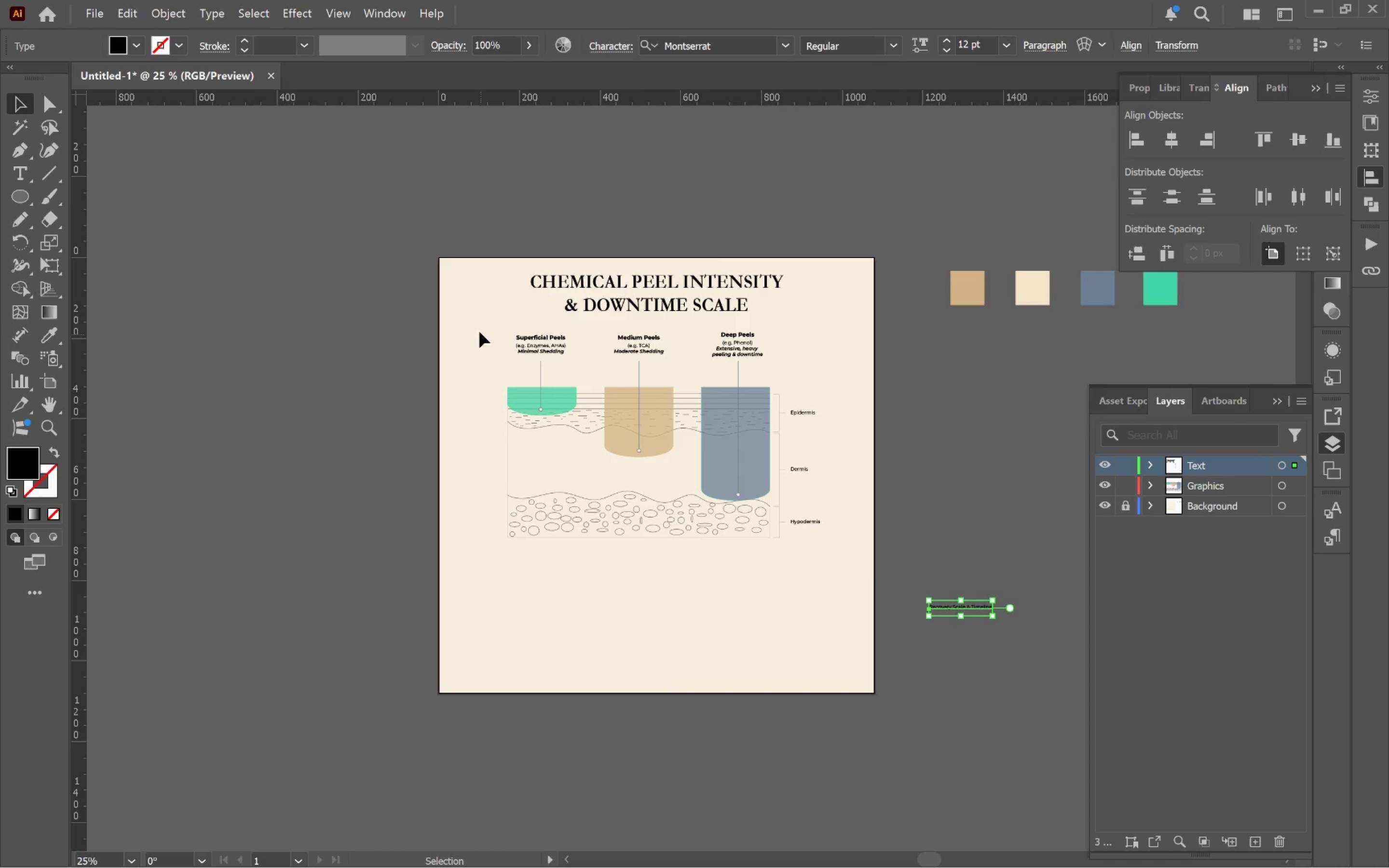 
left_click_drag(start_coordinate=[476, 326], to_coordinate=[890, 580])
 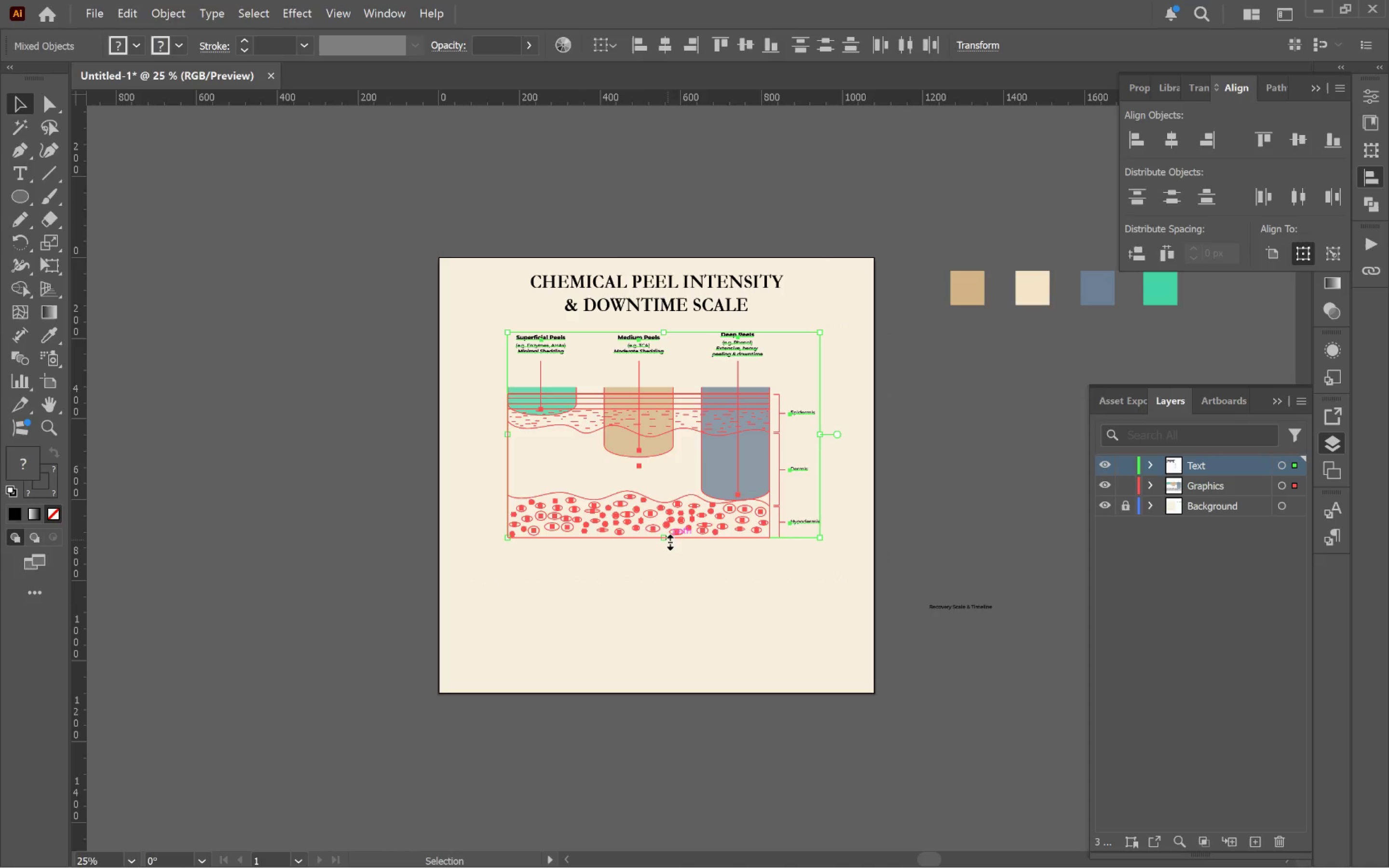 
left_click_drag(start_coordinate=[665, 540], to_coordinate=[670, 573])
 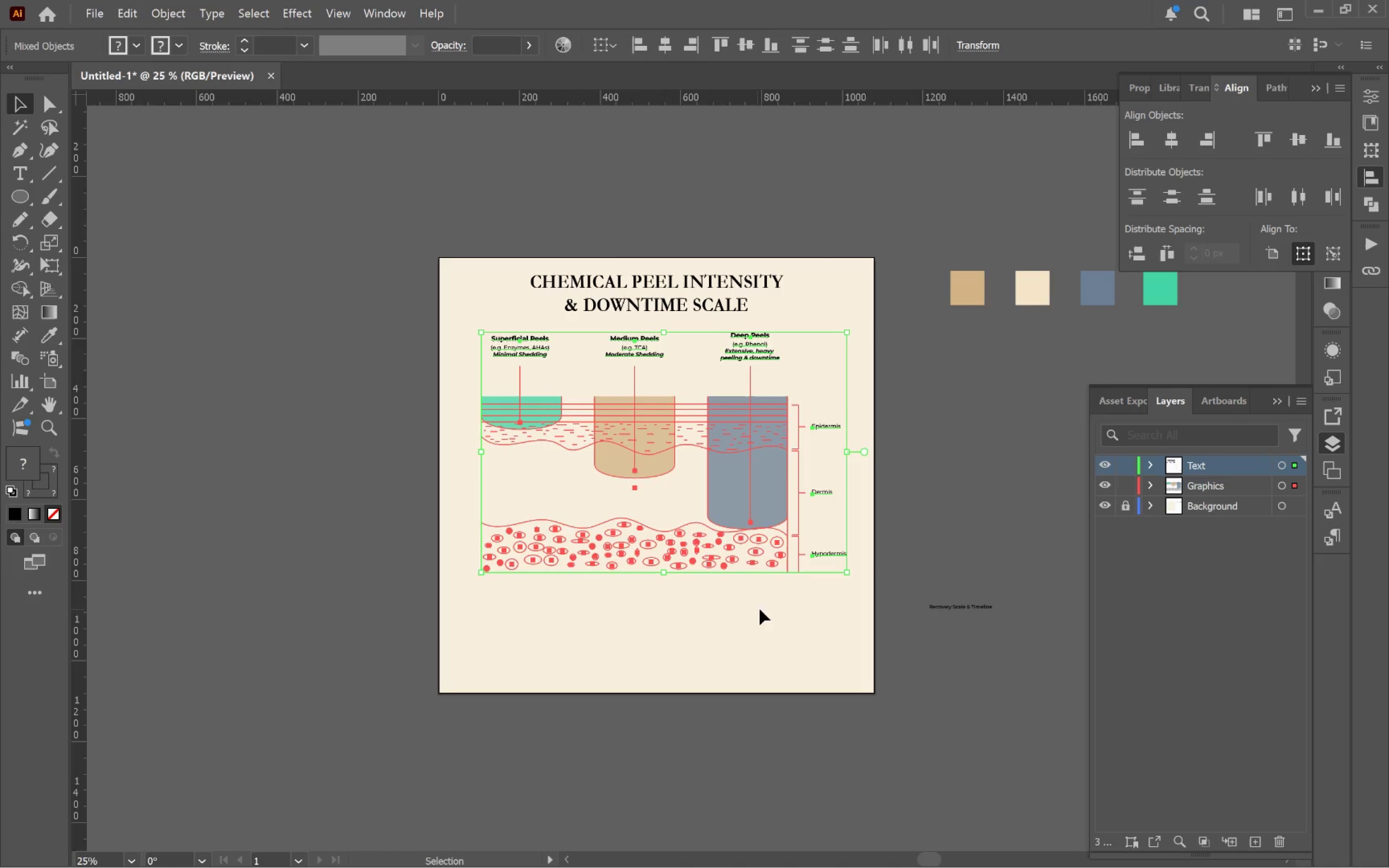 
hold_key(key=ShiftLeft, duration=3.33)
 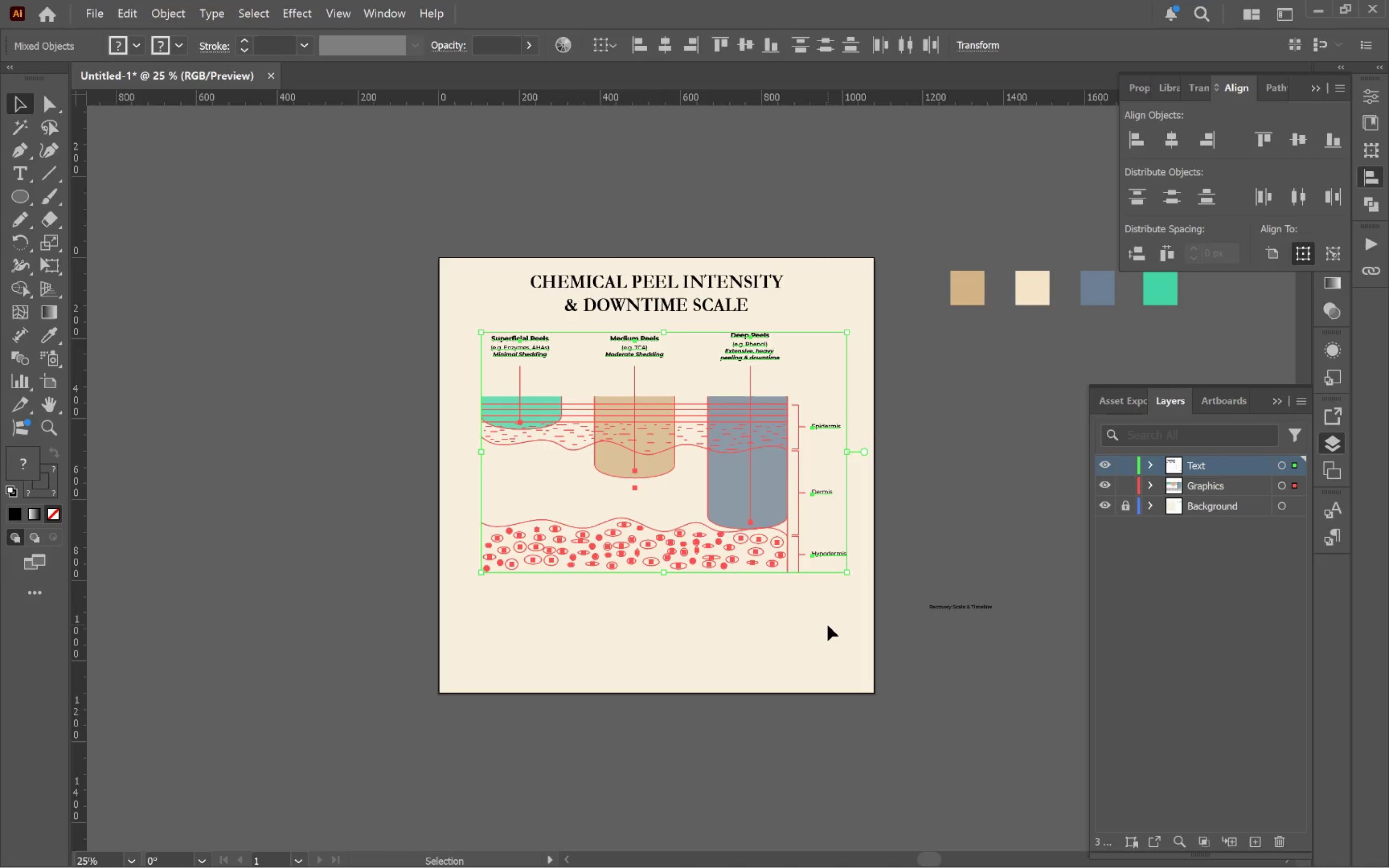 
left_click([828, 625])
 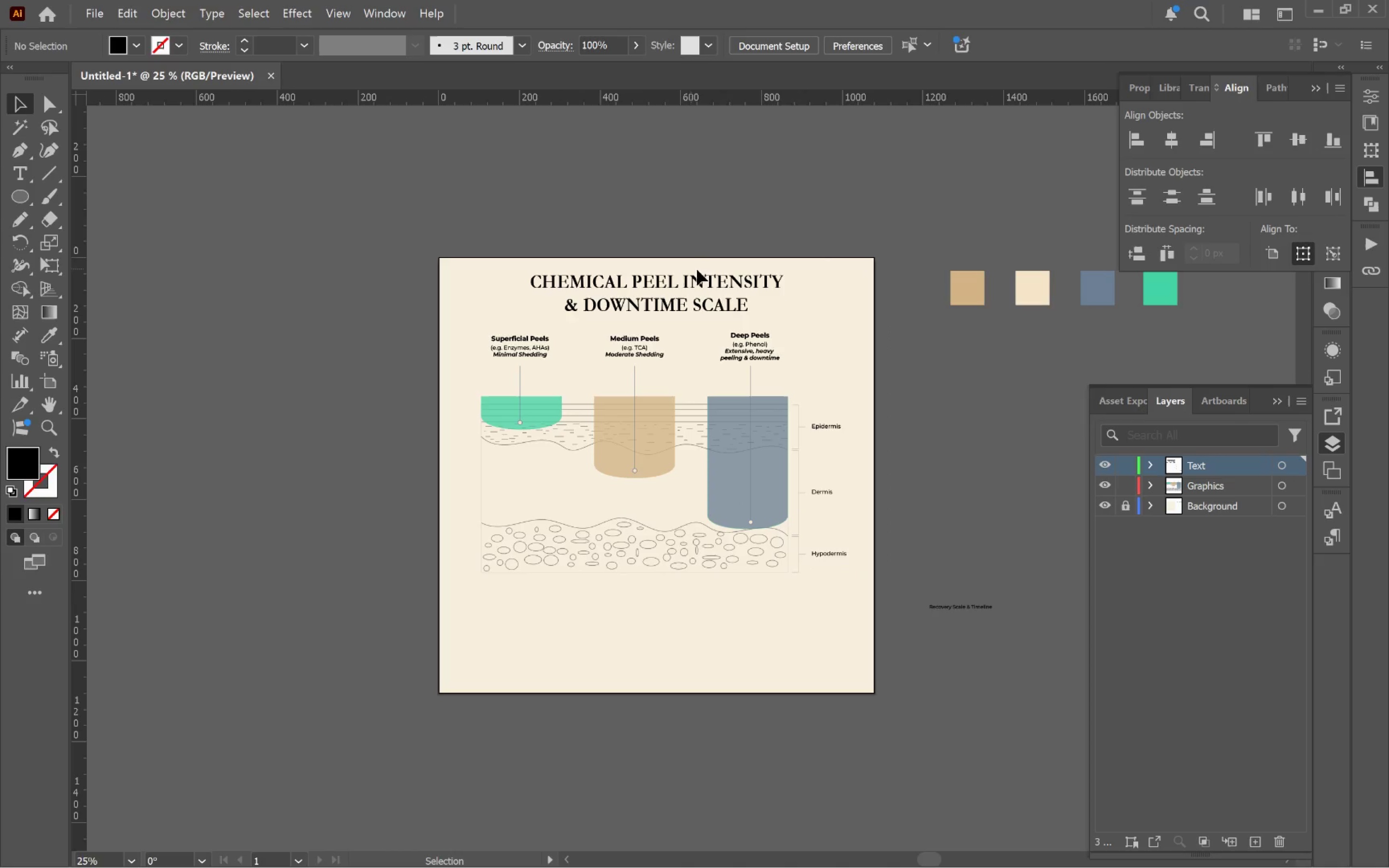 
hold_key(key=AltLeft, duration=0.7)
 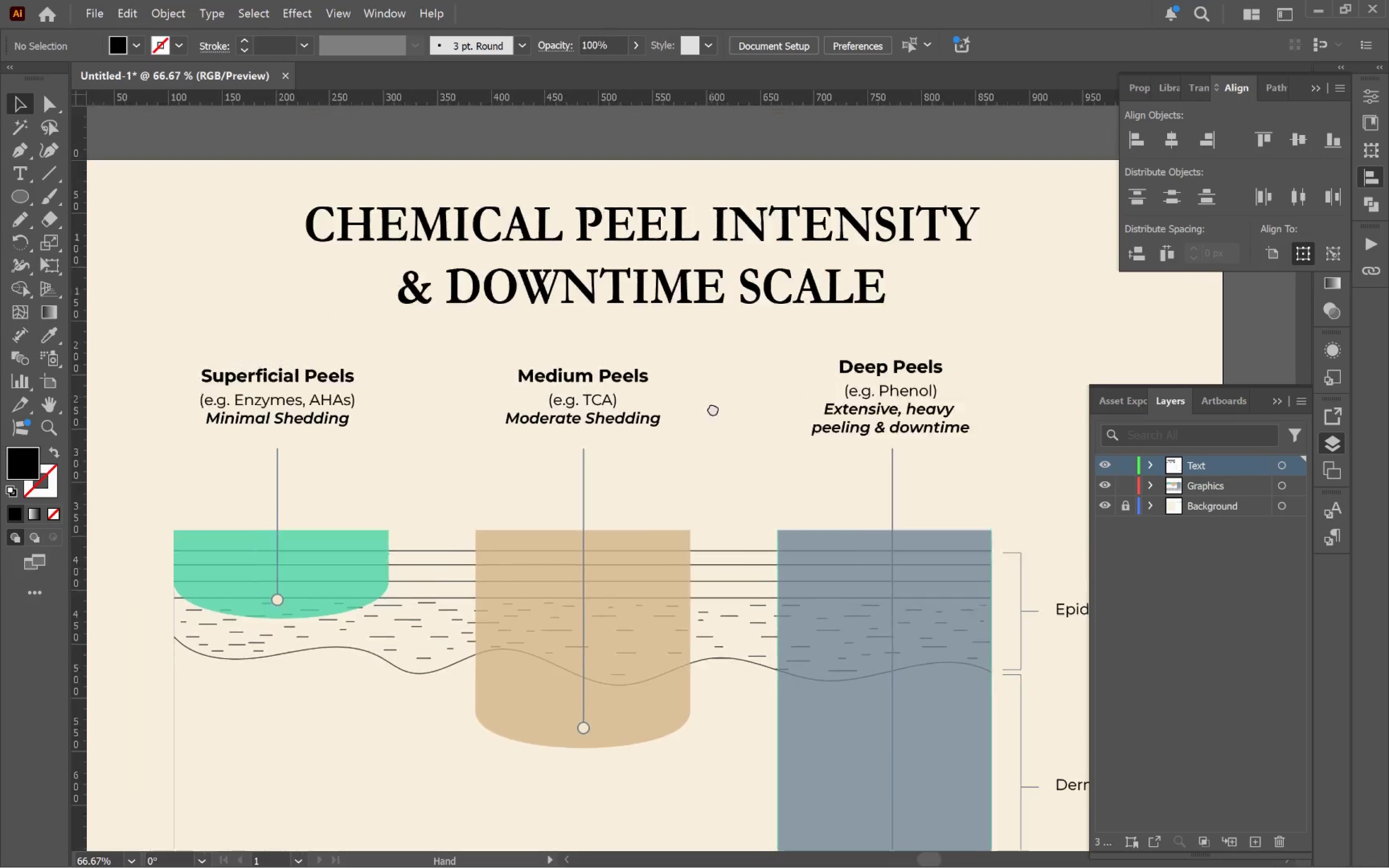 
hold_key(key=Space, duration=0.55)
 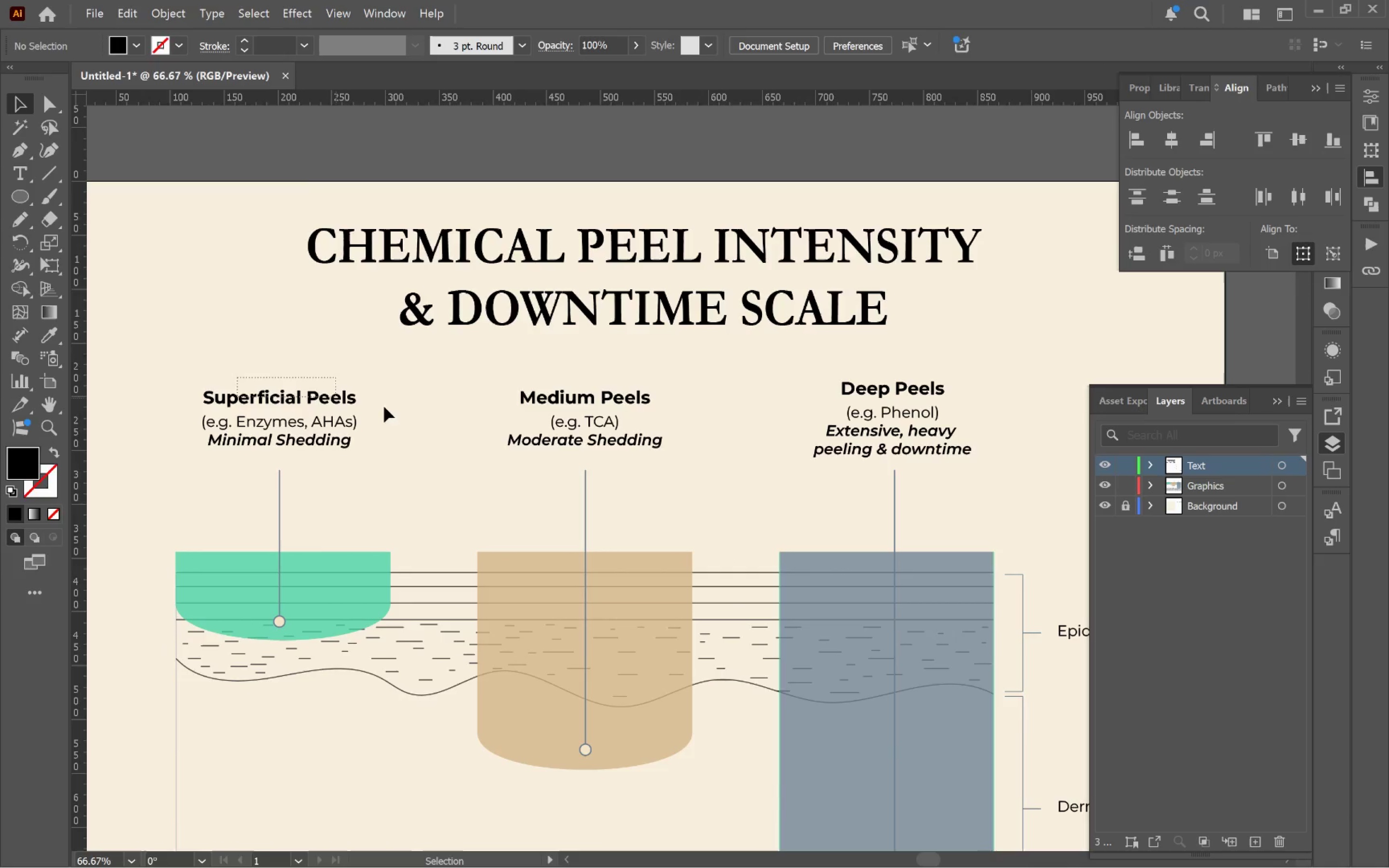 
scroll: coordinate [680, 352], scroll_direction: up, amount: 3.0
 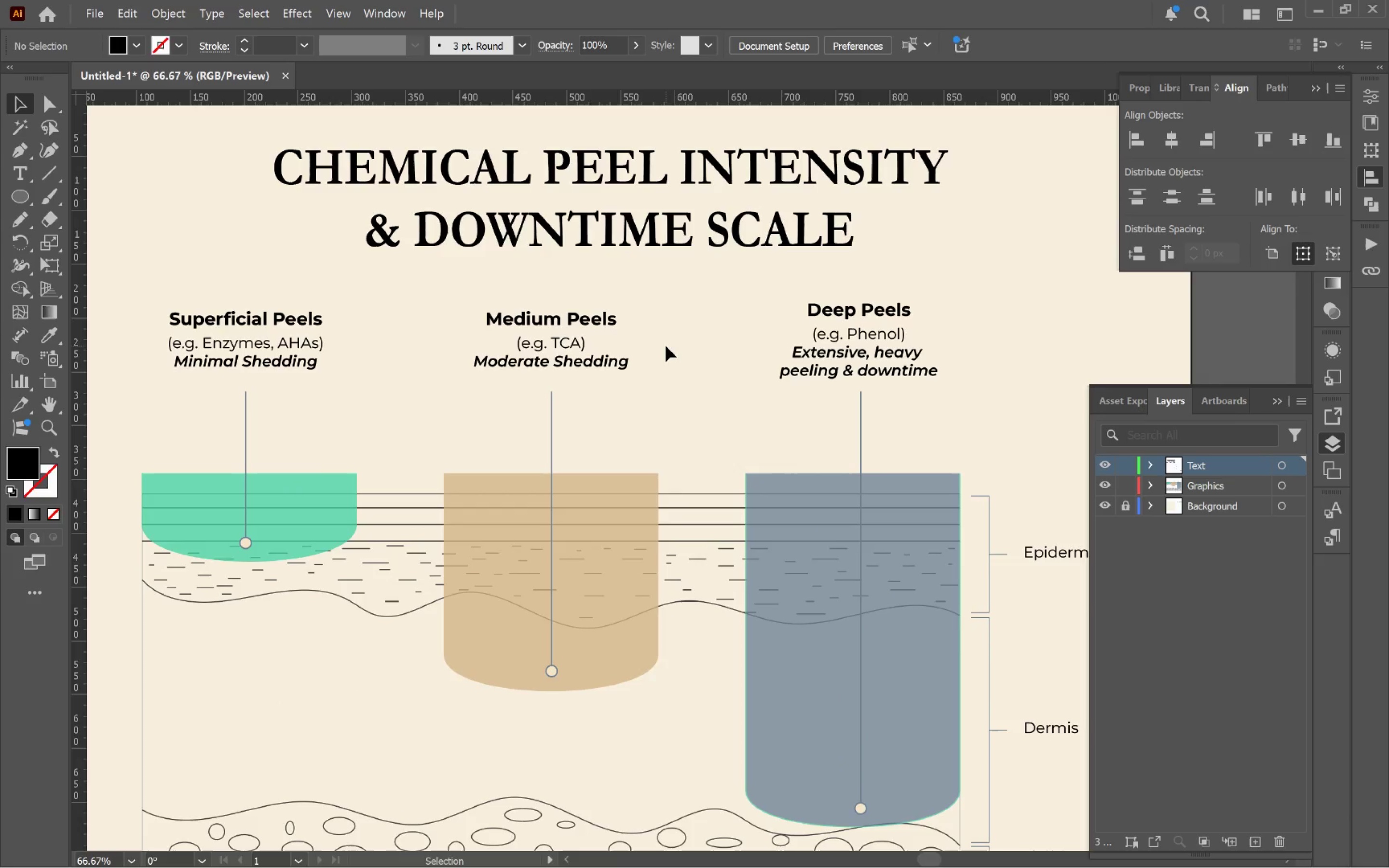 
left_click_drag(start_coordinate=[680, 340], to_coordinate=[713, 419])
 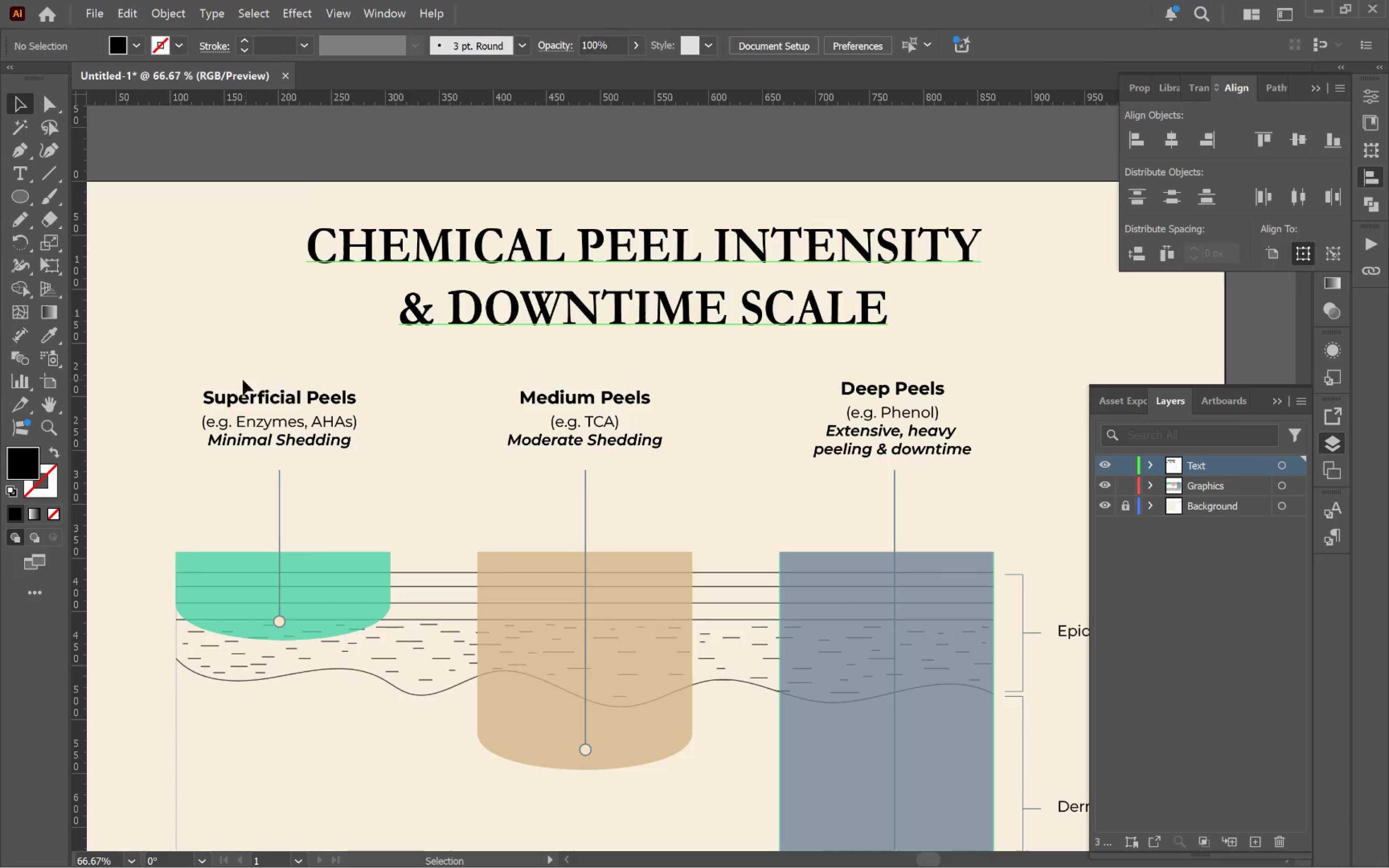 
left_click_drag(start_coordinate=[239, 378], to_coordinate=[1012, 450])
 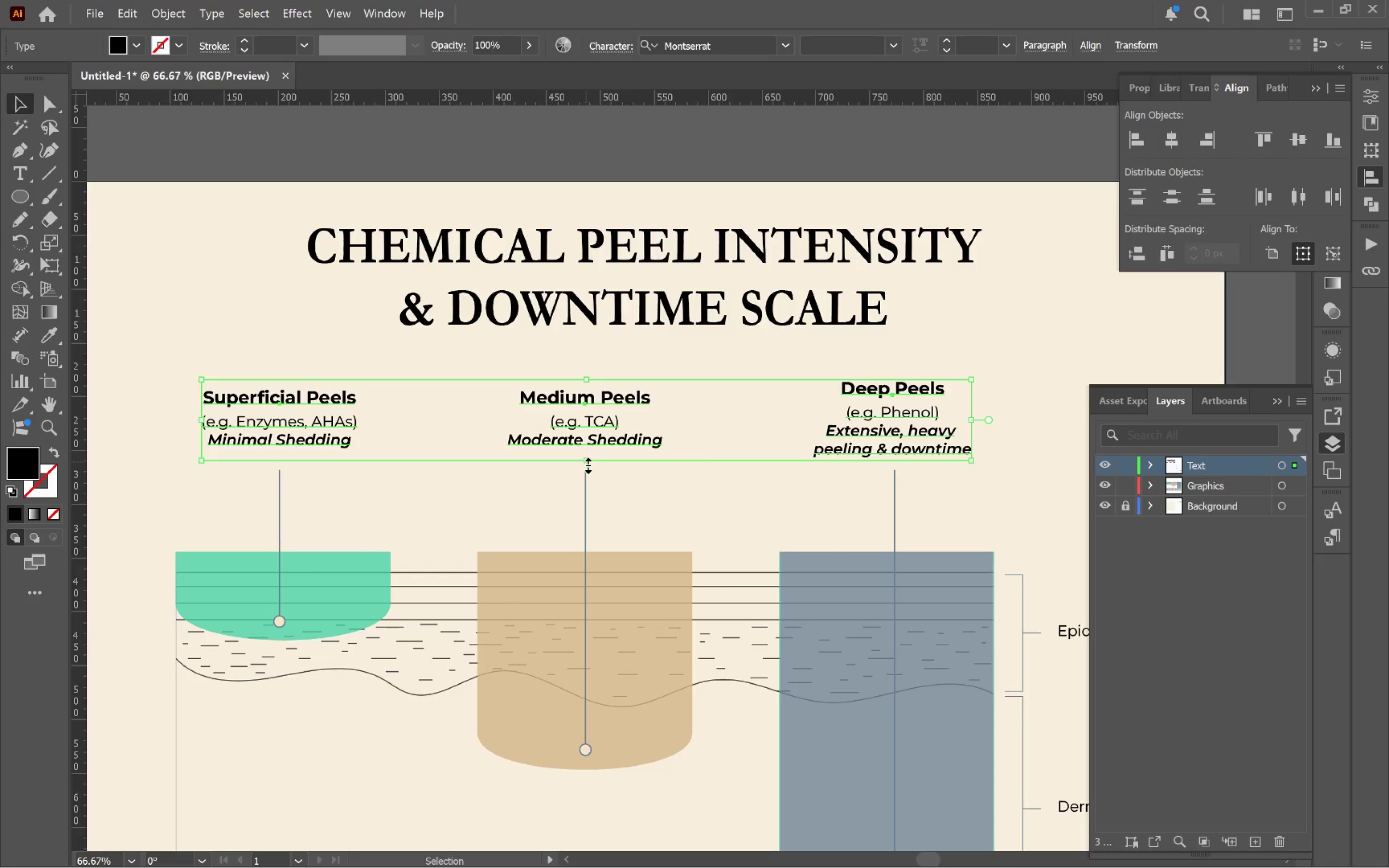 
left_click_drag(start_coordinate=[586, 465], to_coordinate=[586, 470])
 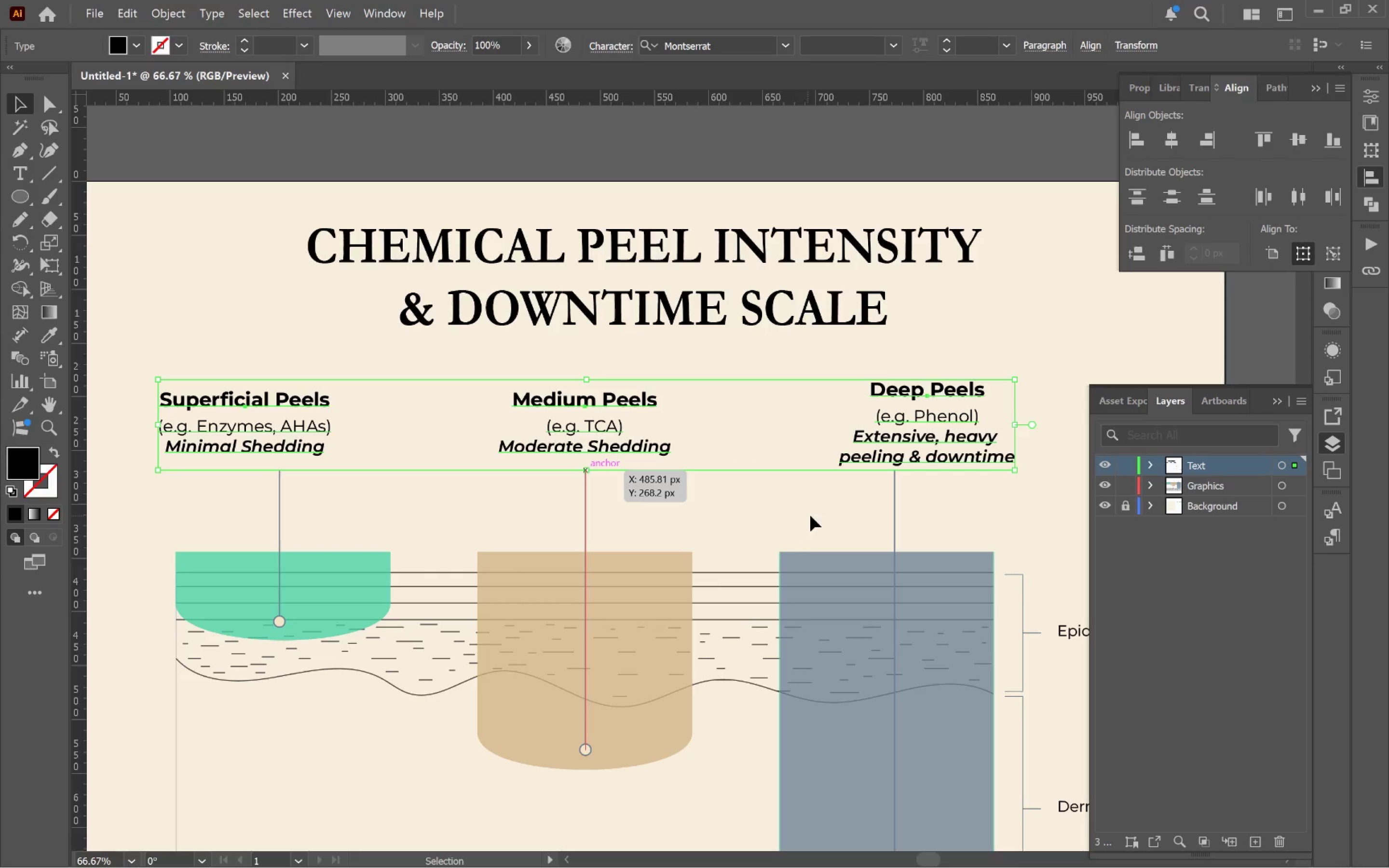 
hold_key(key=ShiftLeft, duration=1.91)
 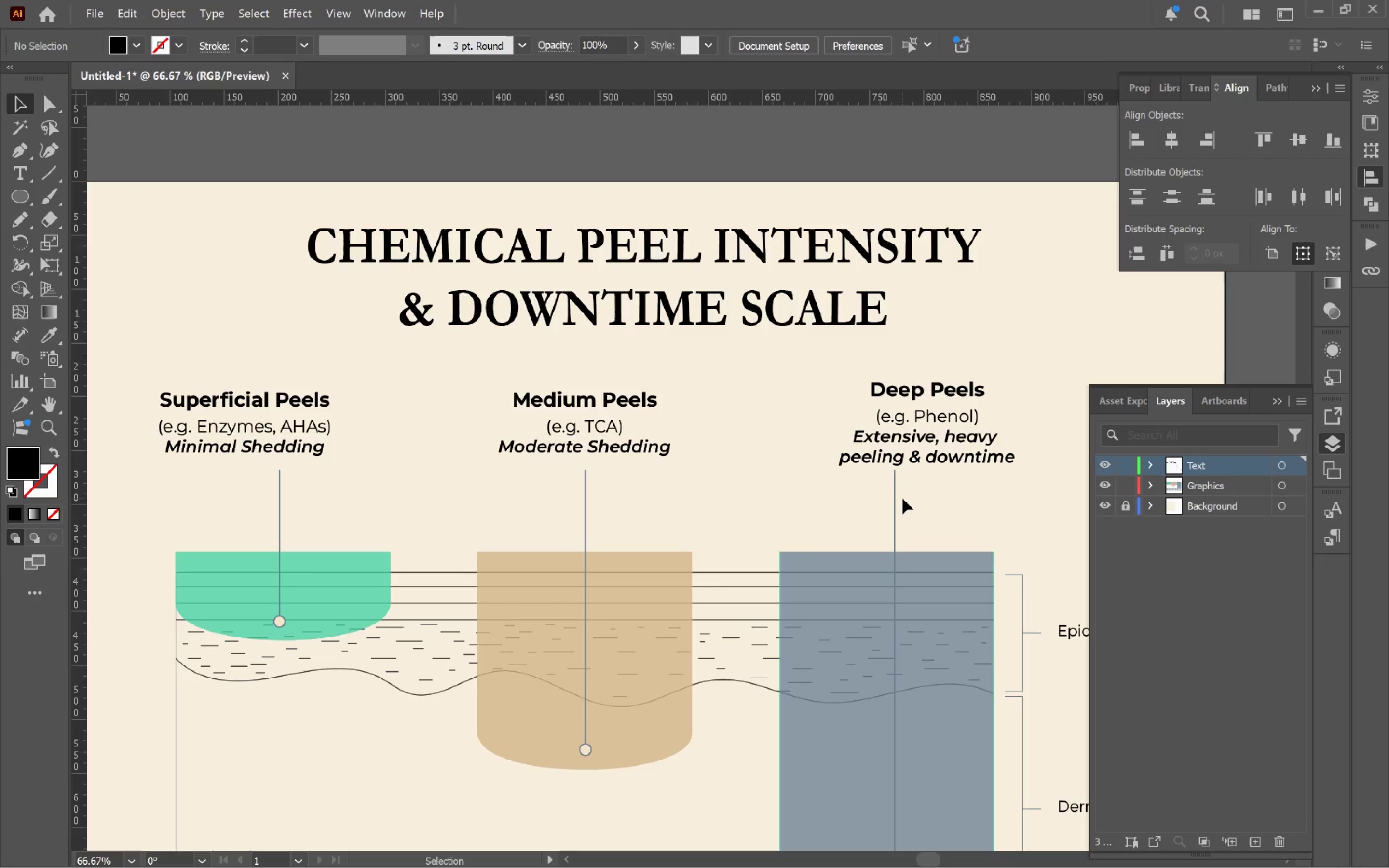 
left_click([893, 501])
 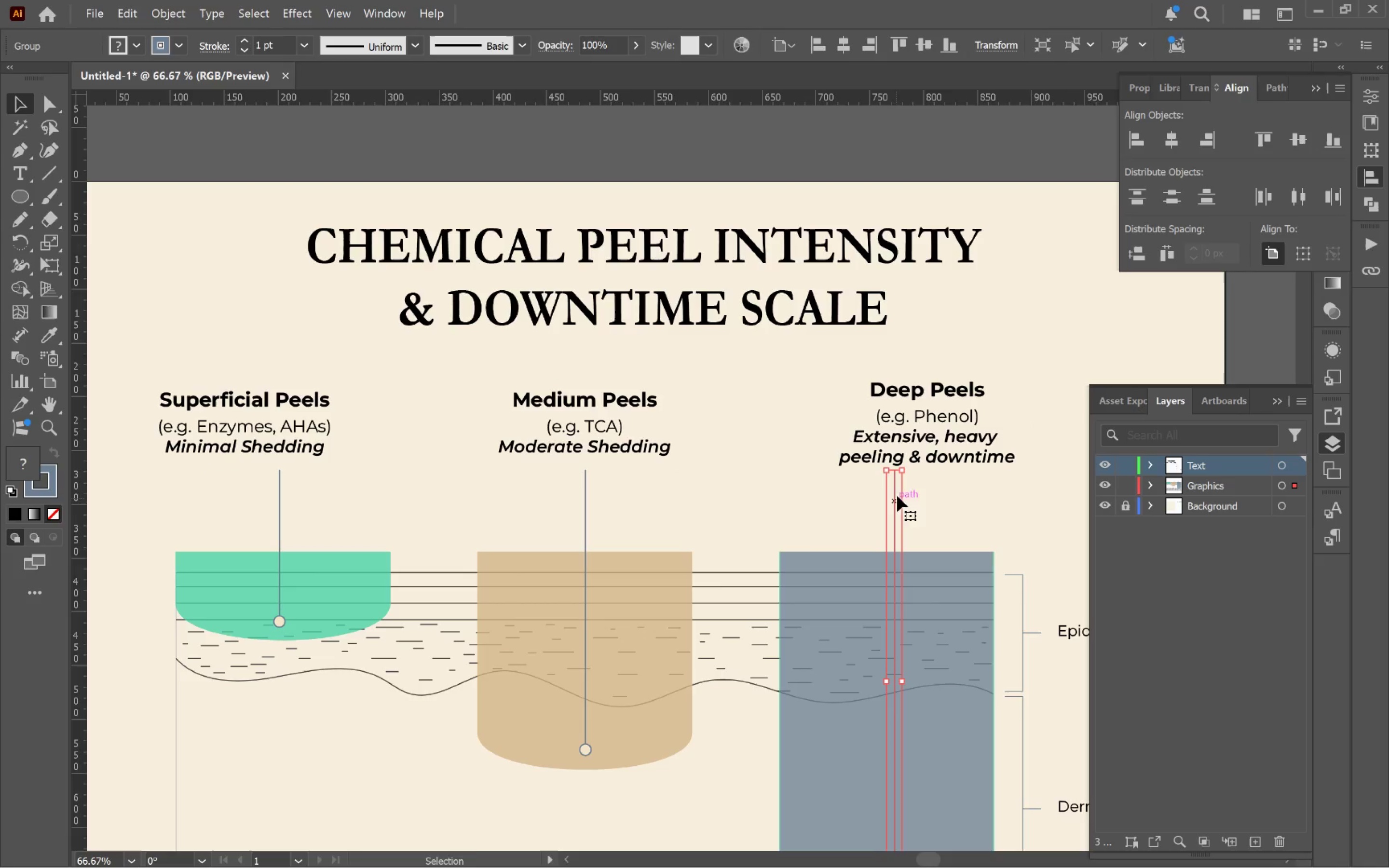 
hold_key(key=ShiftLeft, duration=0.58)
left_click([943, 453])
 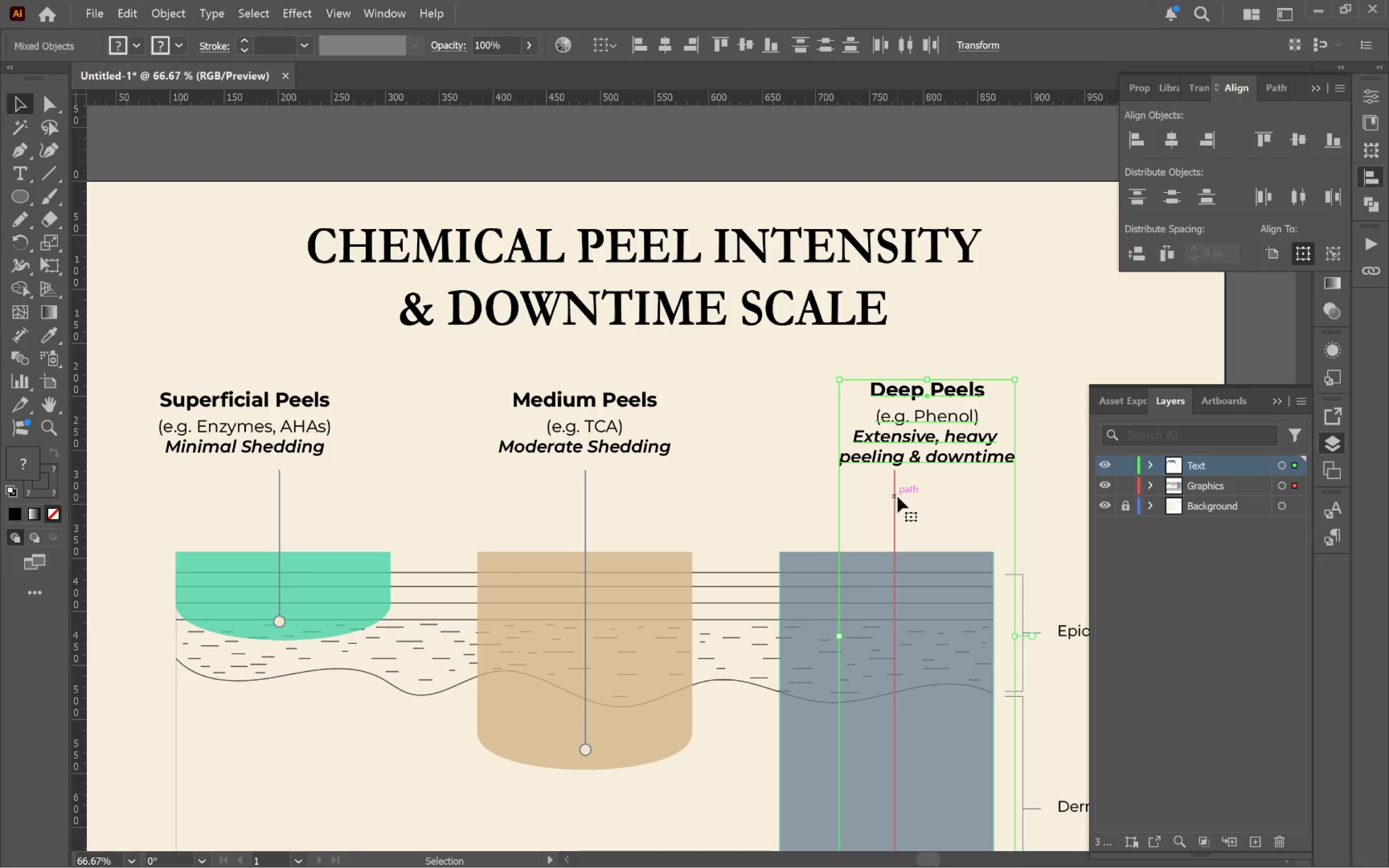 
left_click([896, 497])
 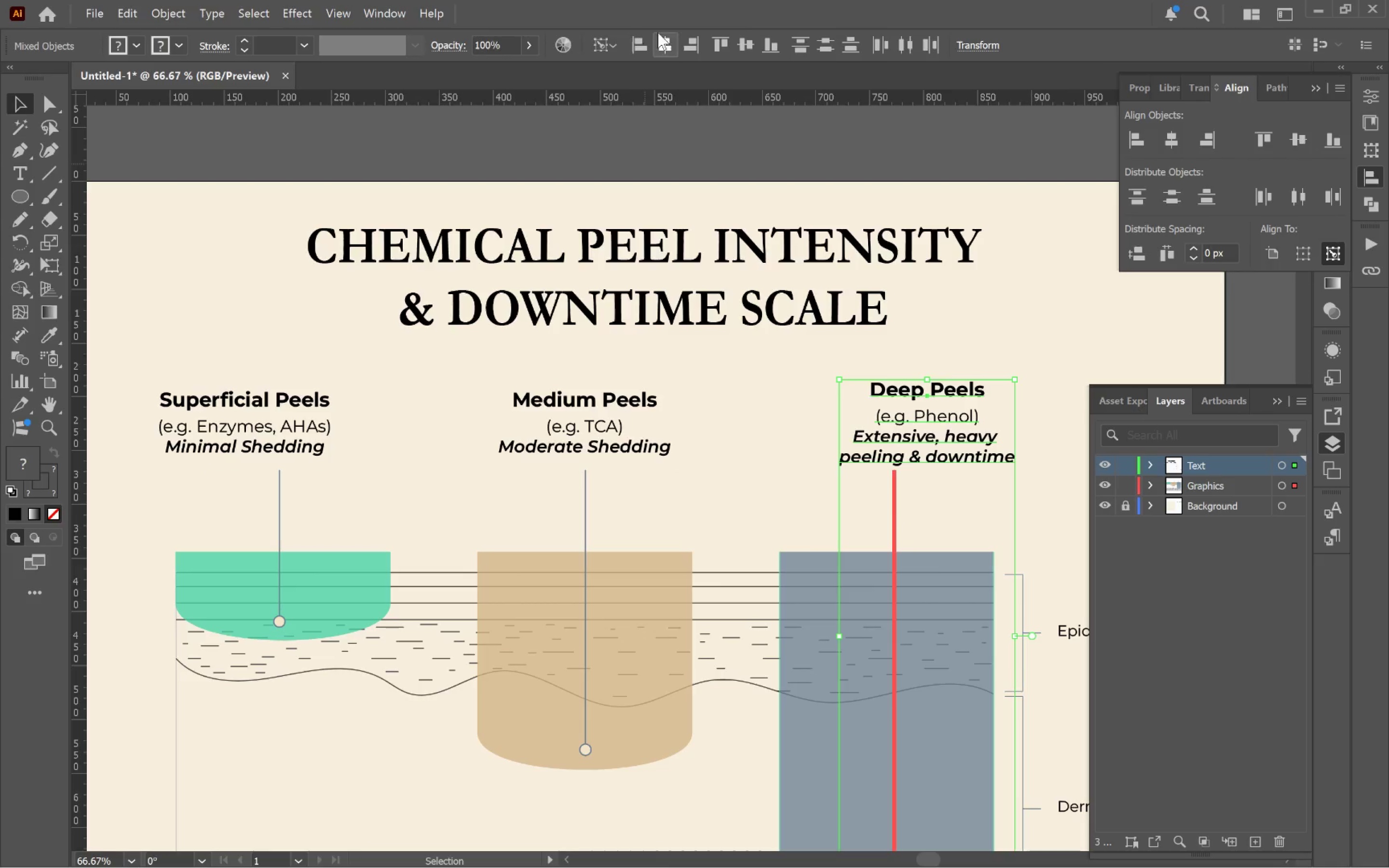 
left_click([663, 45])
 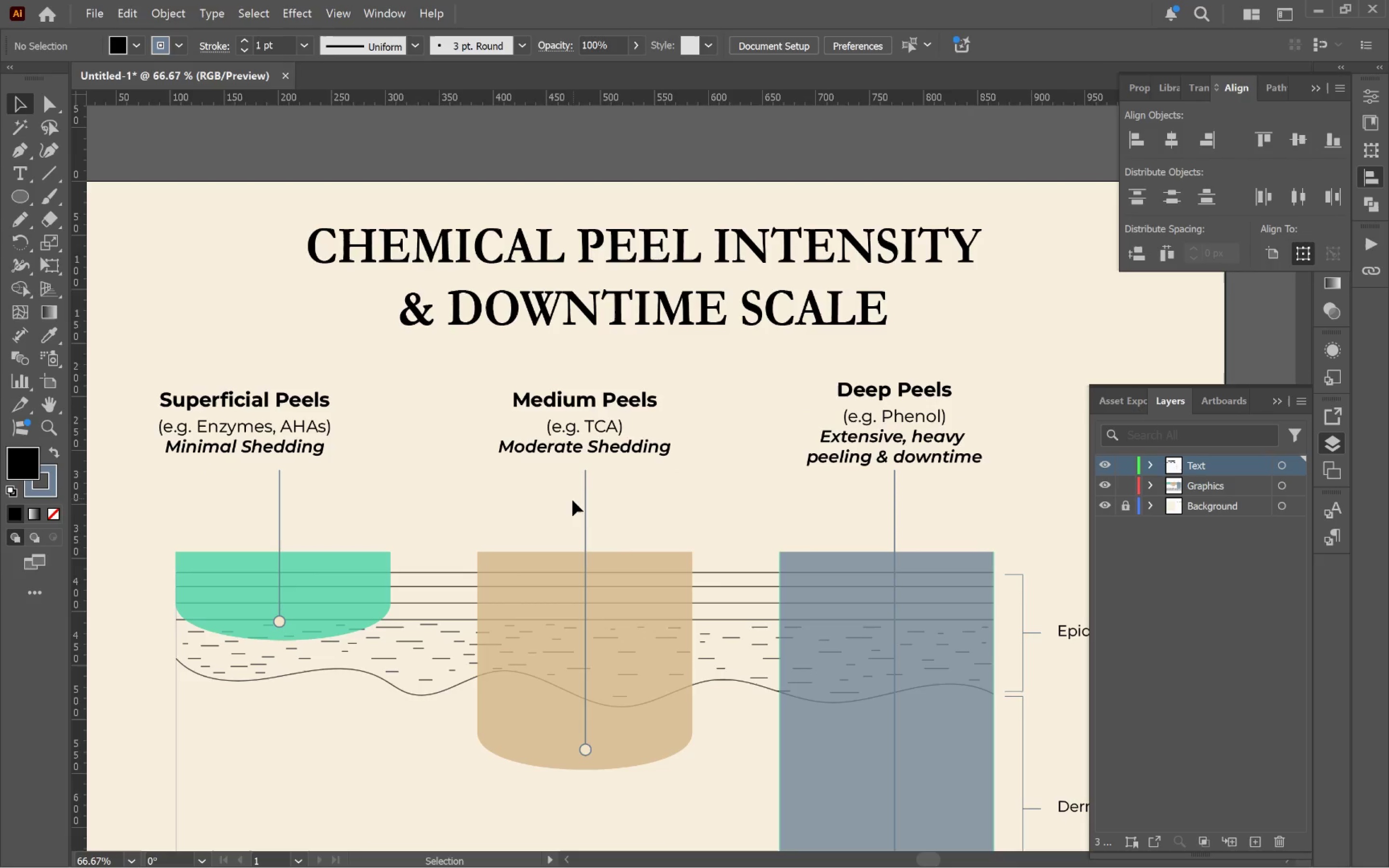 
left_click_drag(start_coordinate=[632, 508], to_coordinate=[571, 439])
 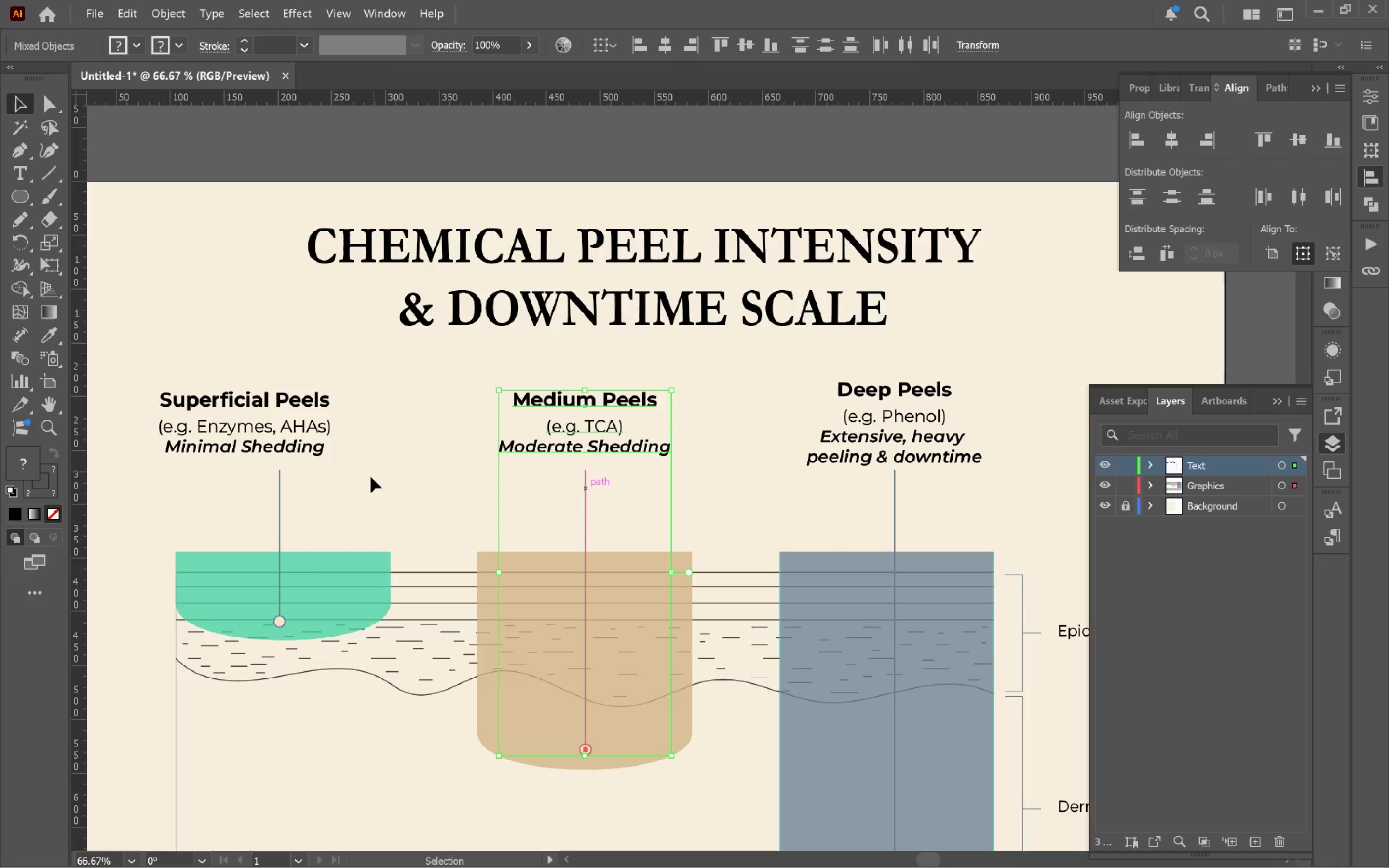 
left_click_drag(start_coordinate=[360, 492], to_coordinate=[256, 452])
 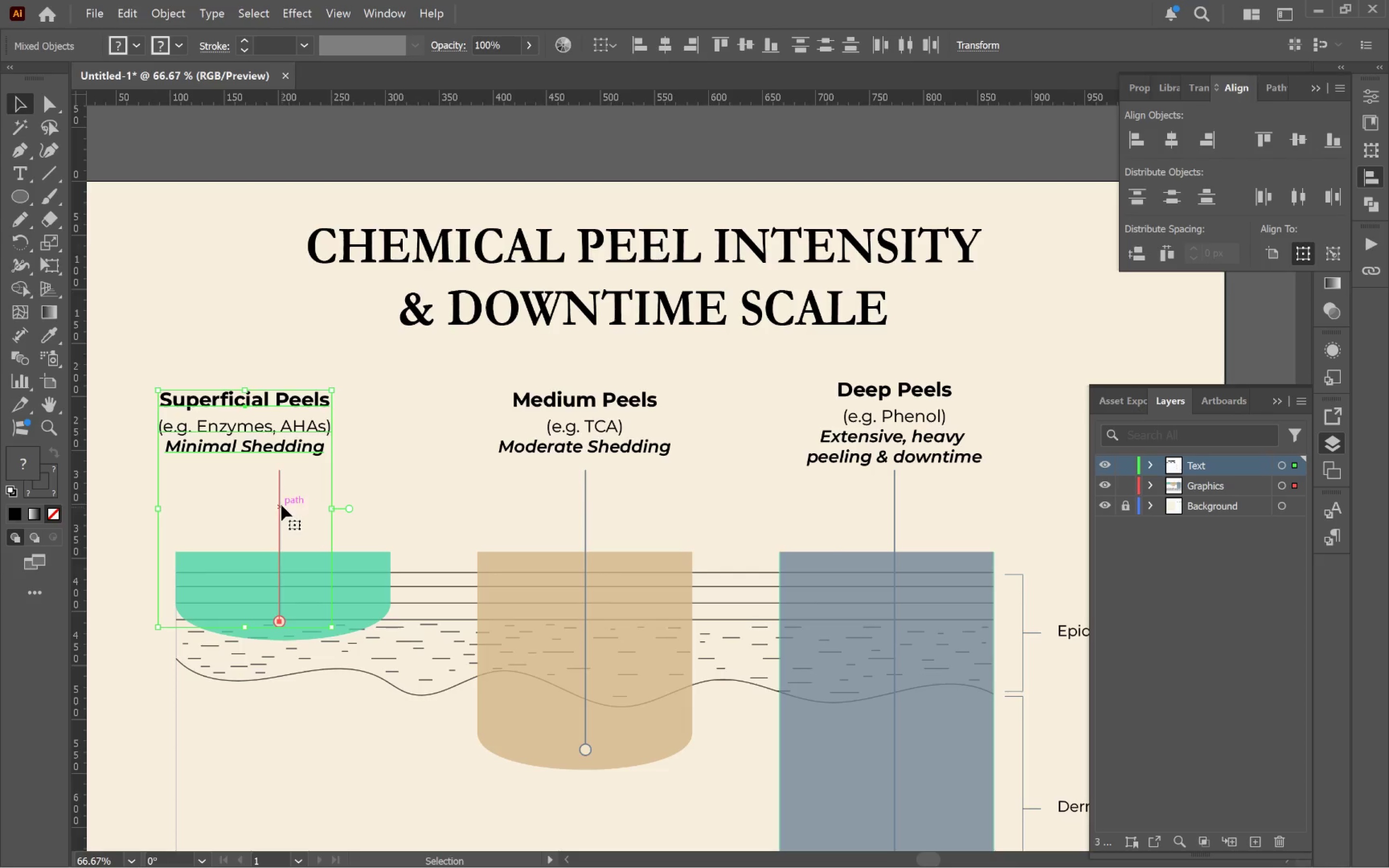 
left_click([280, 503])
 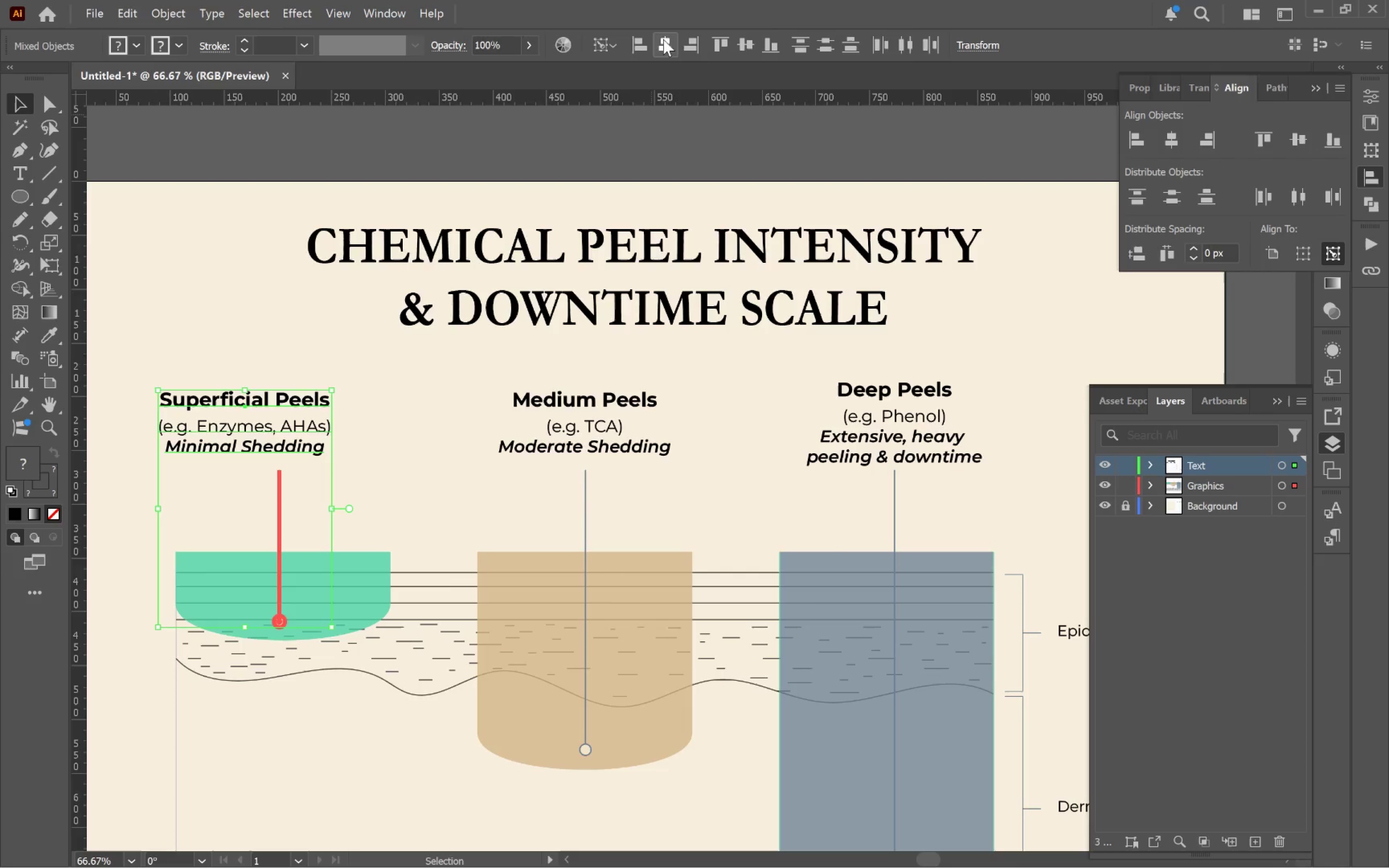 
left_click([664, 39])
 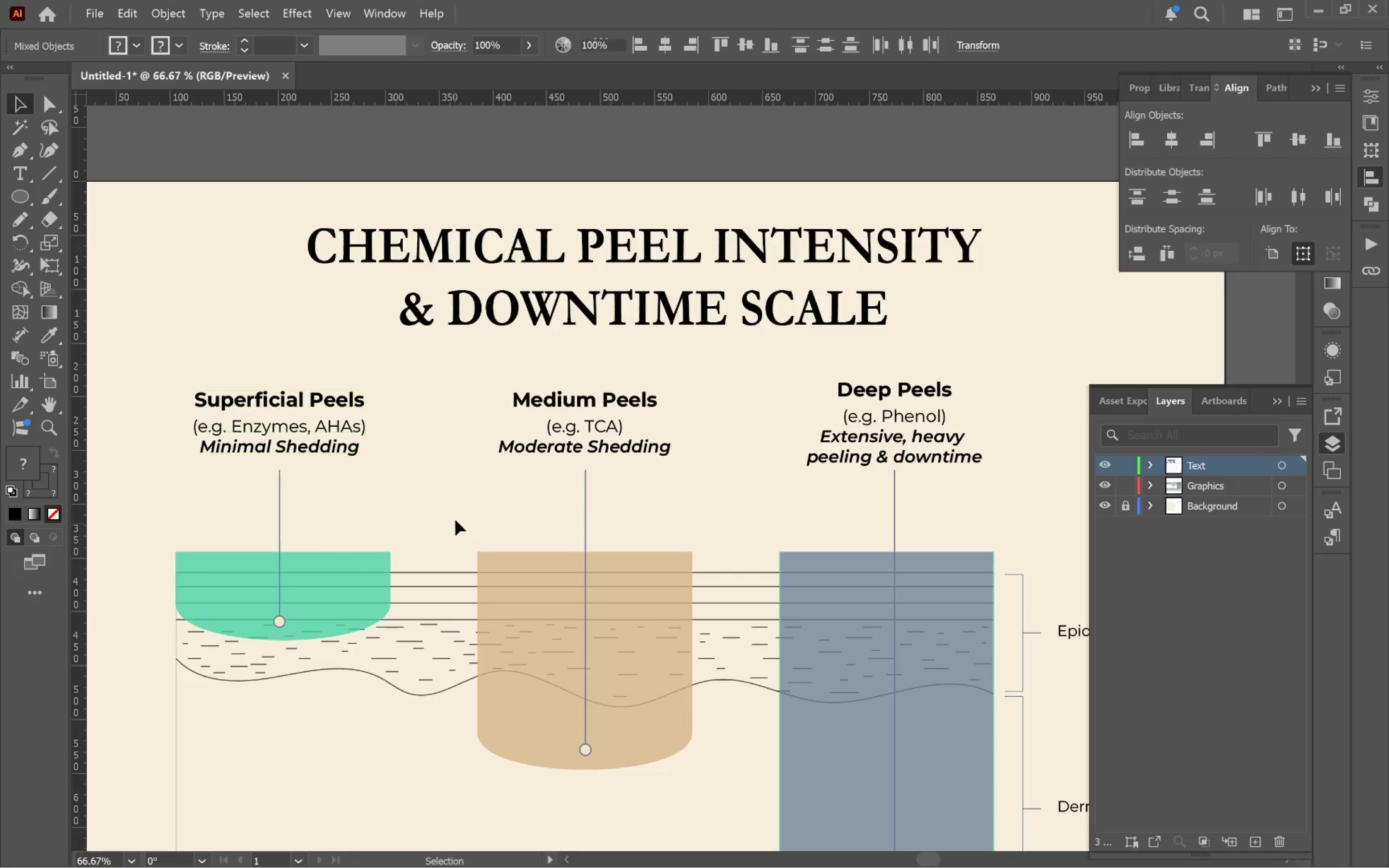 
hold_key(key=AltLeft, duration=0.56)
 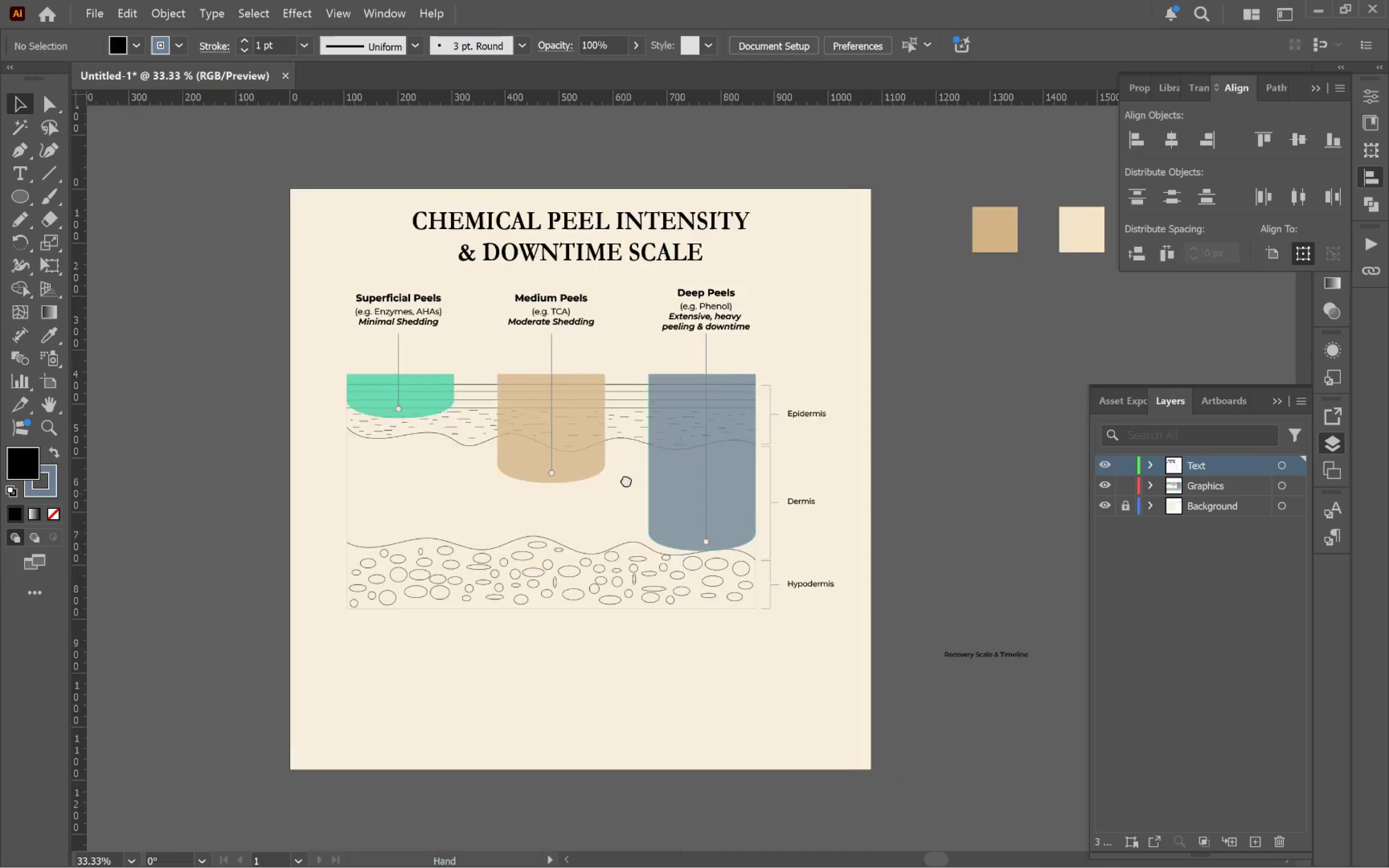 
hold_key(key=Space, duration=1.51)
 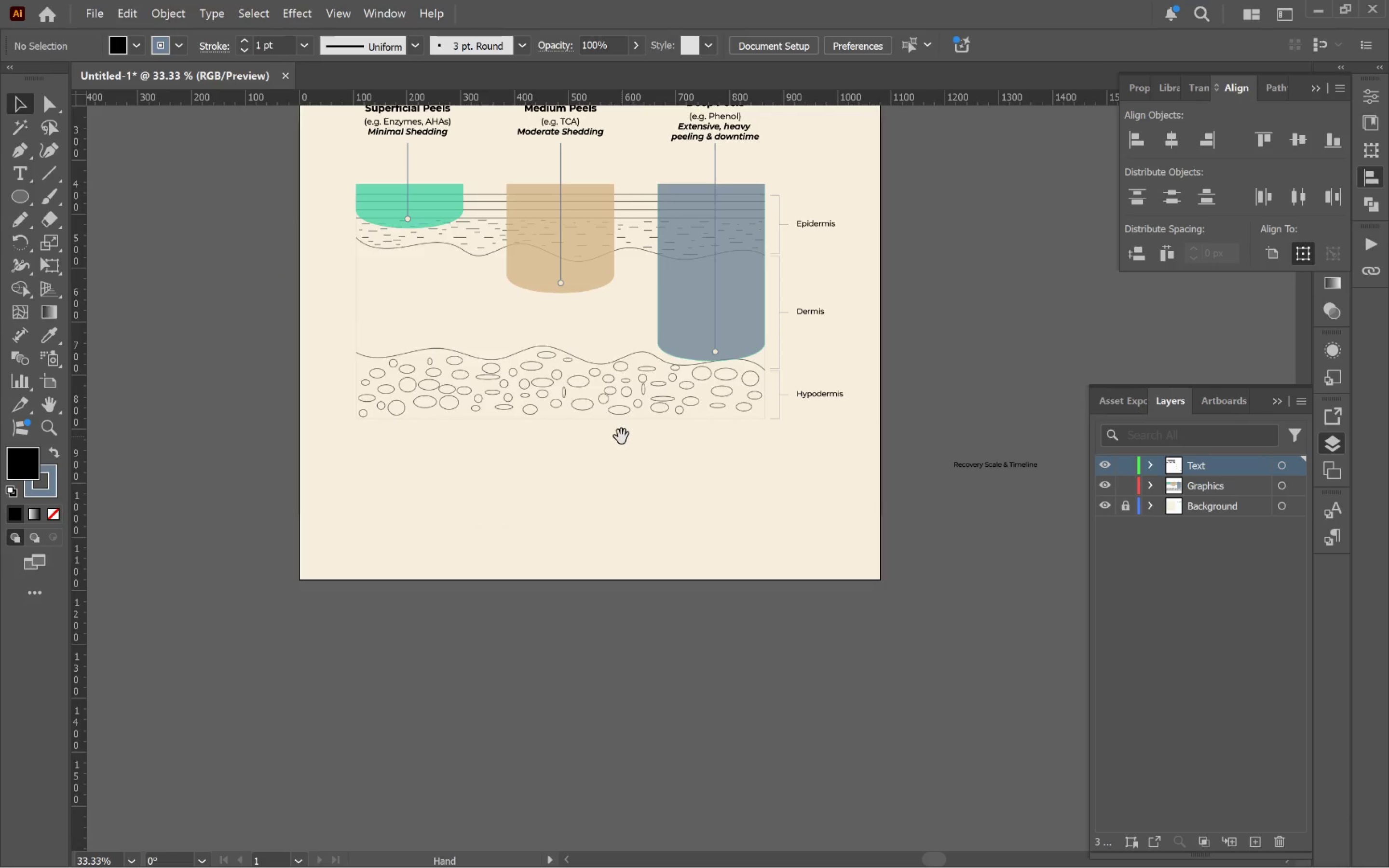 
scroll: coordinate [488, 491], scroll_direction: down, amount: 2.0
 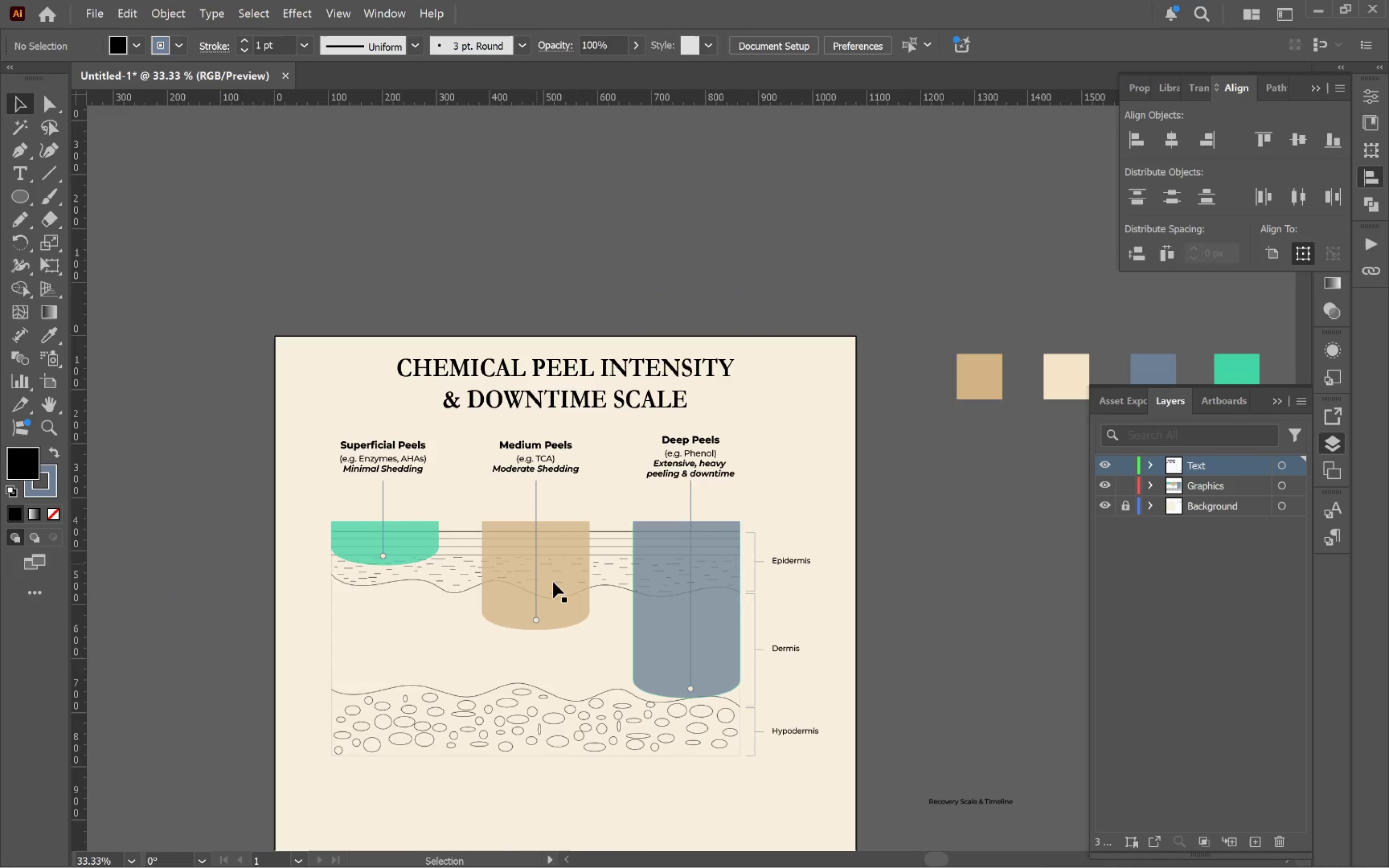 
left_click_drag(start_coordinate=[611, 641], to_coordinate=[626, 419])
 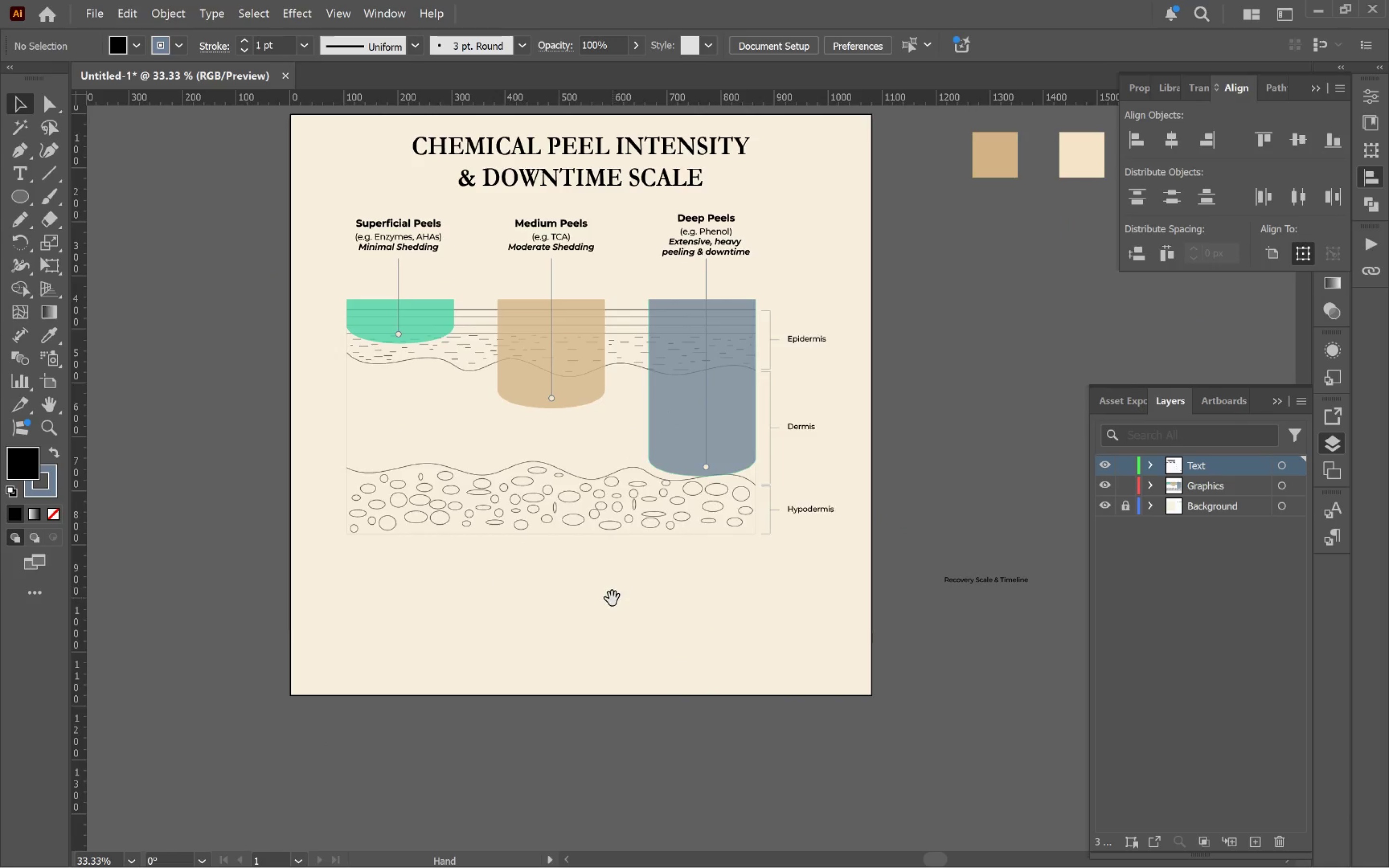 
left_click_drag(start_coordinate=[612, 552], to_coordinate=[621, 436])
 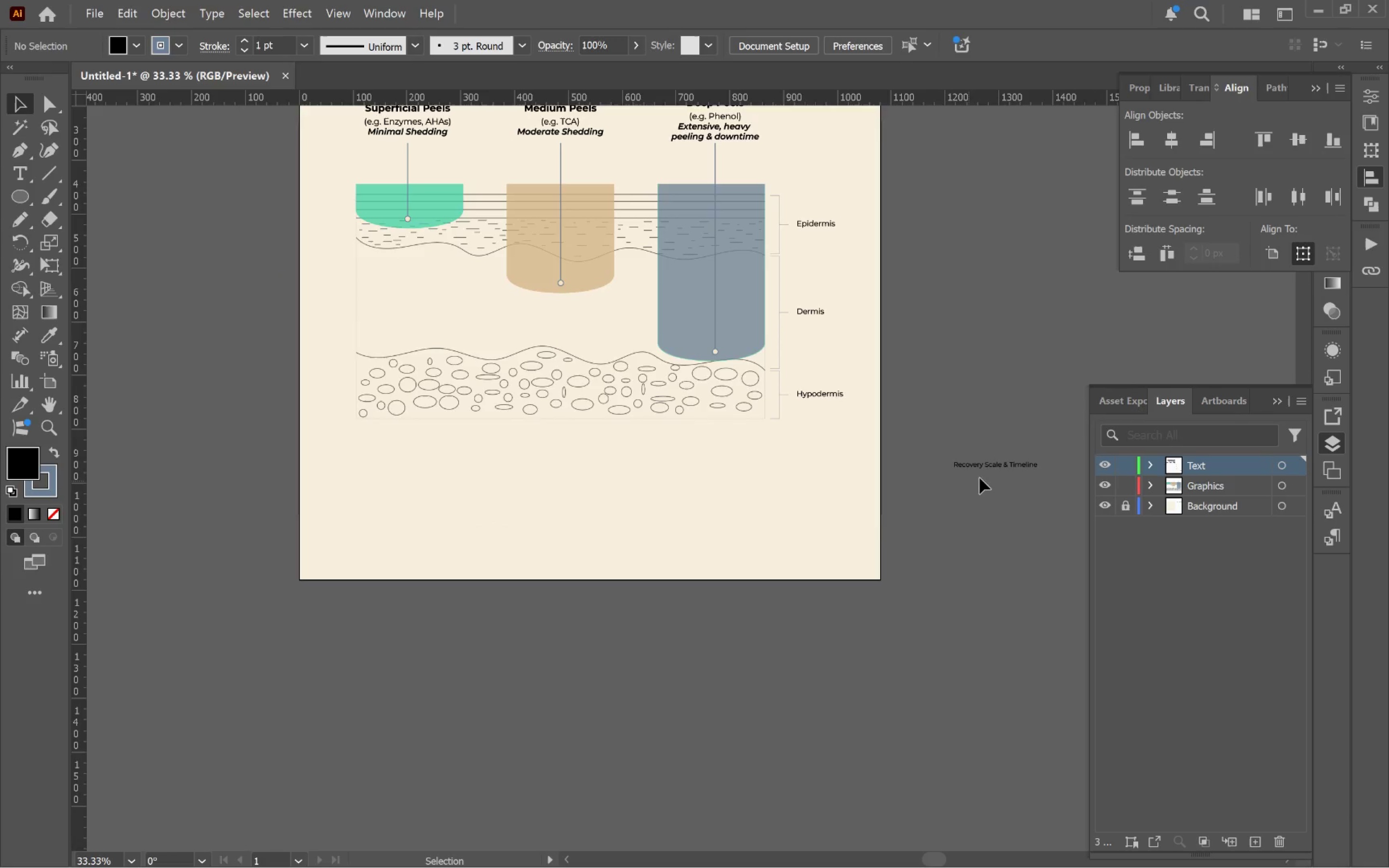 
hold_key(key=Space, duration=0.62)
 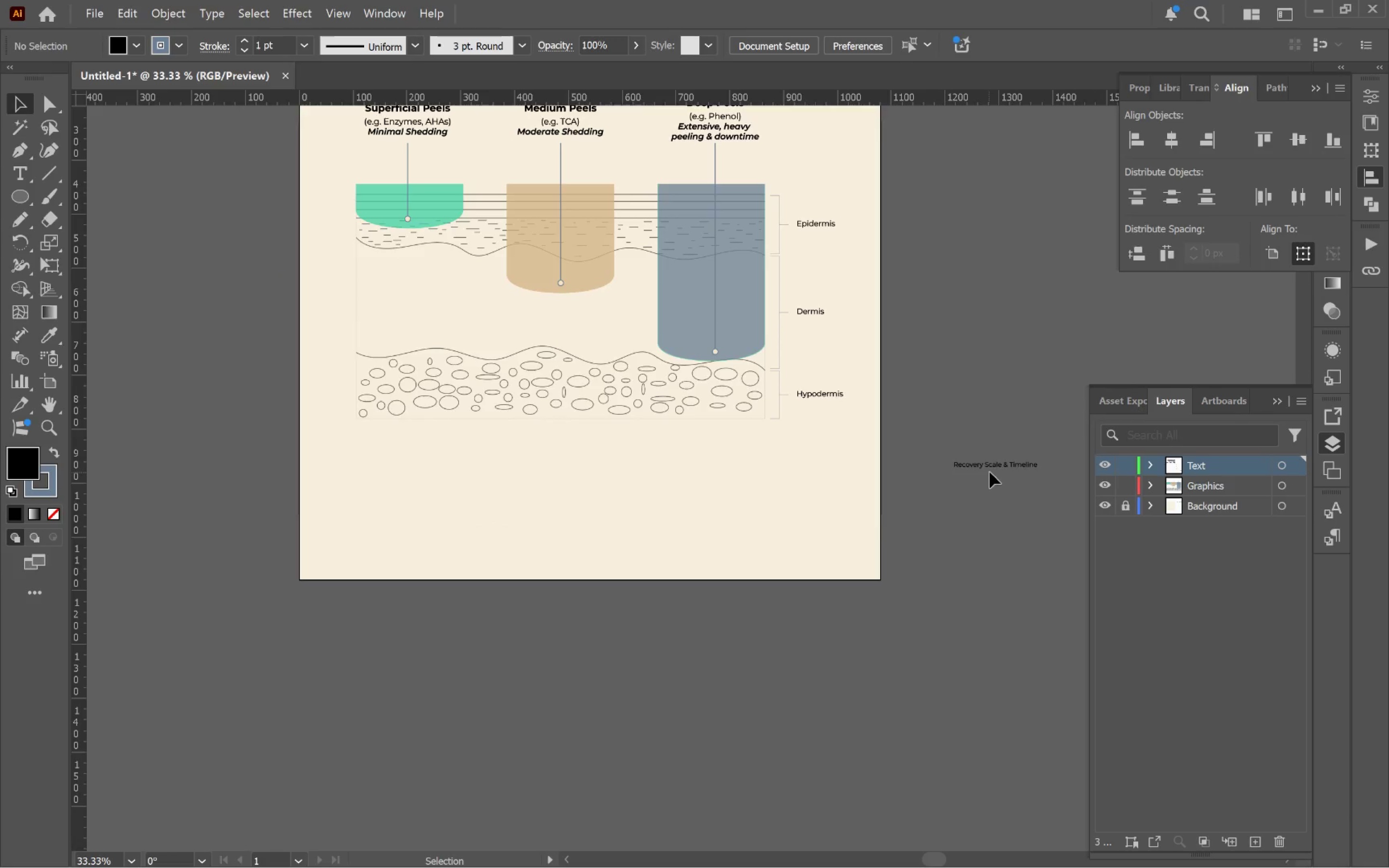 
left_click_drag(start_coordinate=[991, 466], to_coordinate=[574, 492])
 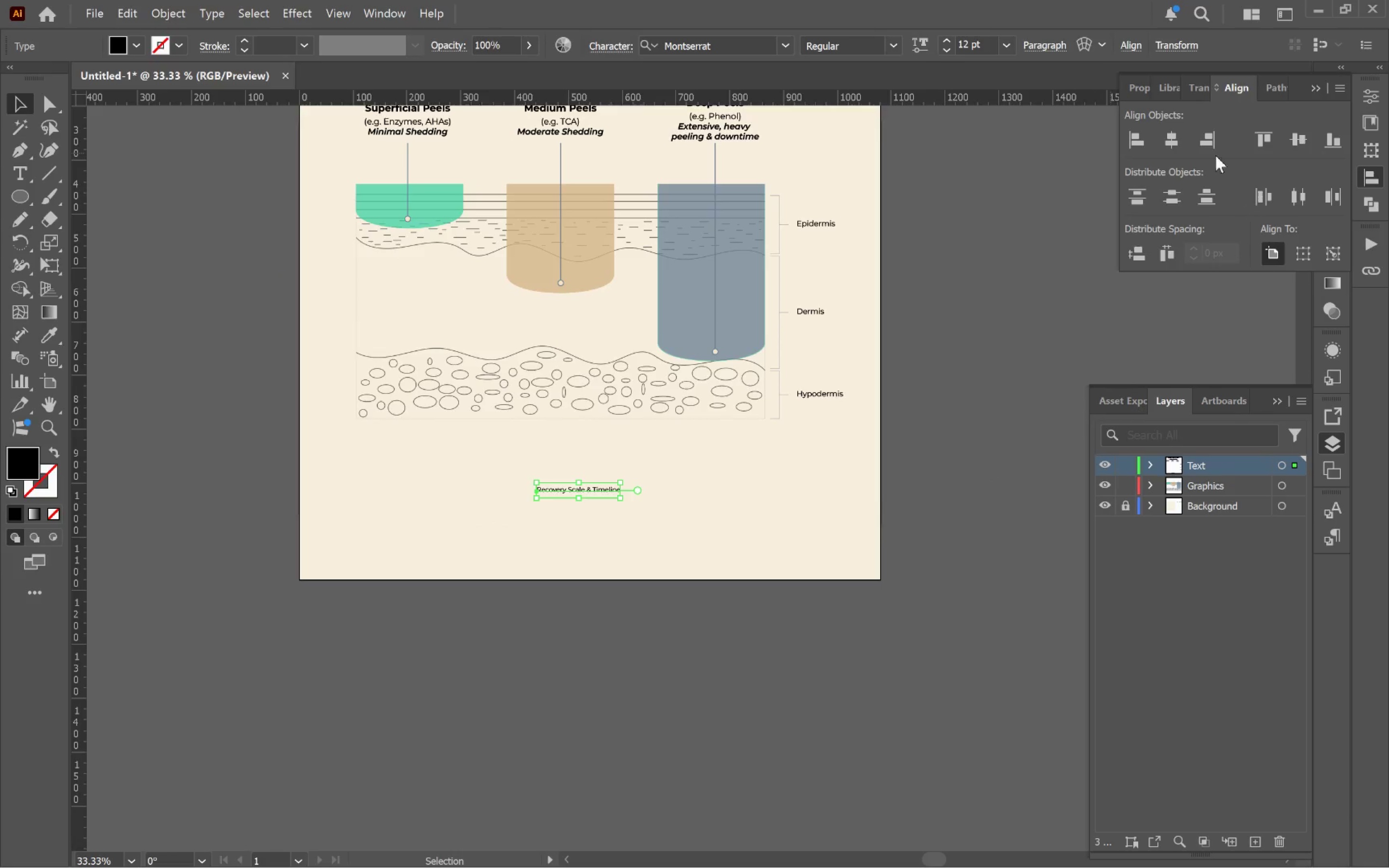 
left_click([1176, 137])
 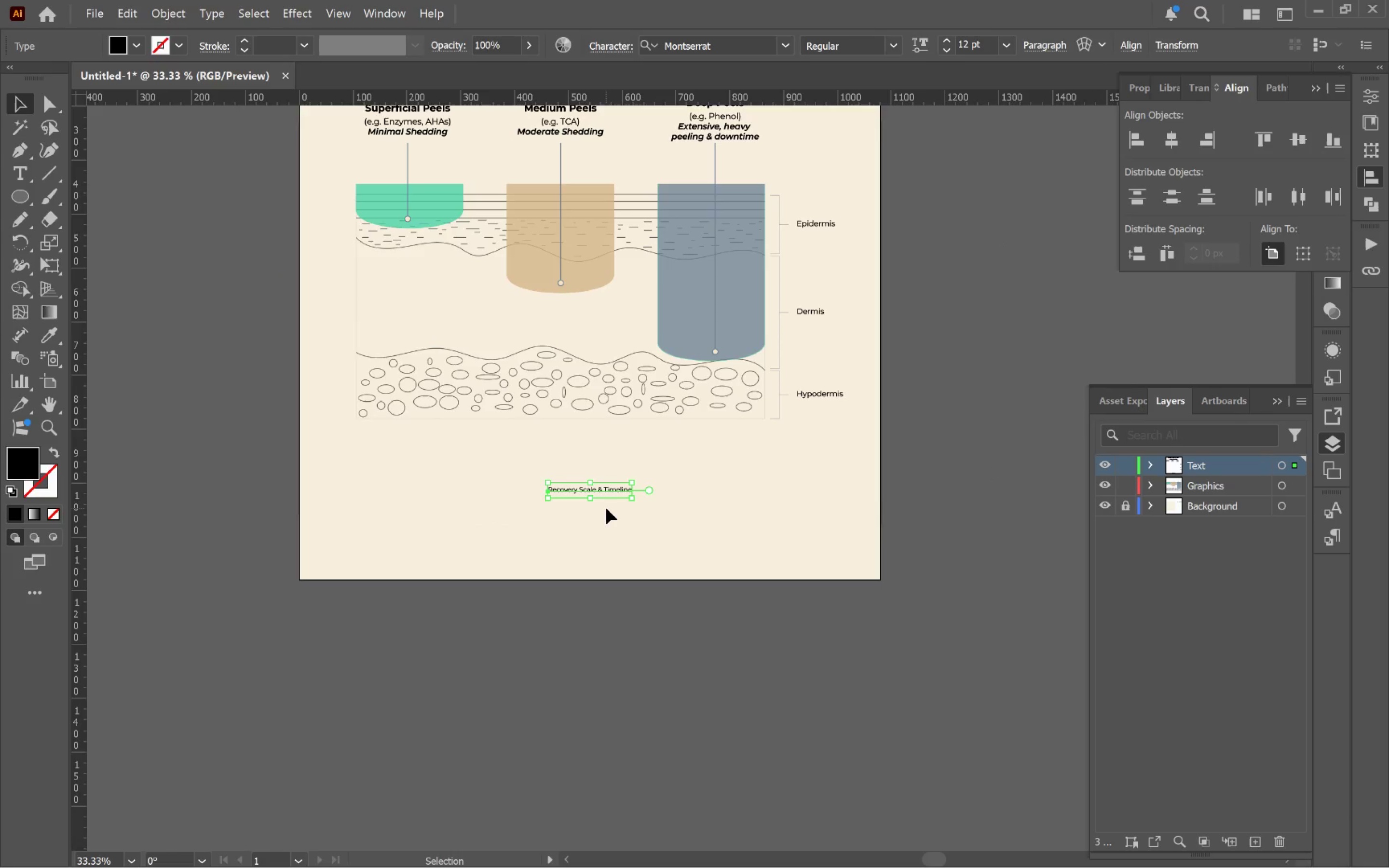 
hold_key(key=AltLeft, duration=0.39)
 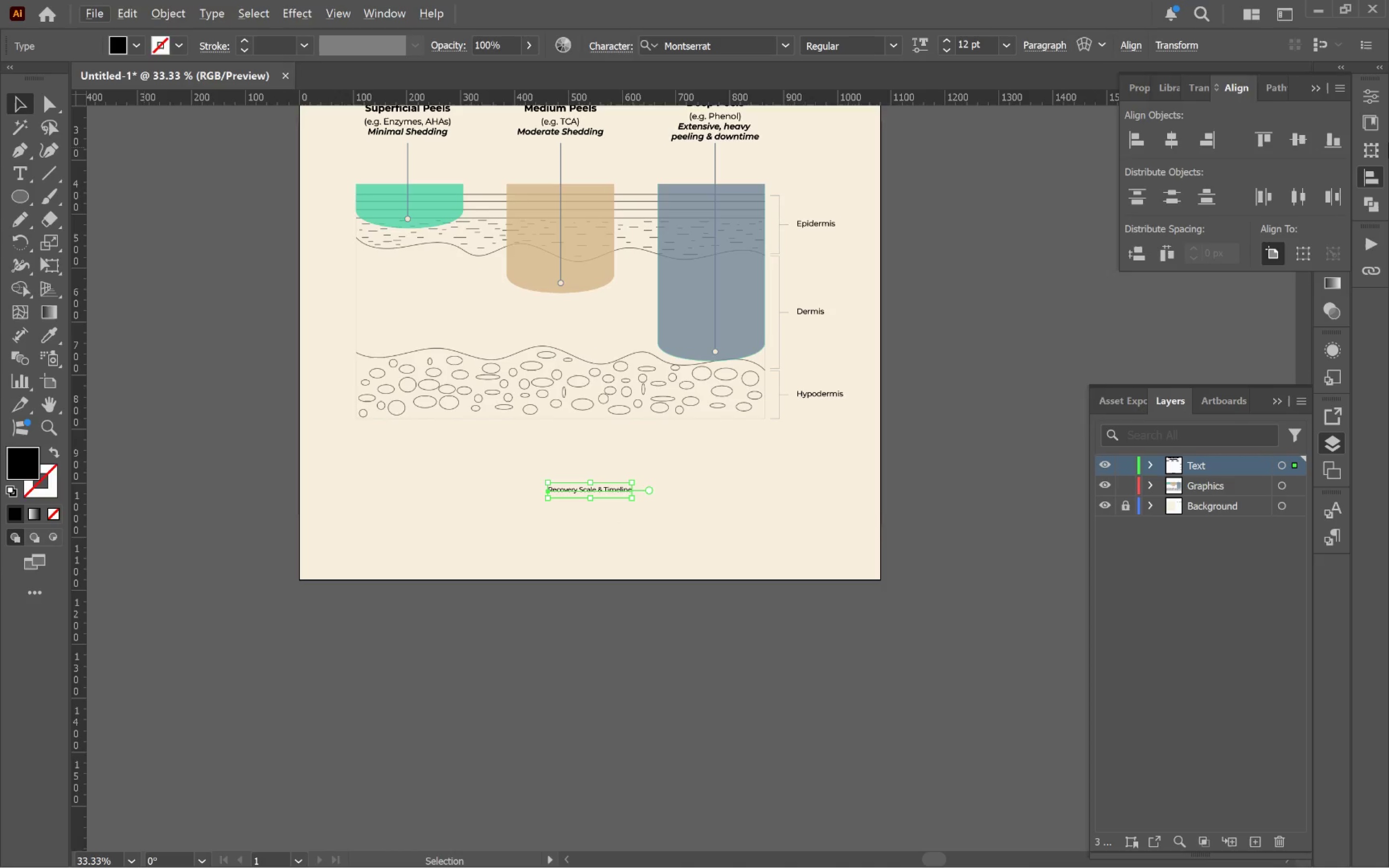 
left_click([1377, 104])
 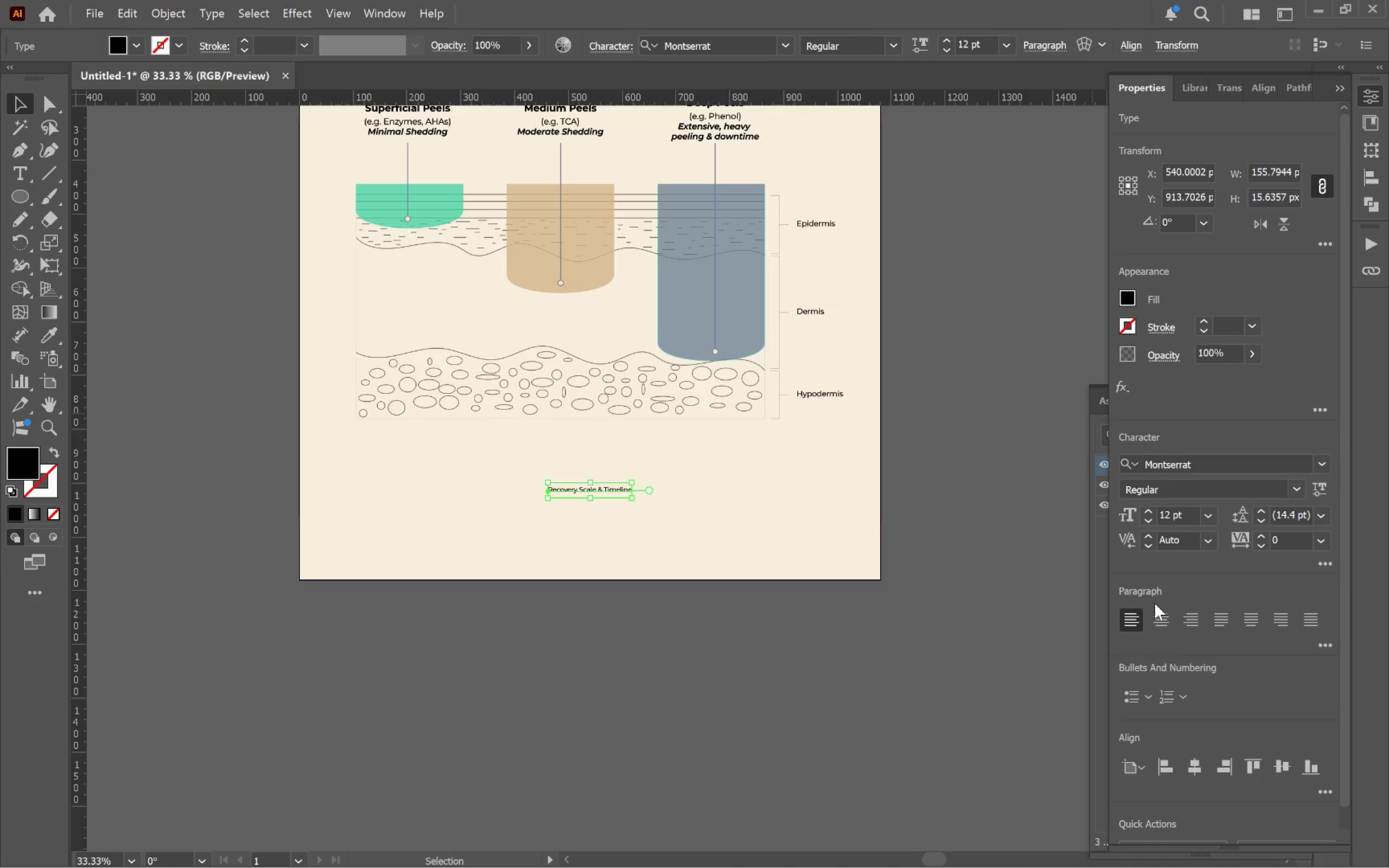 
left_click([1158, 617])
 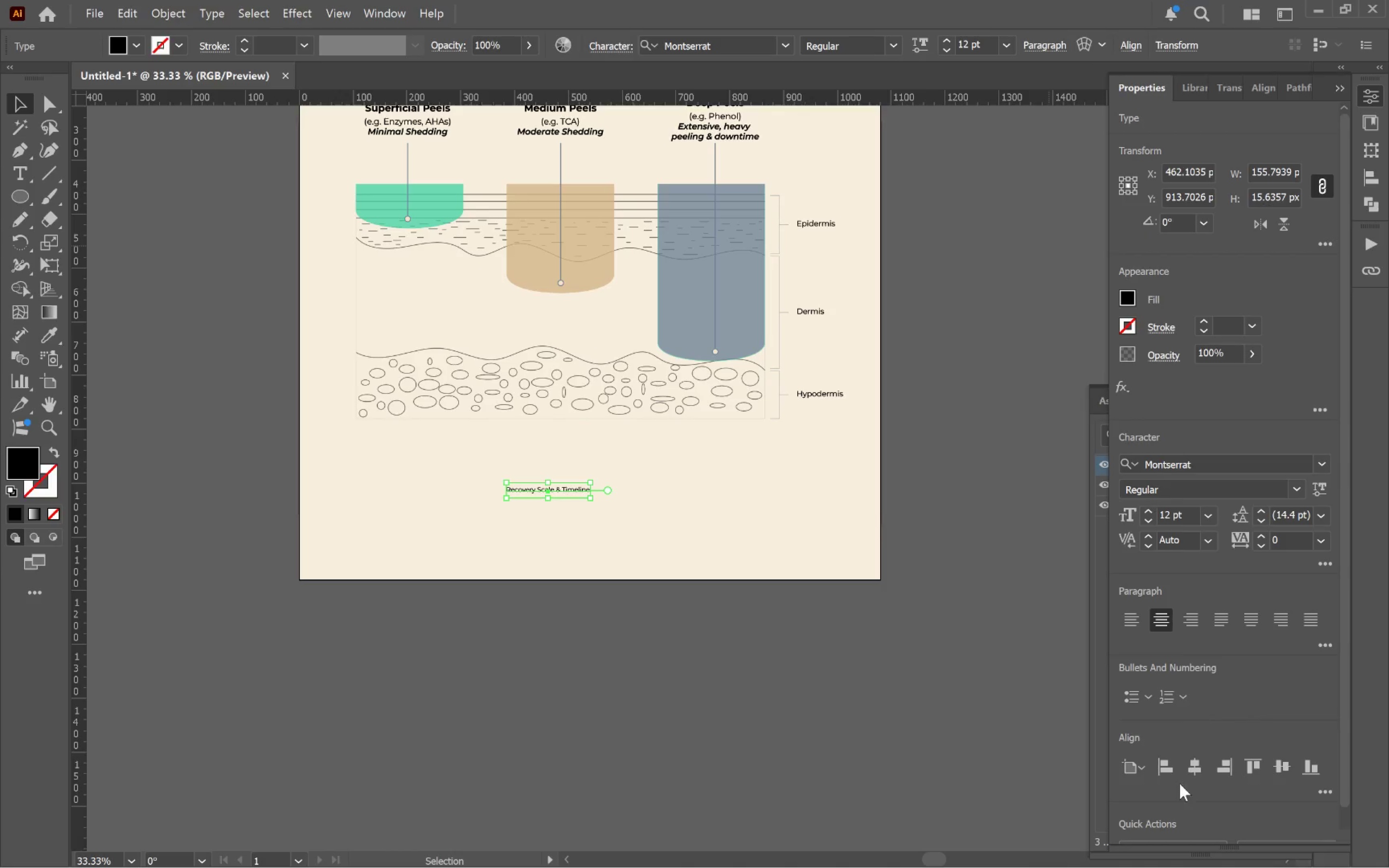 
left_click([1192, 770])
 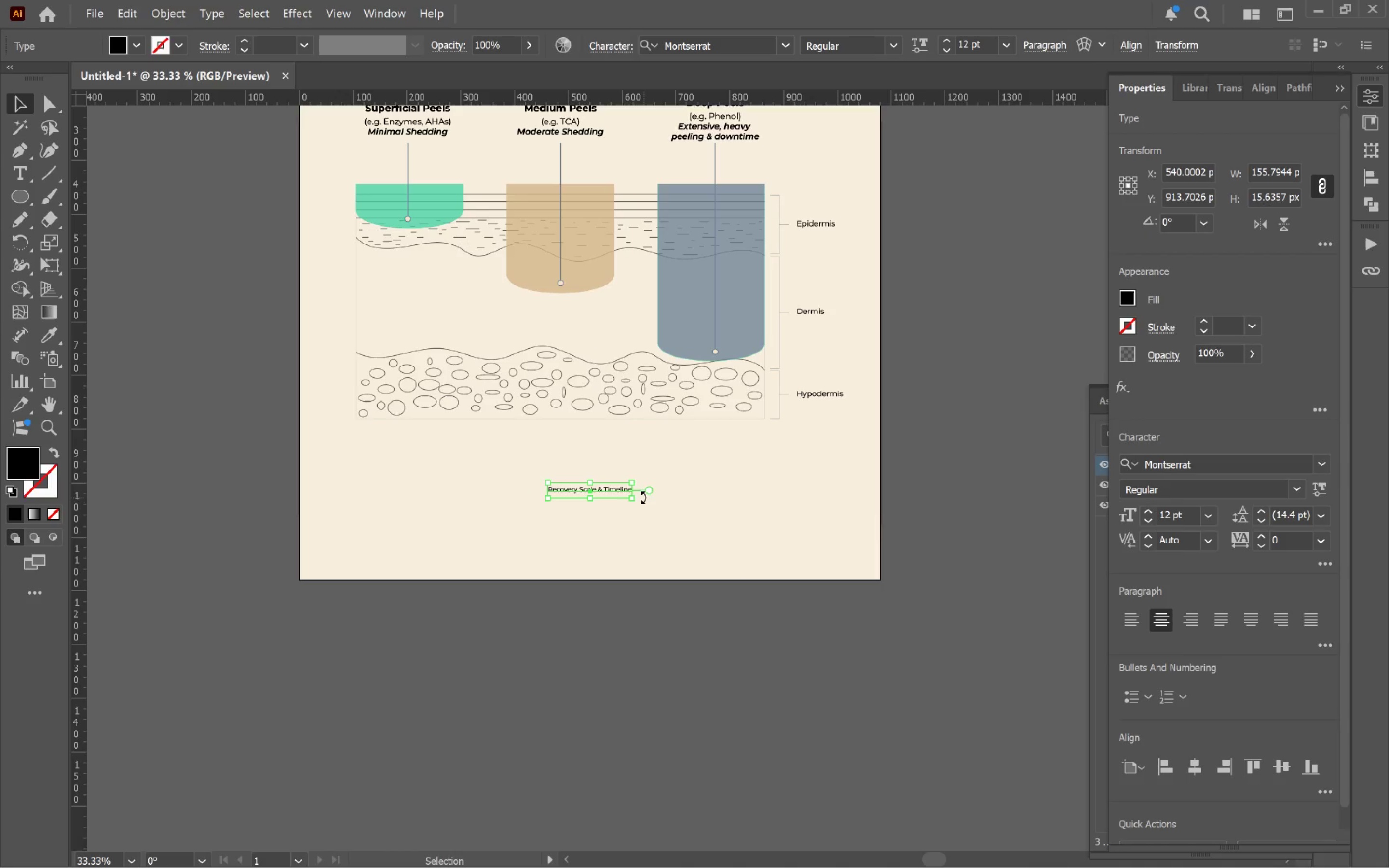 
hold_key(key=AltLeft, duration=0.45)
scroll: coordinate [588, 485], scroll_direction: up, amount: 3.0
 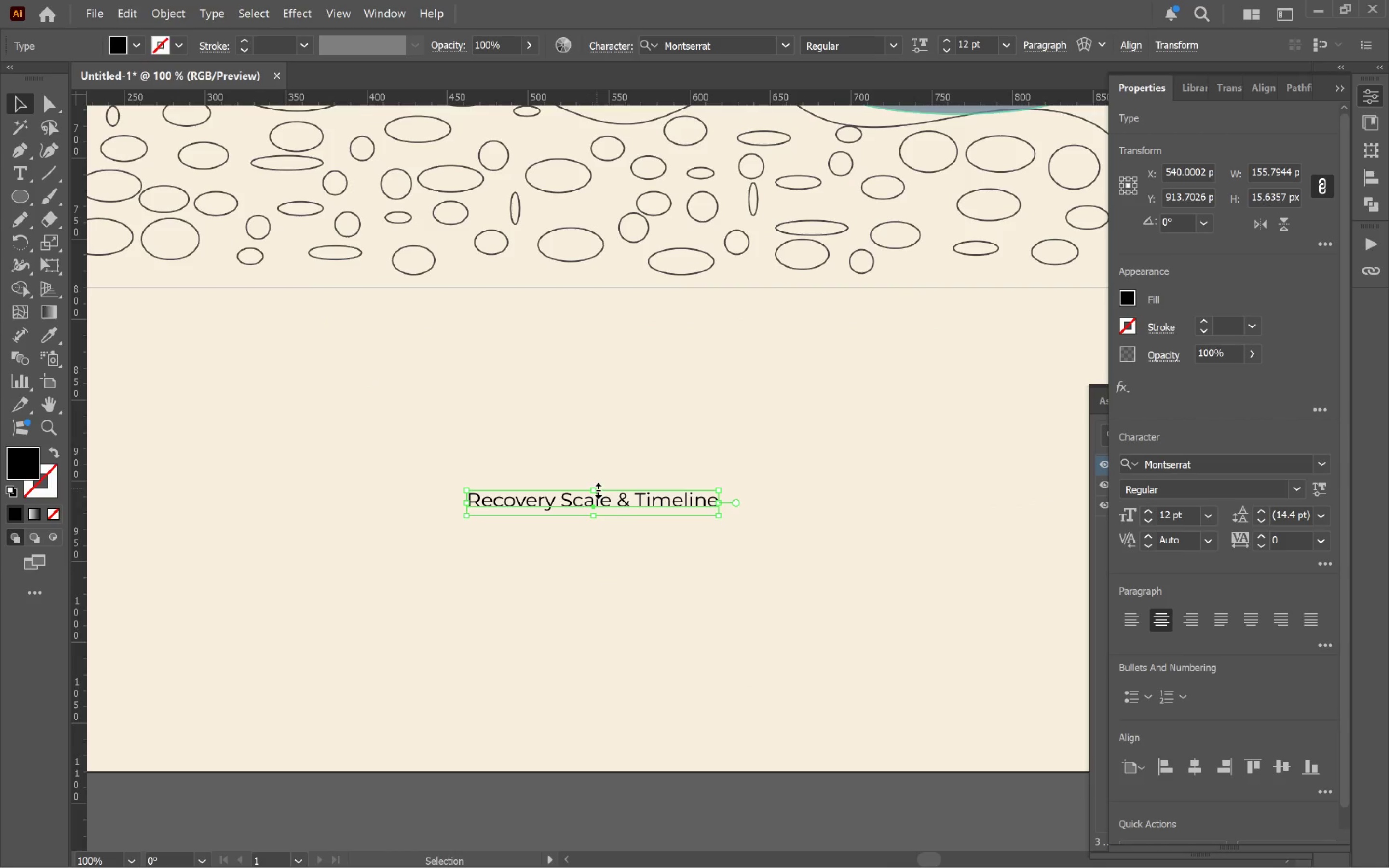 
hold_key(key=ShiftLeft, duration=1.17)
left_click_drag(start_coordinate=[594, 488], to_coordinate=[597, 464])
 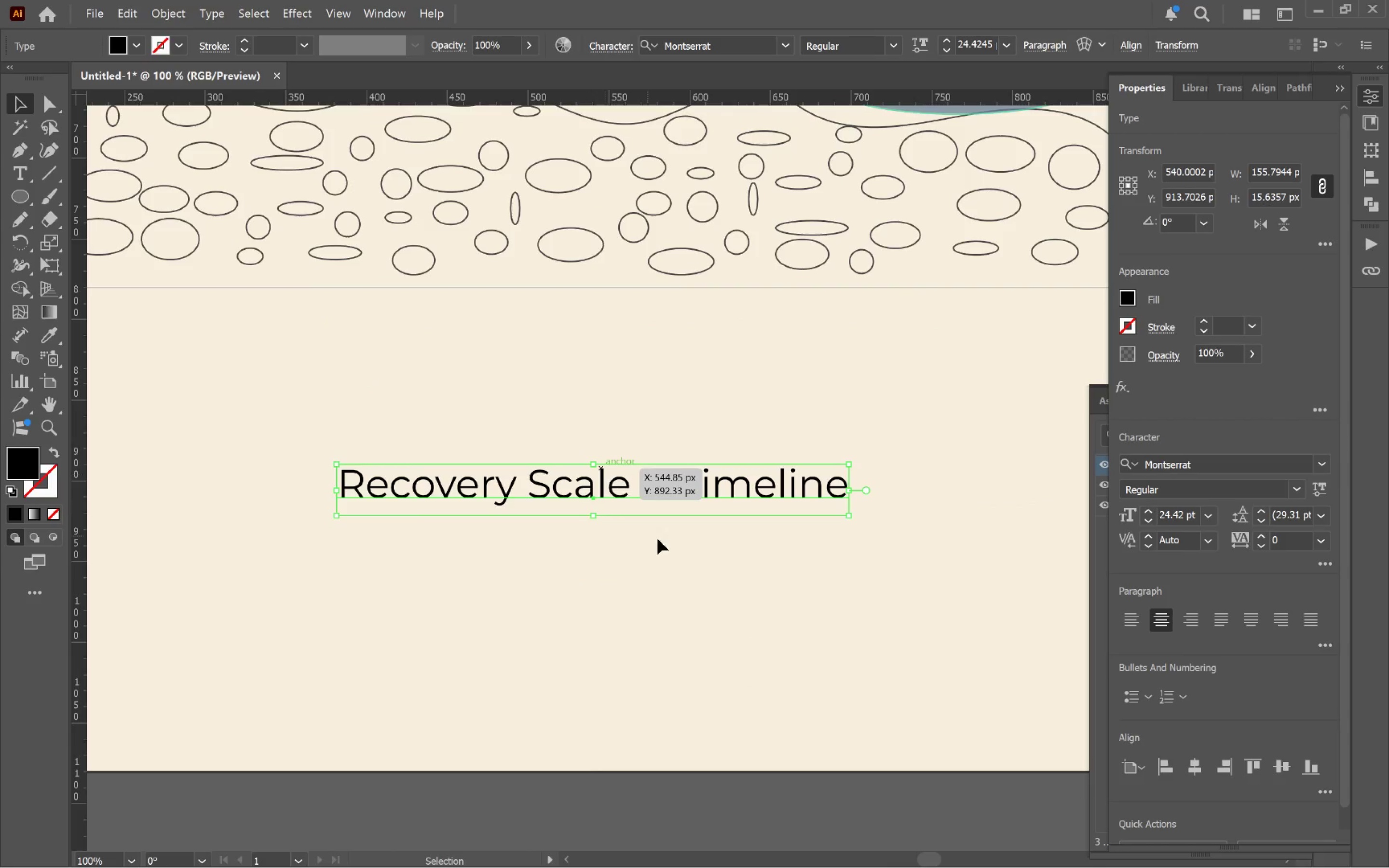 
hold_key(key=AltLeft, duration=0.62)
scroll: coordinate [706, 551], scroll_direction: down, amount: 2.0
 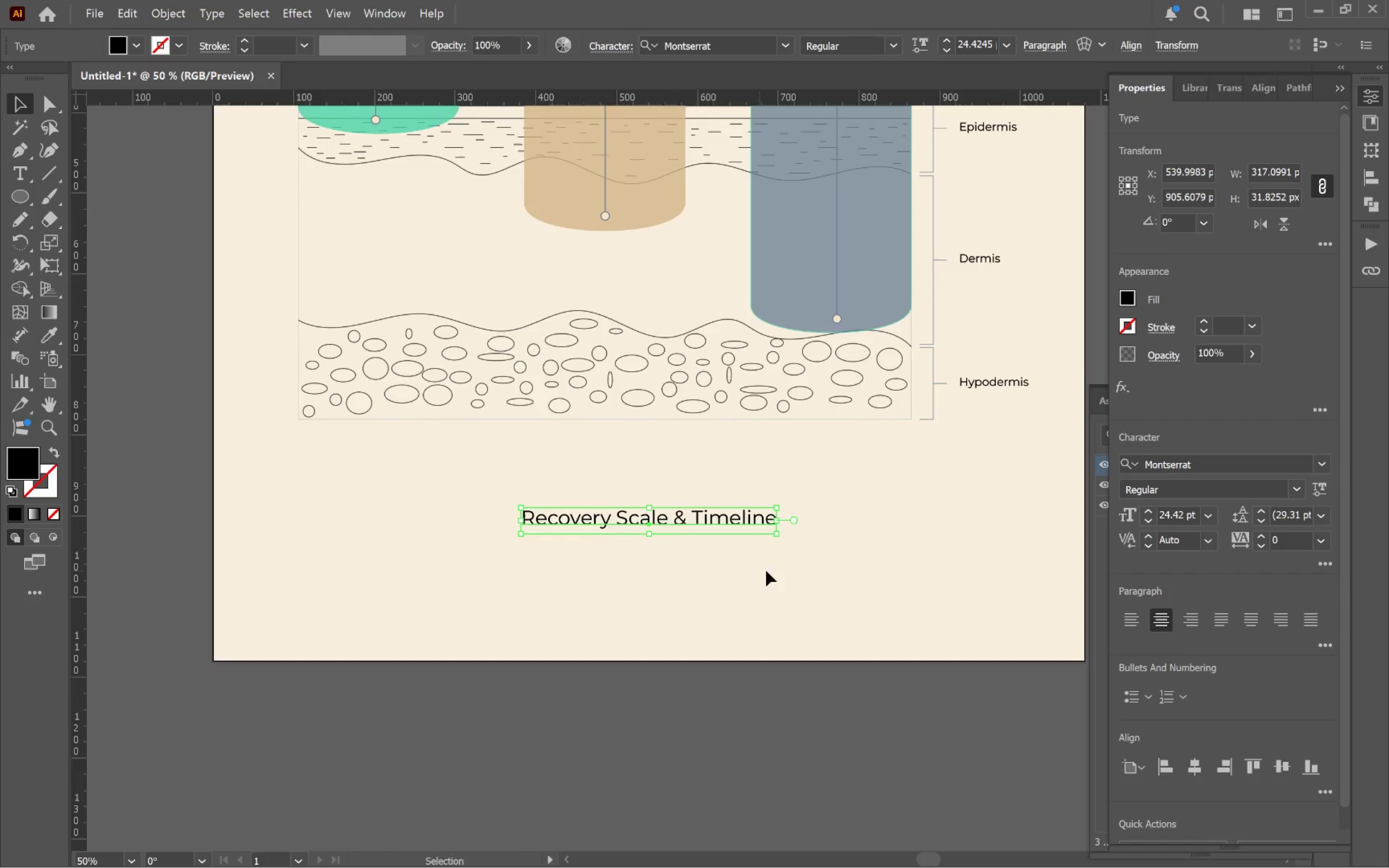 
hold_key(key=Space, duration=0.55)
 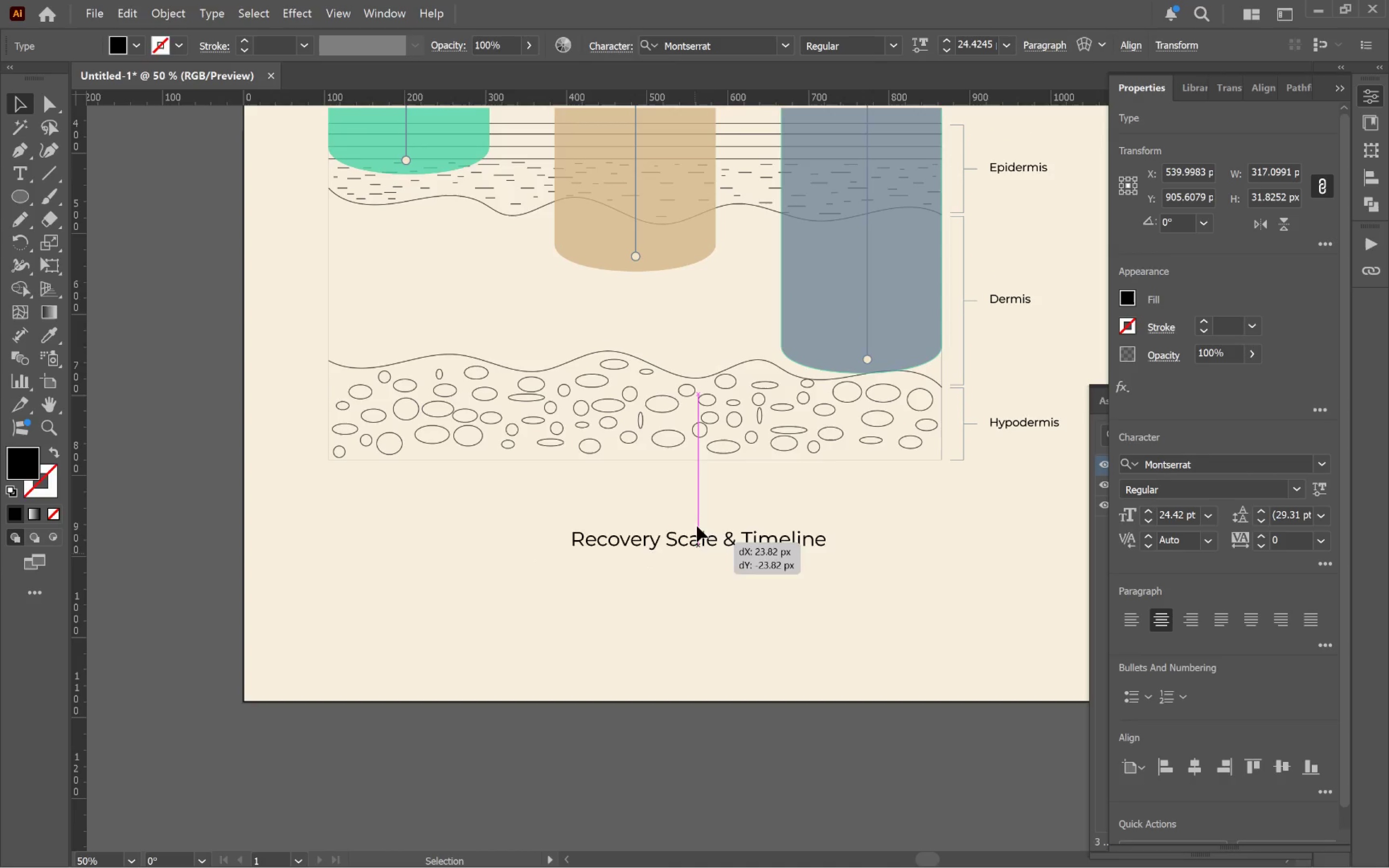 
left_click_drag(start_coordinate=[790, 567], to_coordinate=[821, 608])
 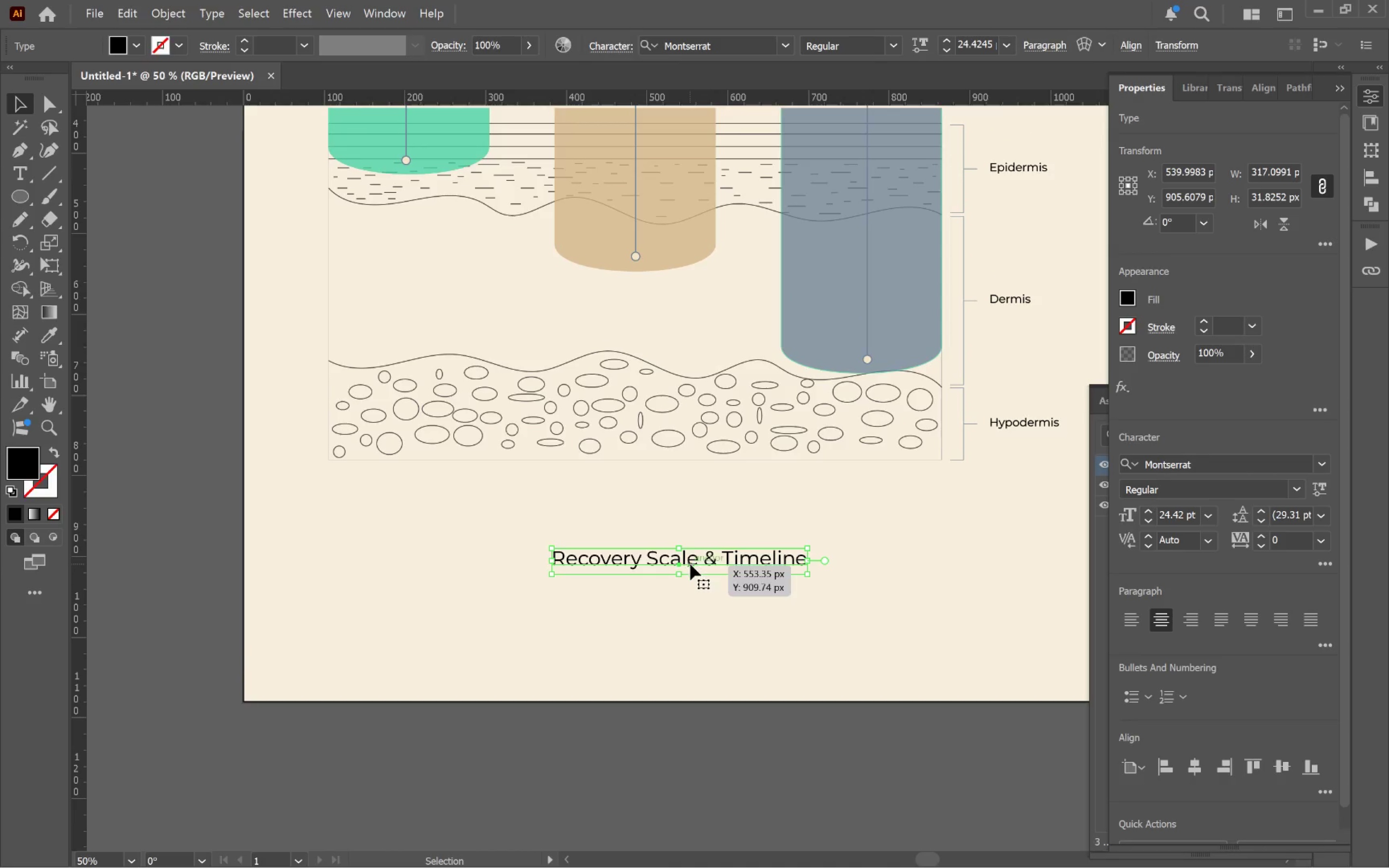 
left_click_drag(start_coordinate=[690, 565], to_coordinate=[694, 513])
 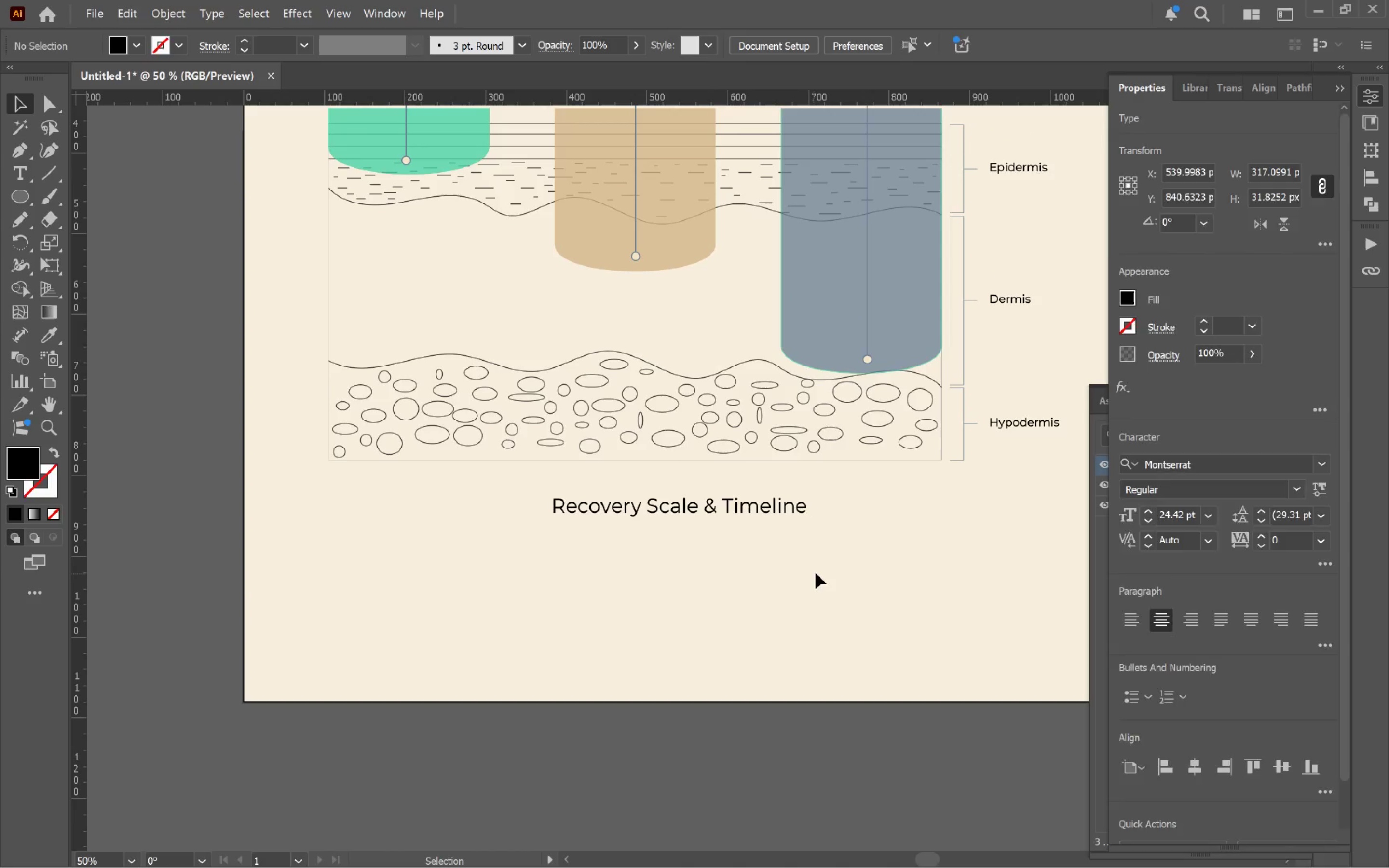 
hold_key(key=ShiftLeft, duration=1.64)
 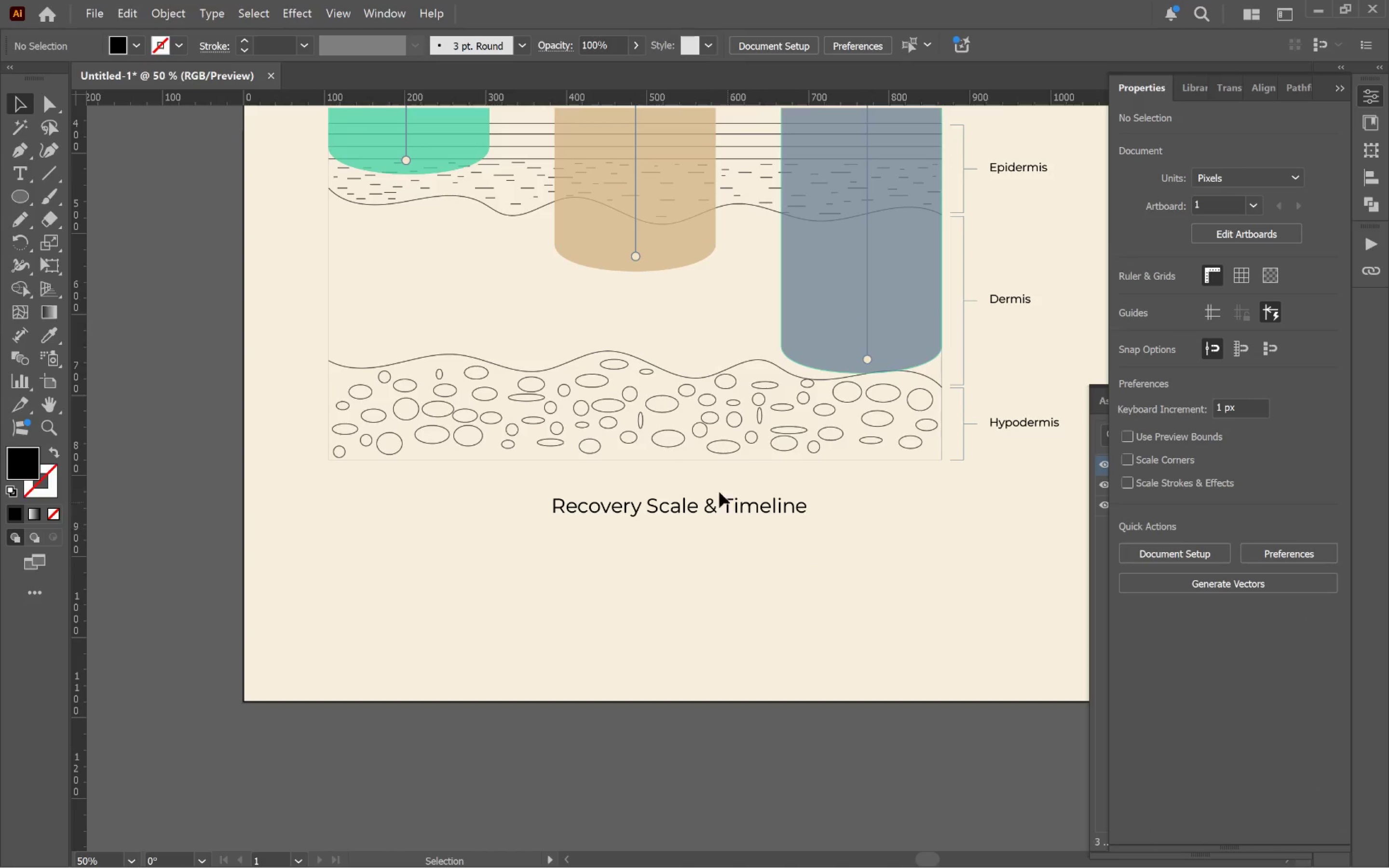 
left_click([721, 498])
 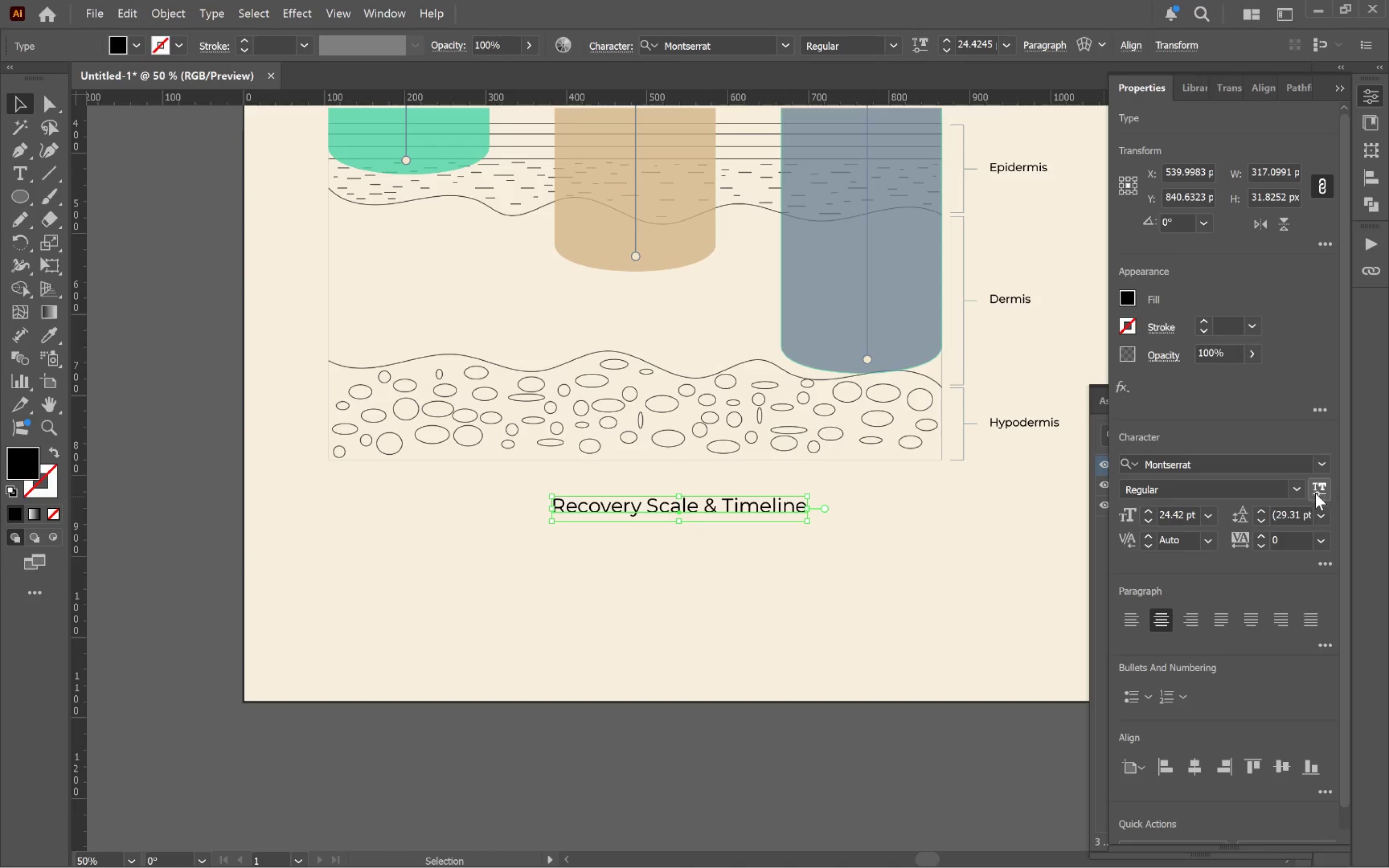 
left_click([1295, 489])
 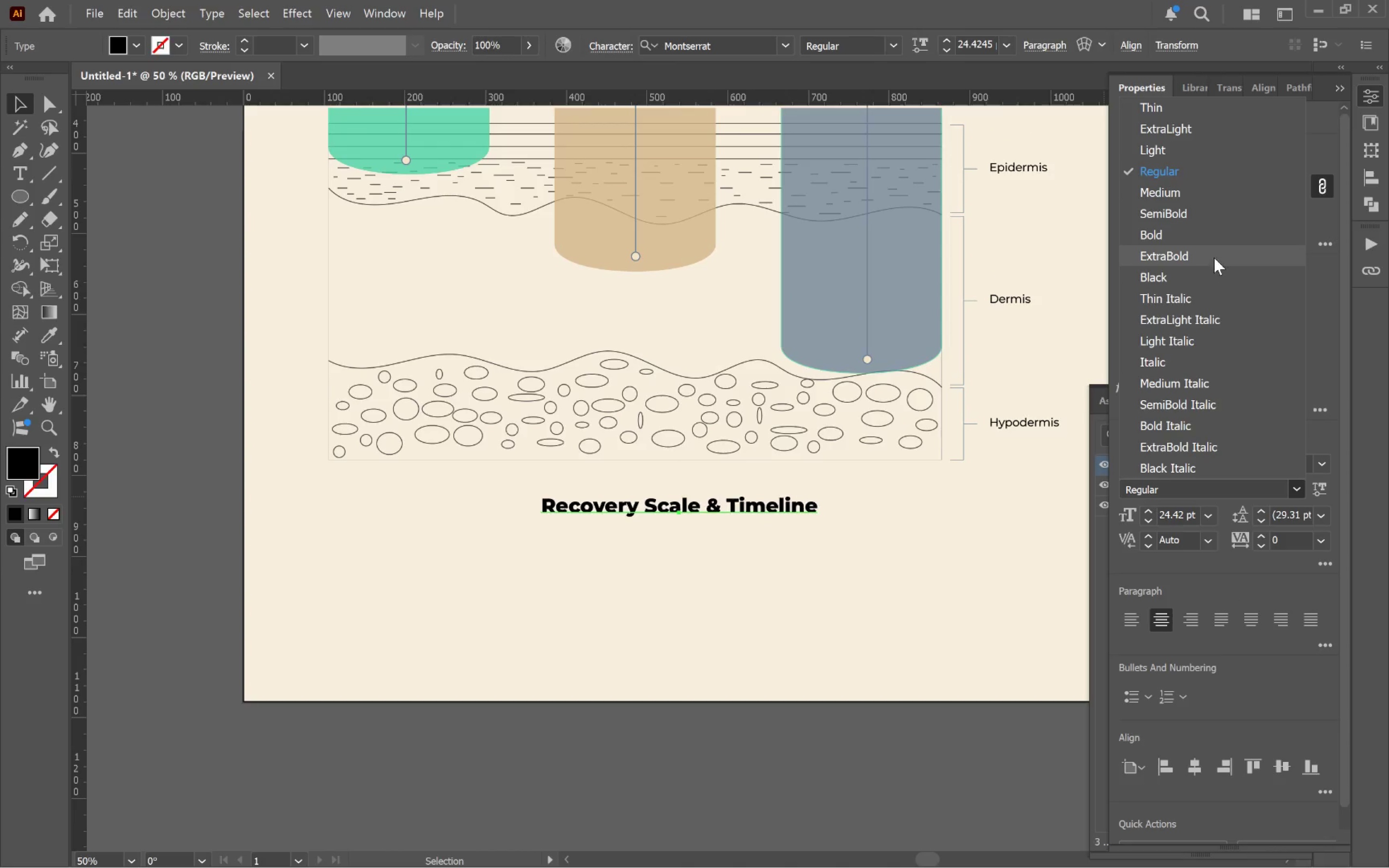 
left_click([1215, 242])
 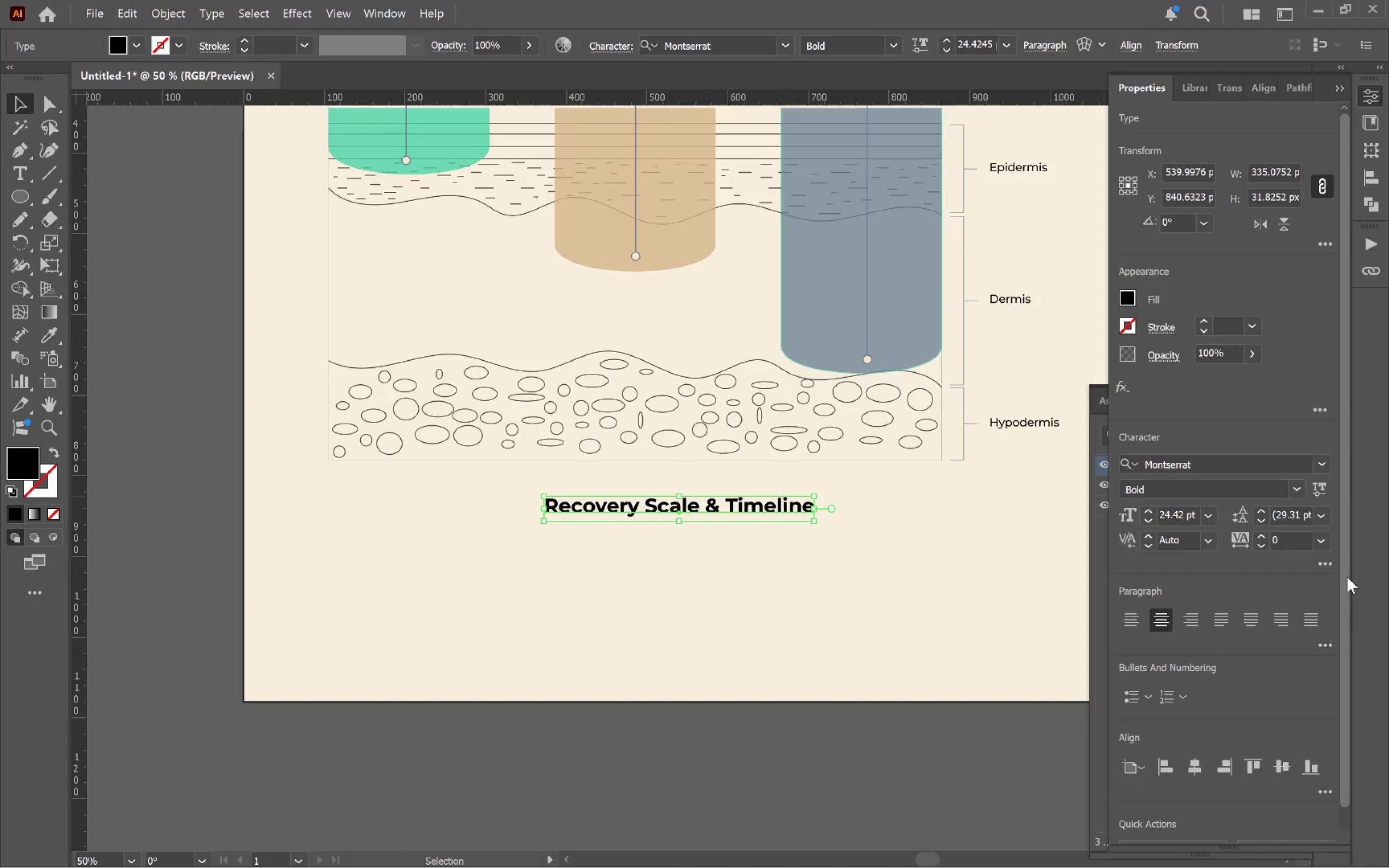 
left_click([1328, 560])
 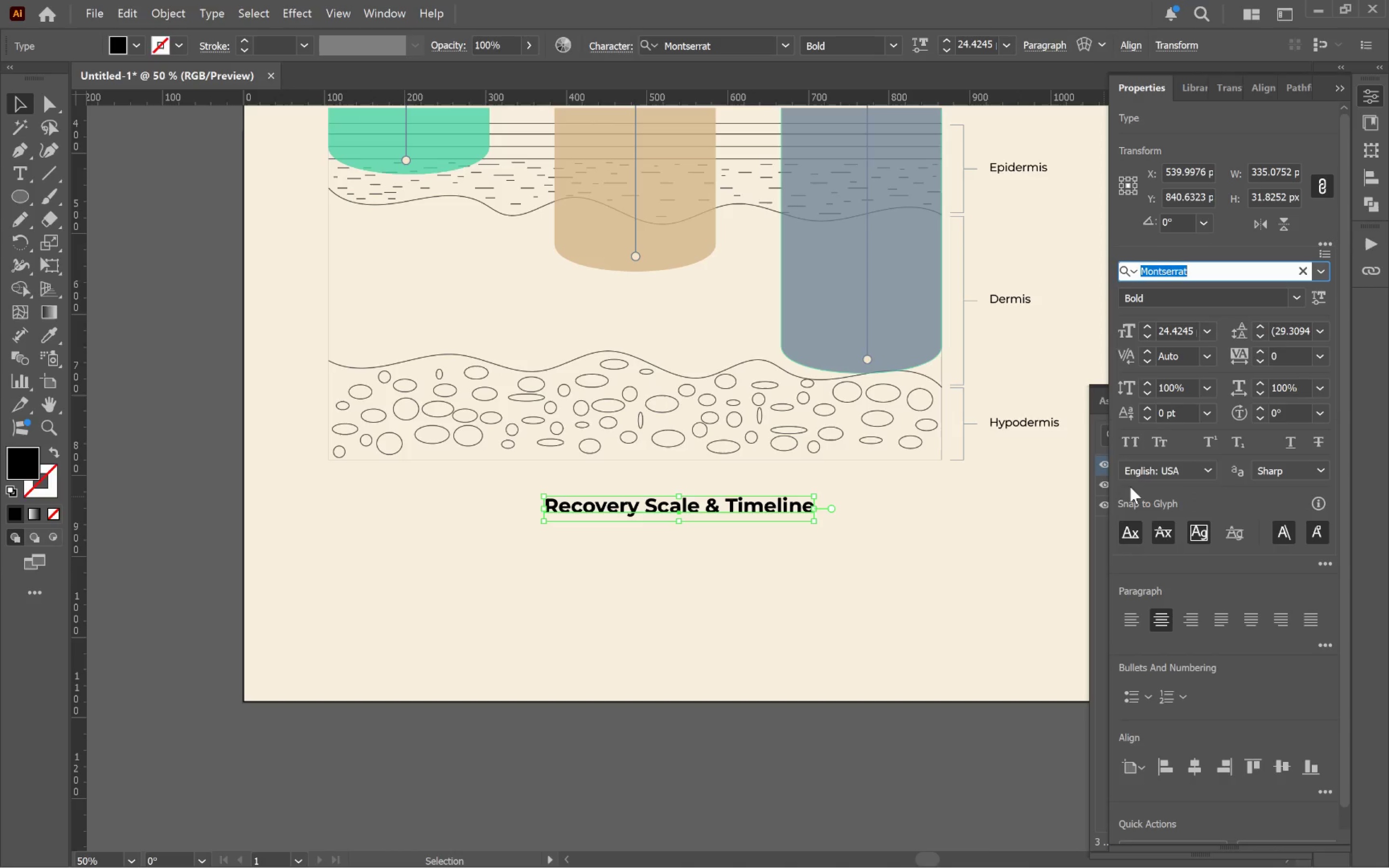 
left_click([1138, 439])
 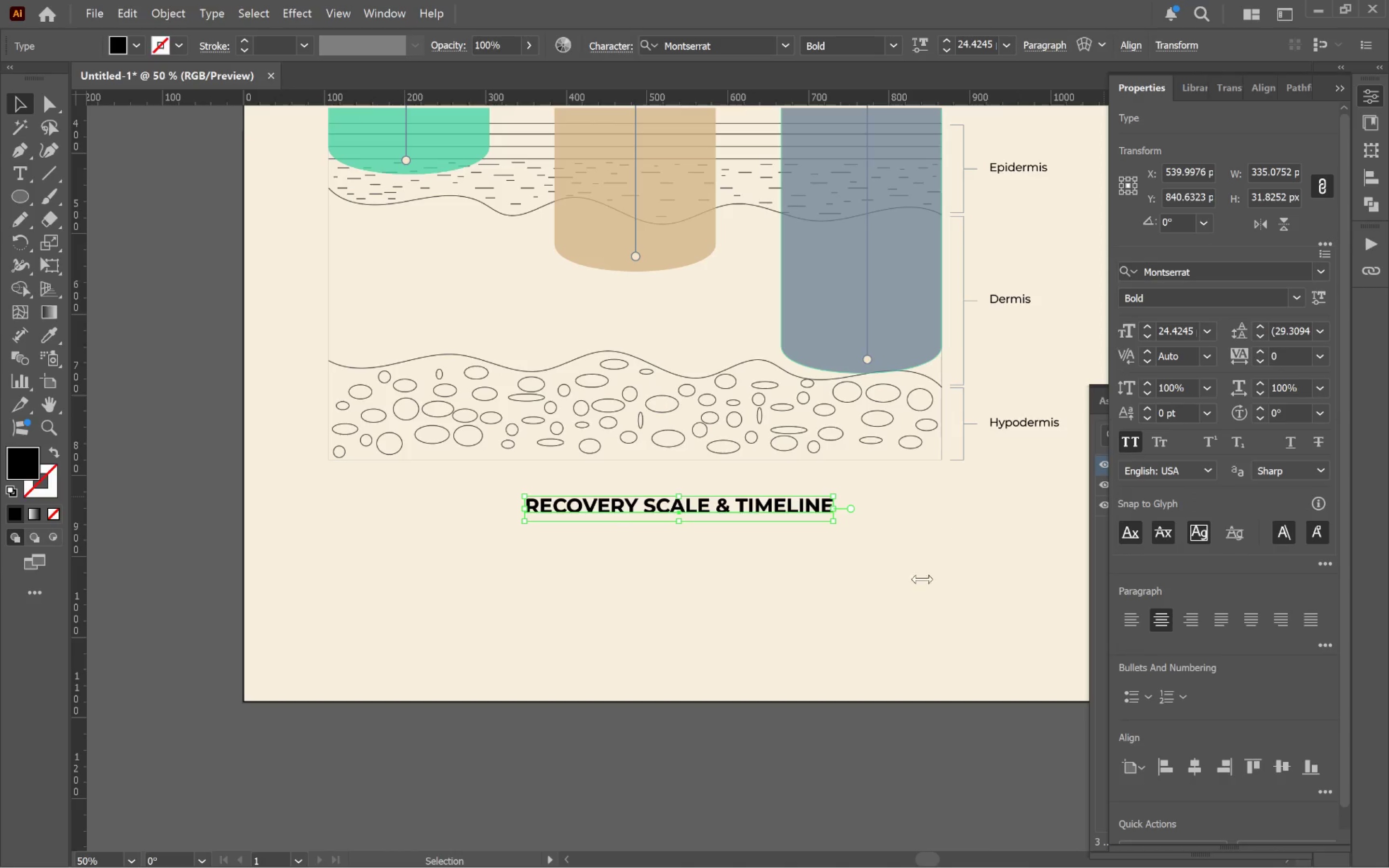 
left_click([882, 593])
 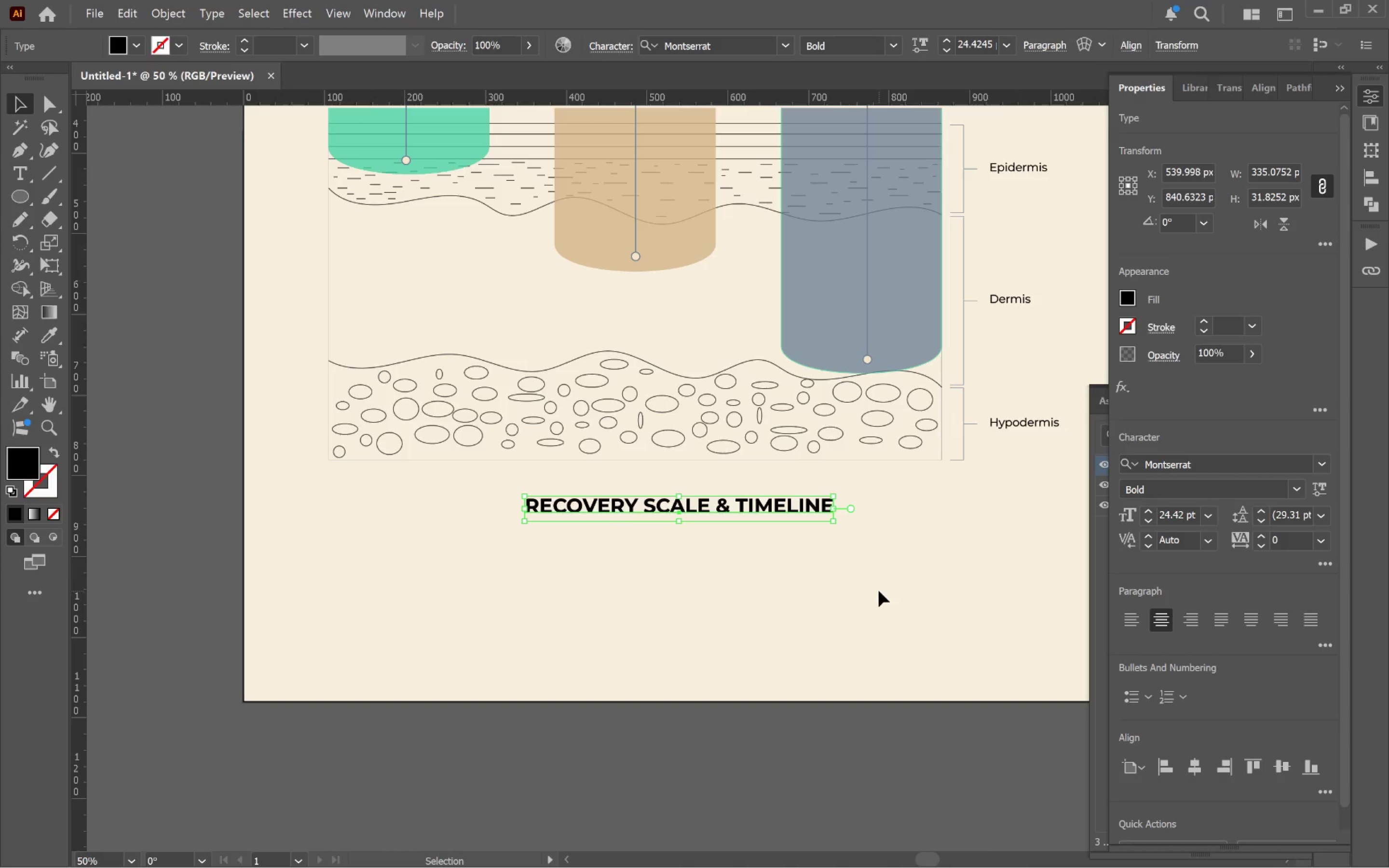 
left_click([879, 590])
 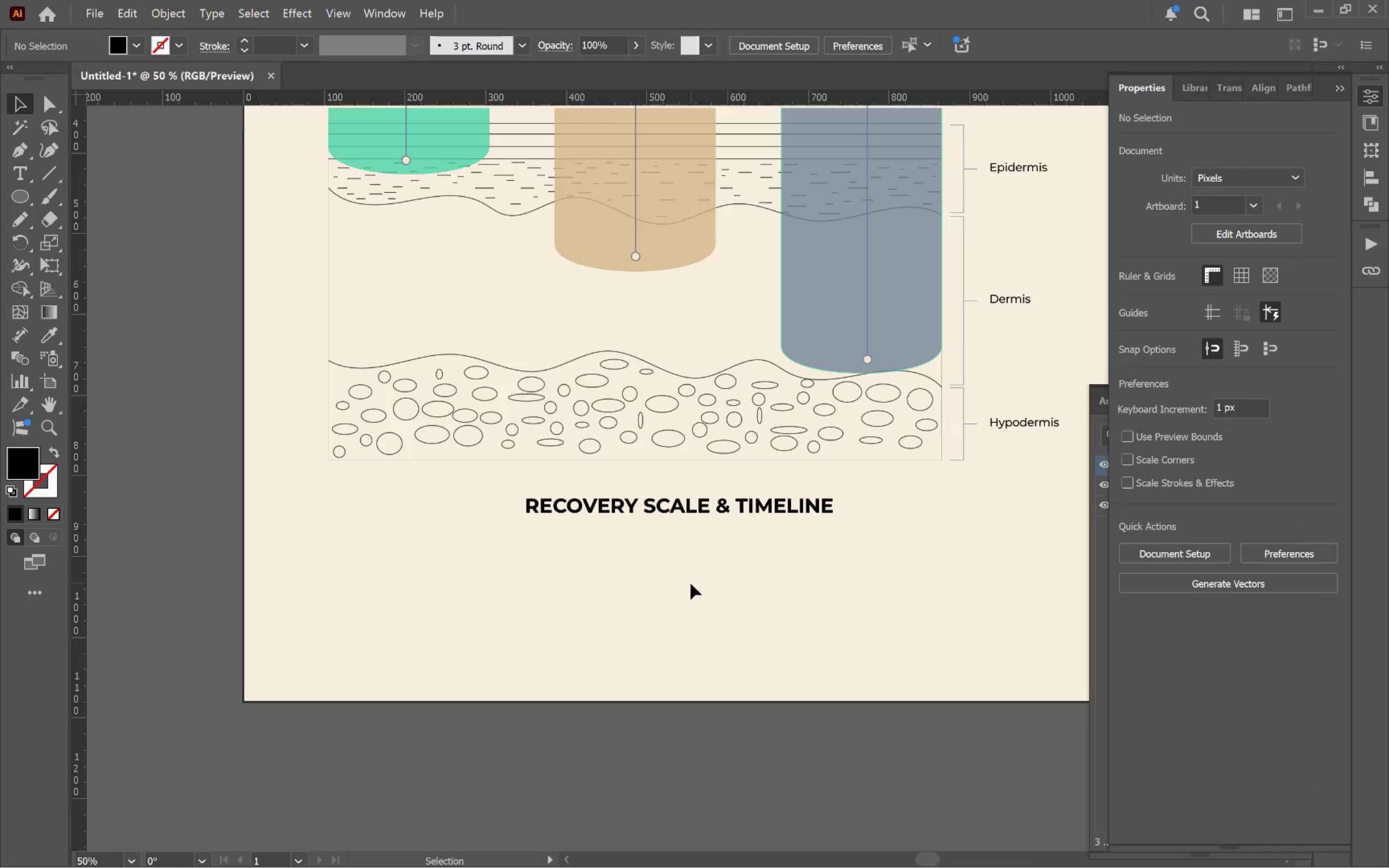 
hold_key(key=Space, duration=0.75)
 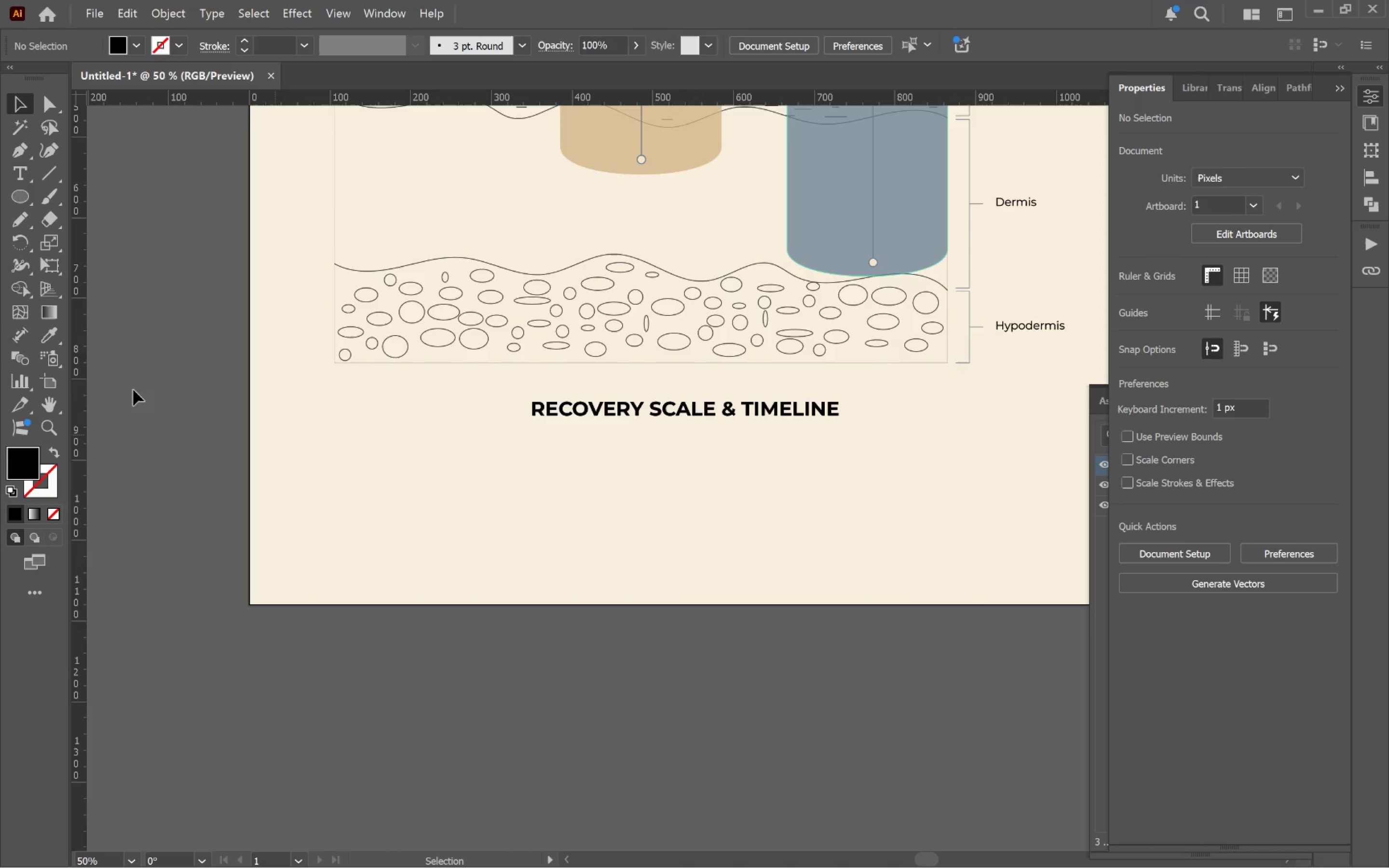 
left_click_drag(start_coordinate=[704, 621], to_coordinate=[709, 523])
 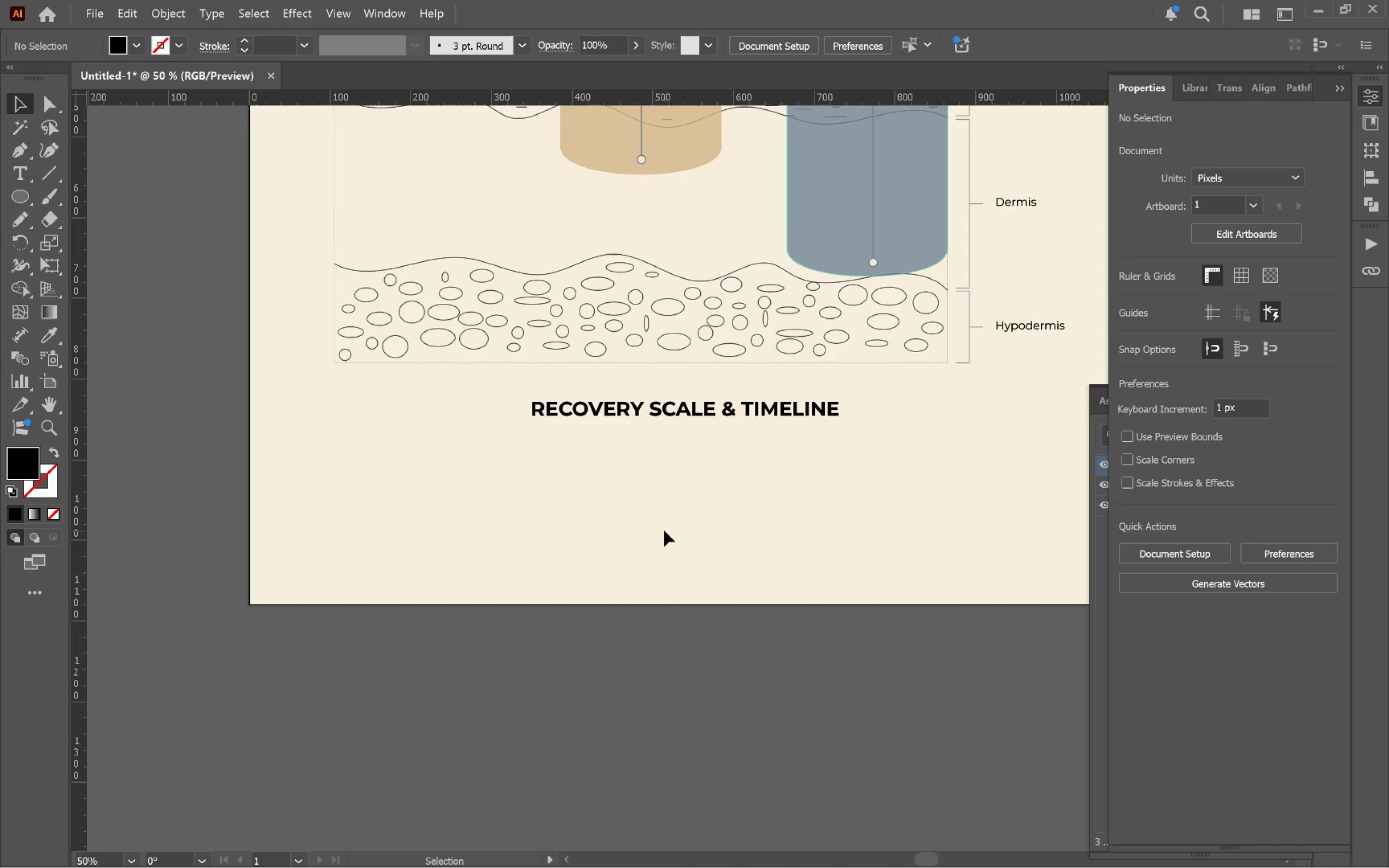 
left_click([664, 530])
 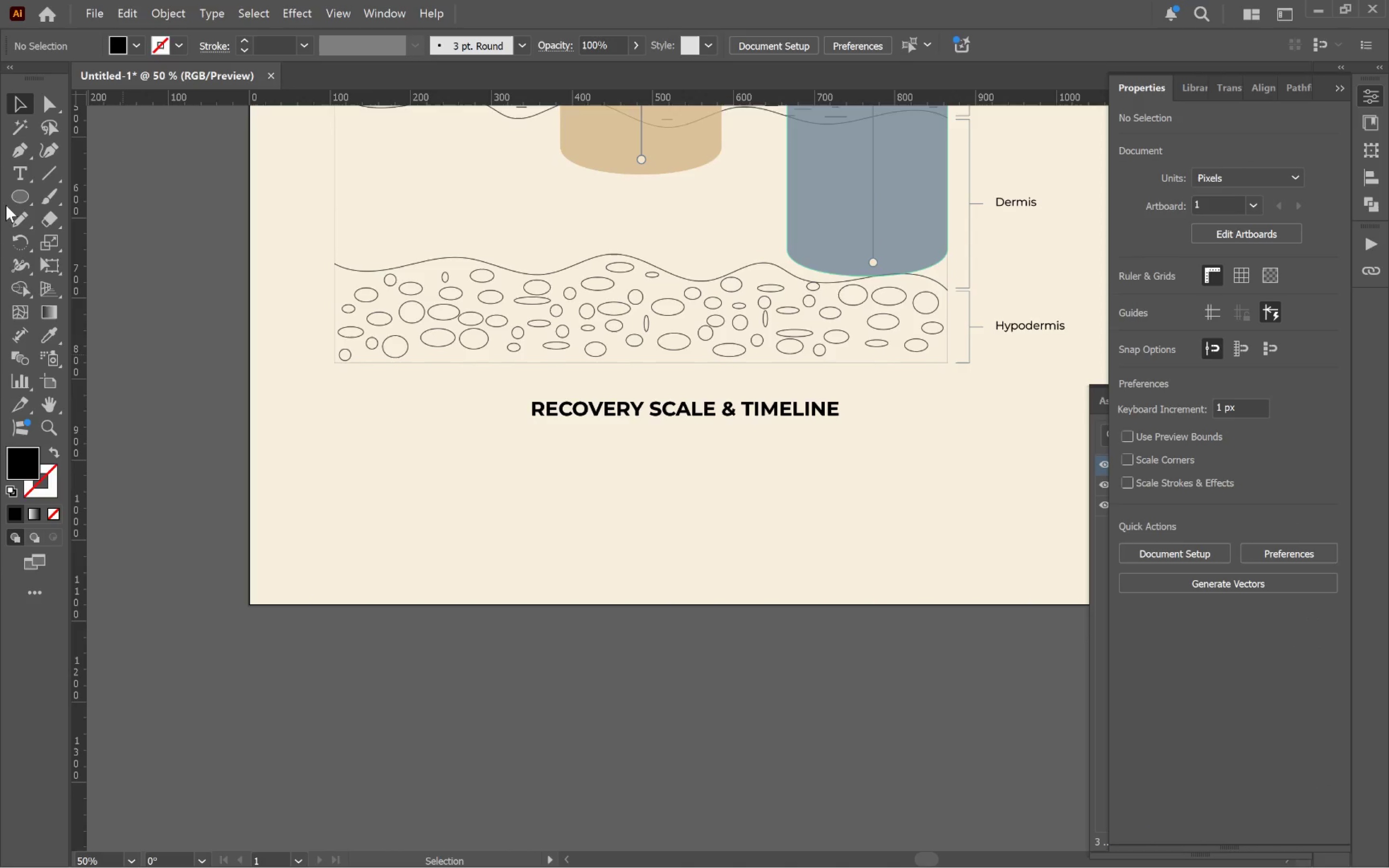 
left_click_drag(start_coordinate=[14, 199], to_coordinate=[87, 203])
 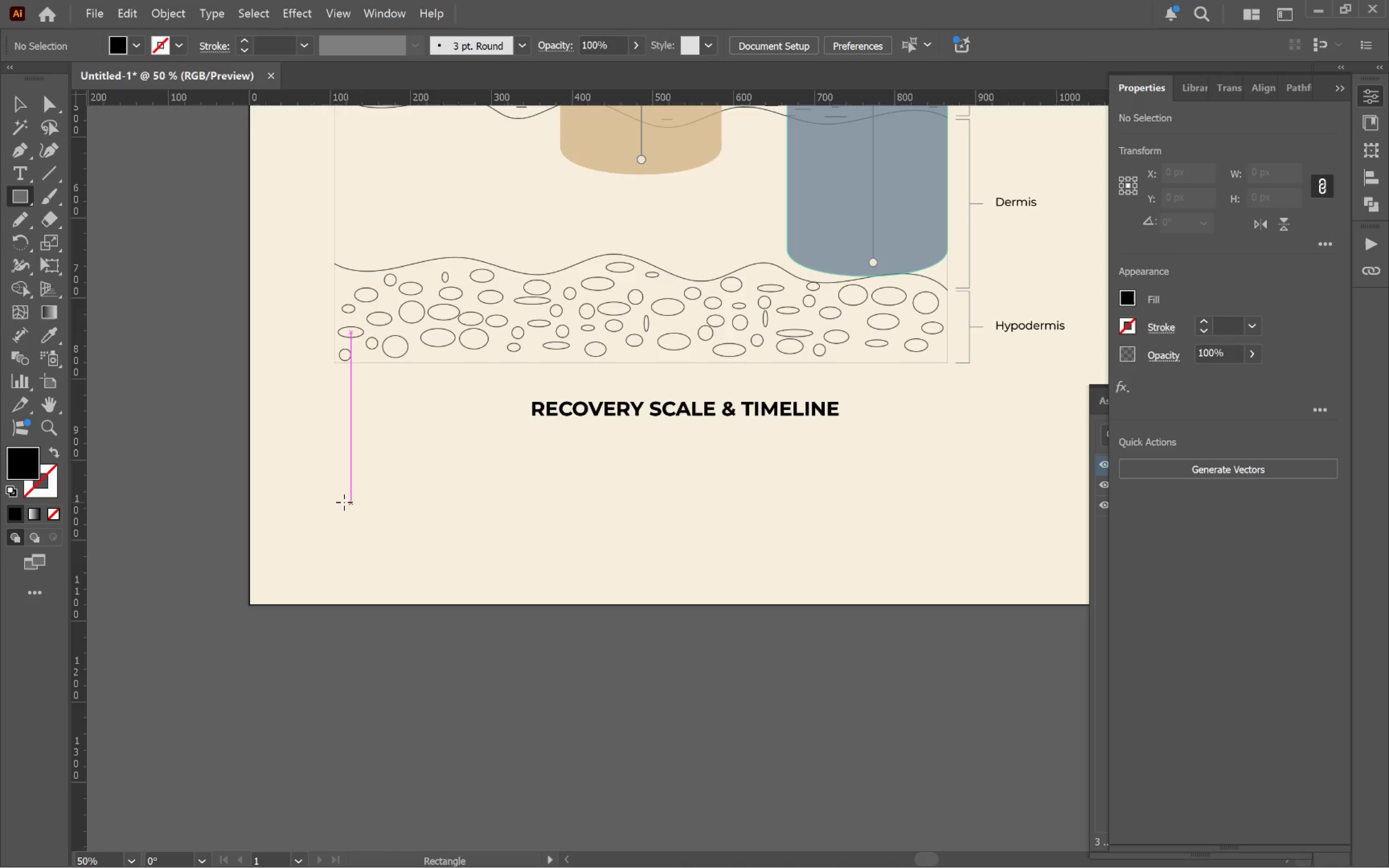 
left_click_drag(start_coordinate=[340, 495], to_coordinate=[988, 527])
 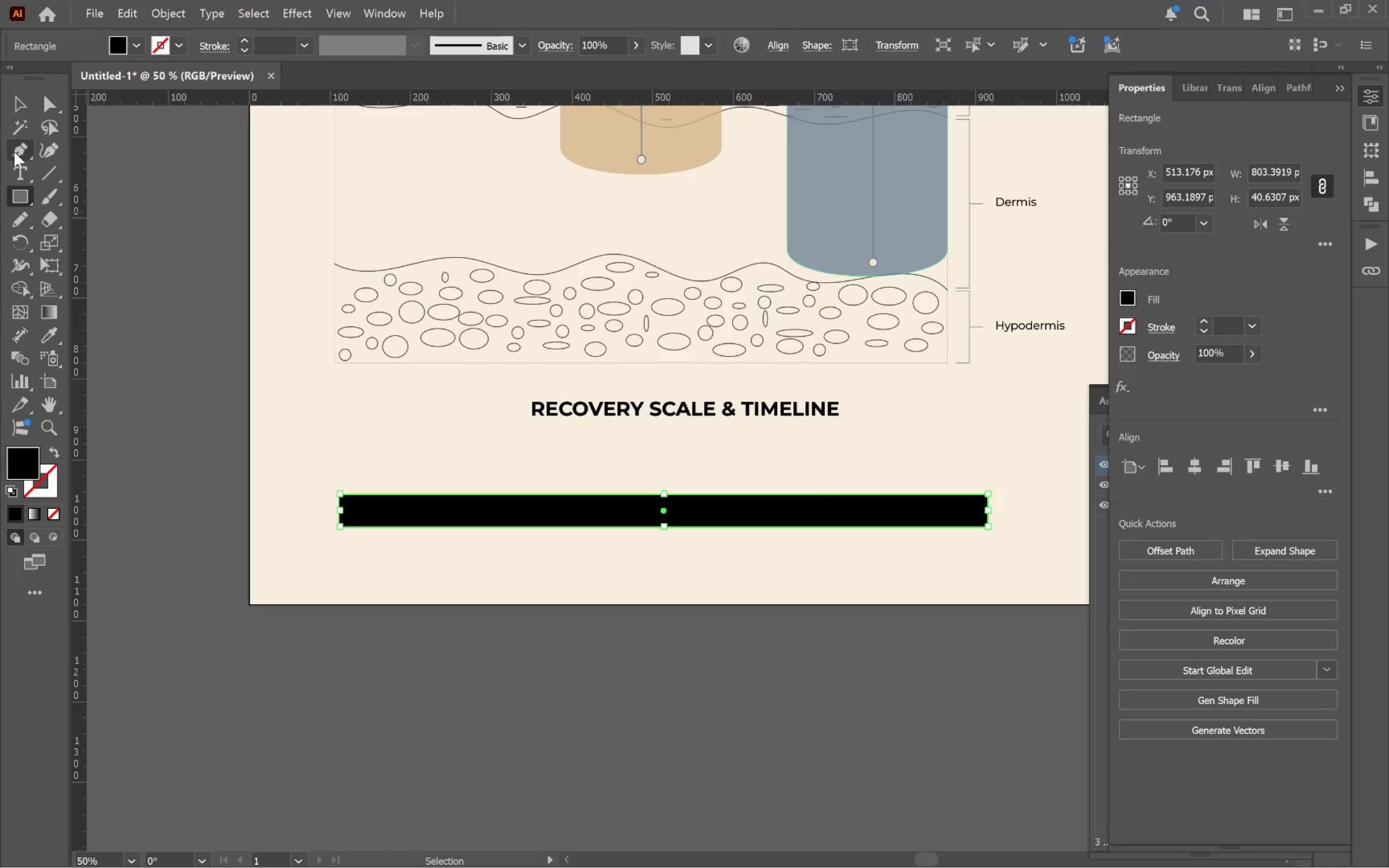 
left_click([16, 144])
 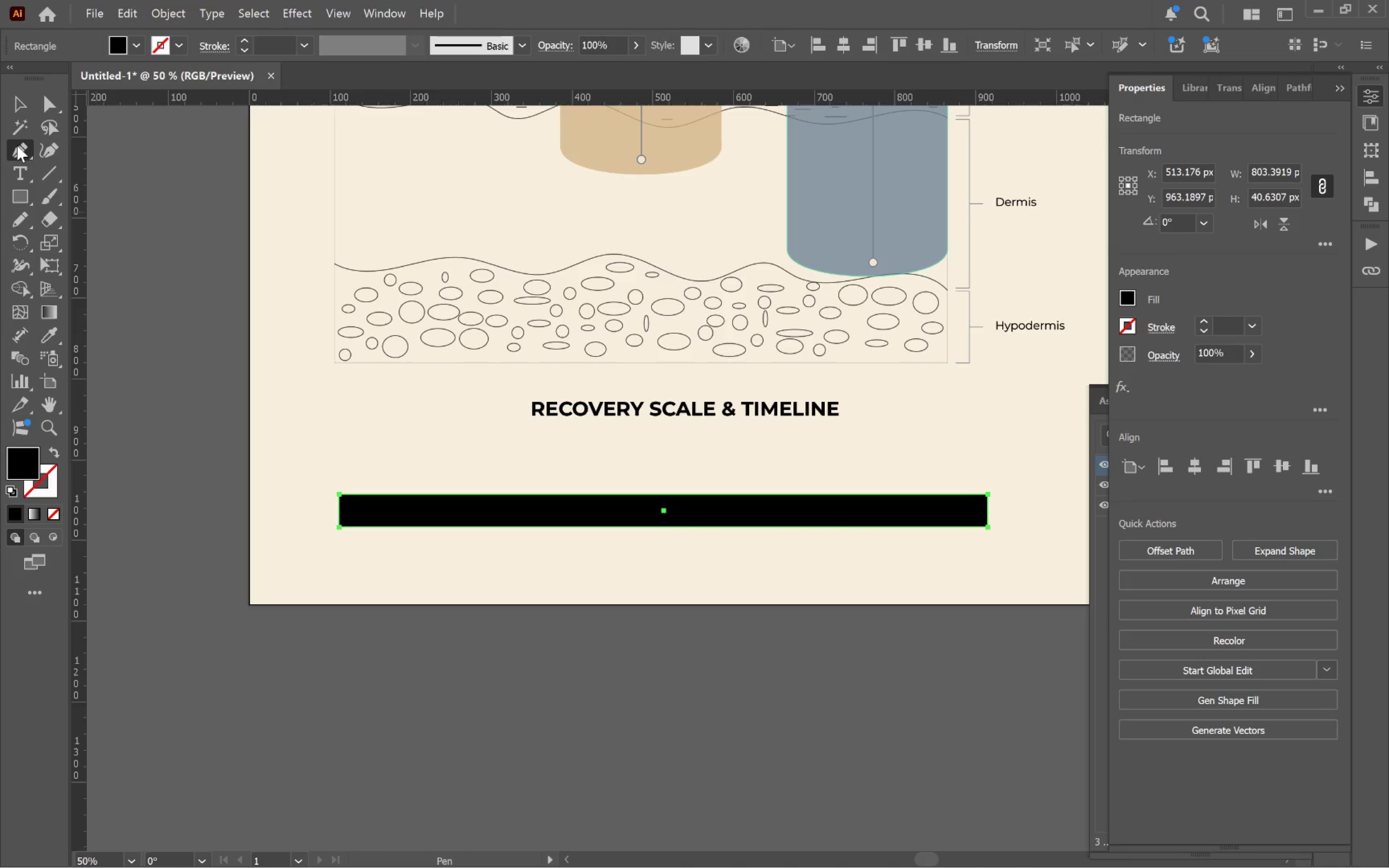 
left_click_drag(start_coordinate=[17, 145], to_coordinate=[63, 163])
 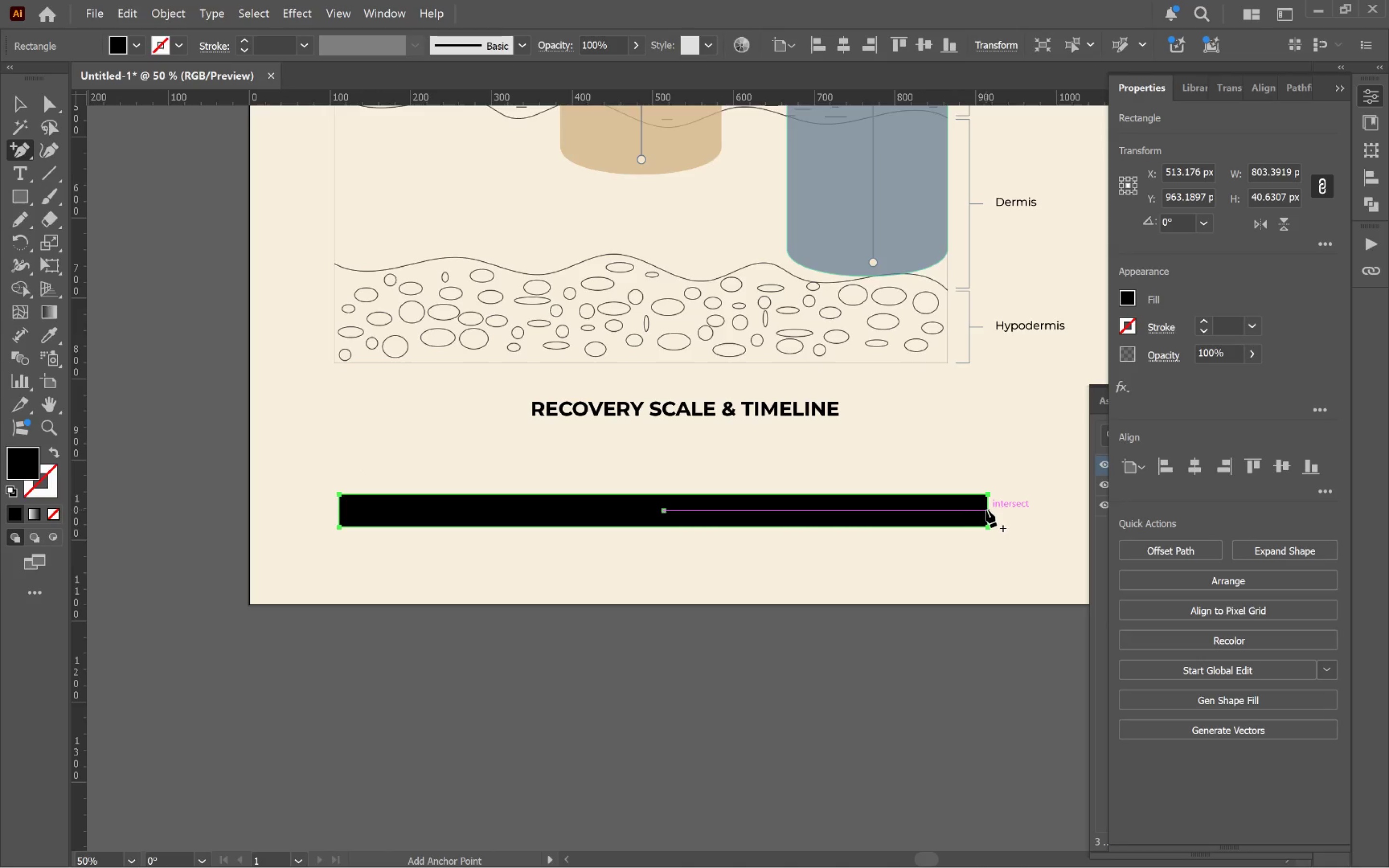 
left_click([986, 510])
 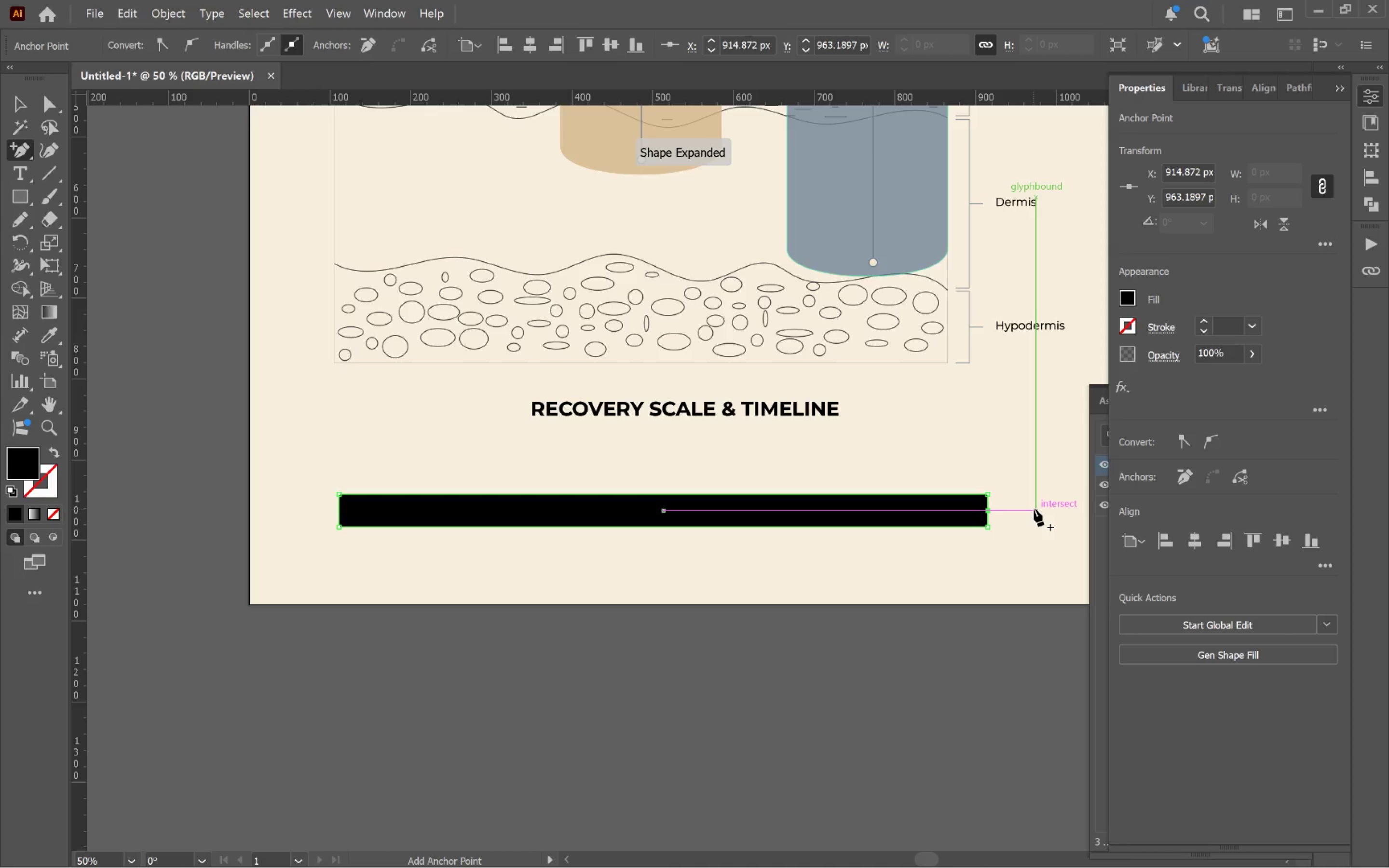 
type(va)
 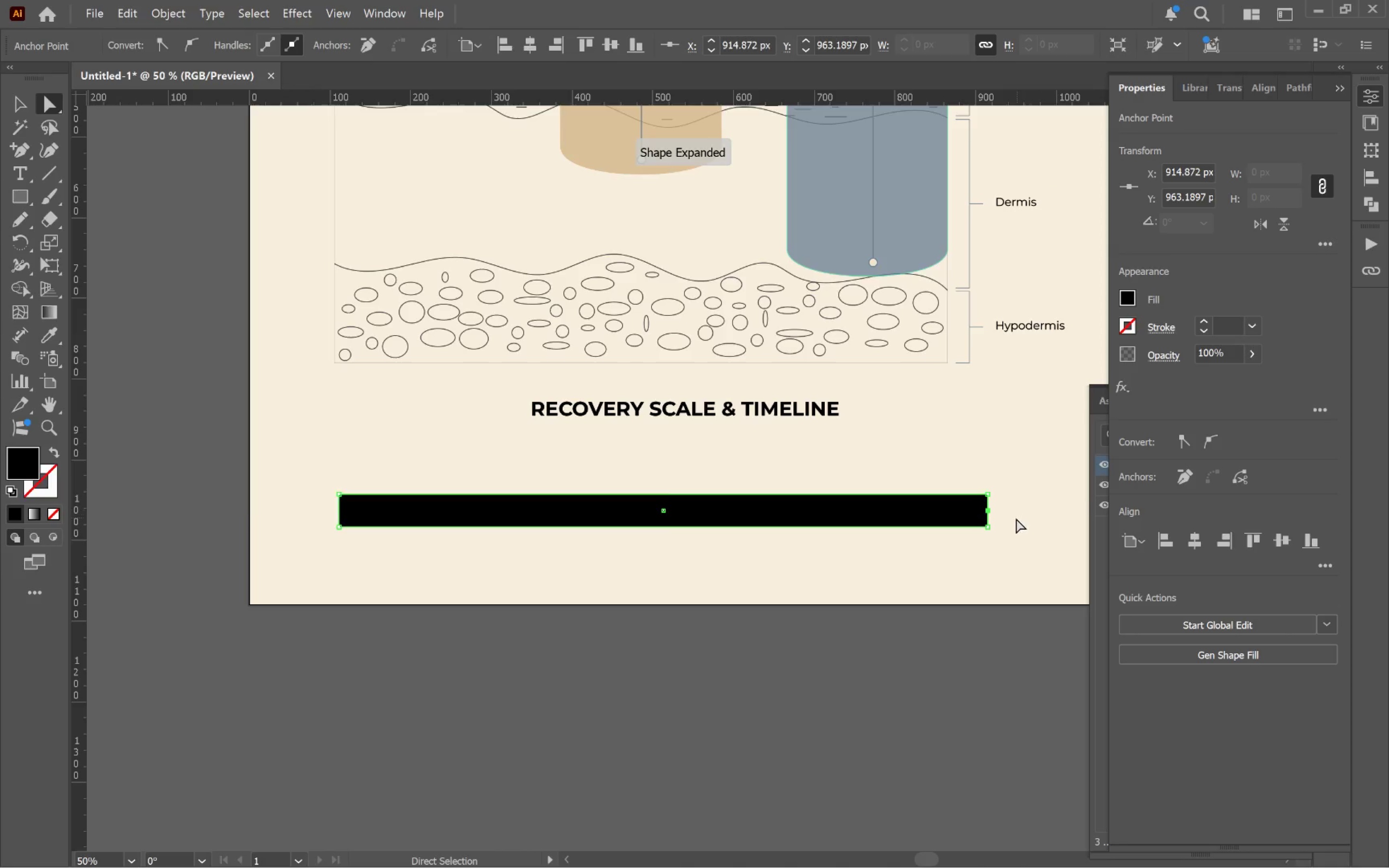 
hold_key(key=AltLeft, duration=0.59)
scroll: coordinate [1012, 521], scroll_direction: up, amount: 4.0
 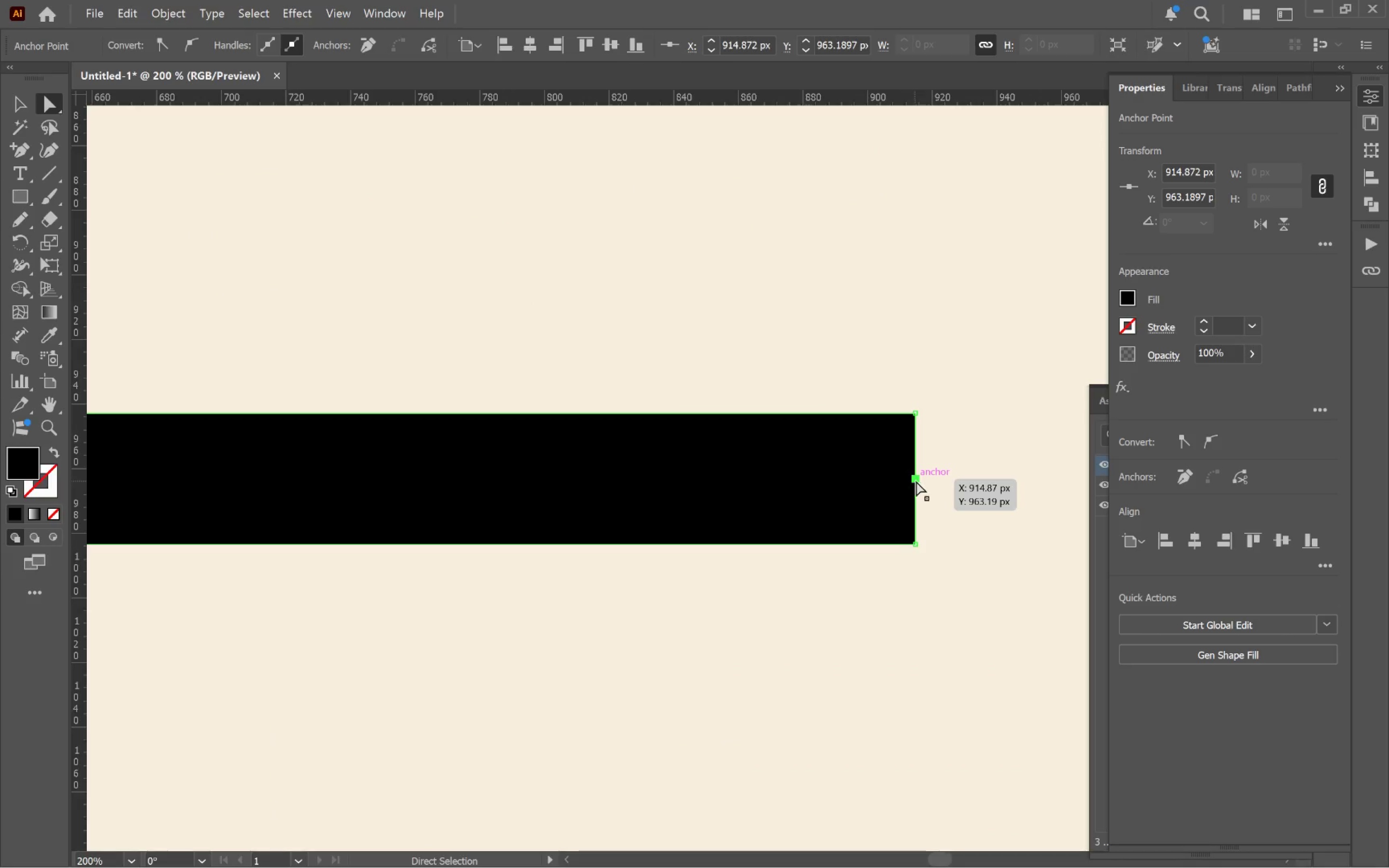 
left_click_drag(start_coordinate=[916, 479], to_coordinate=[980, 488])
 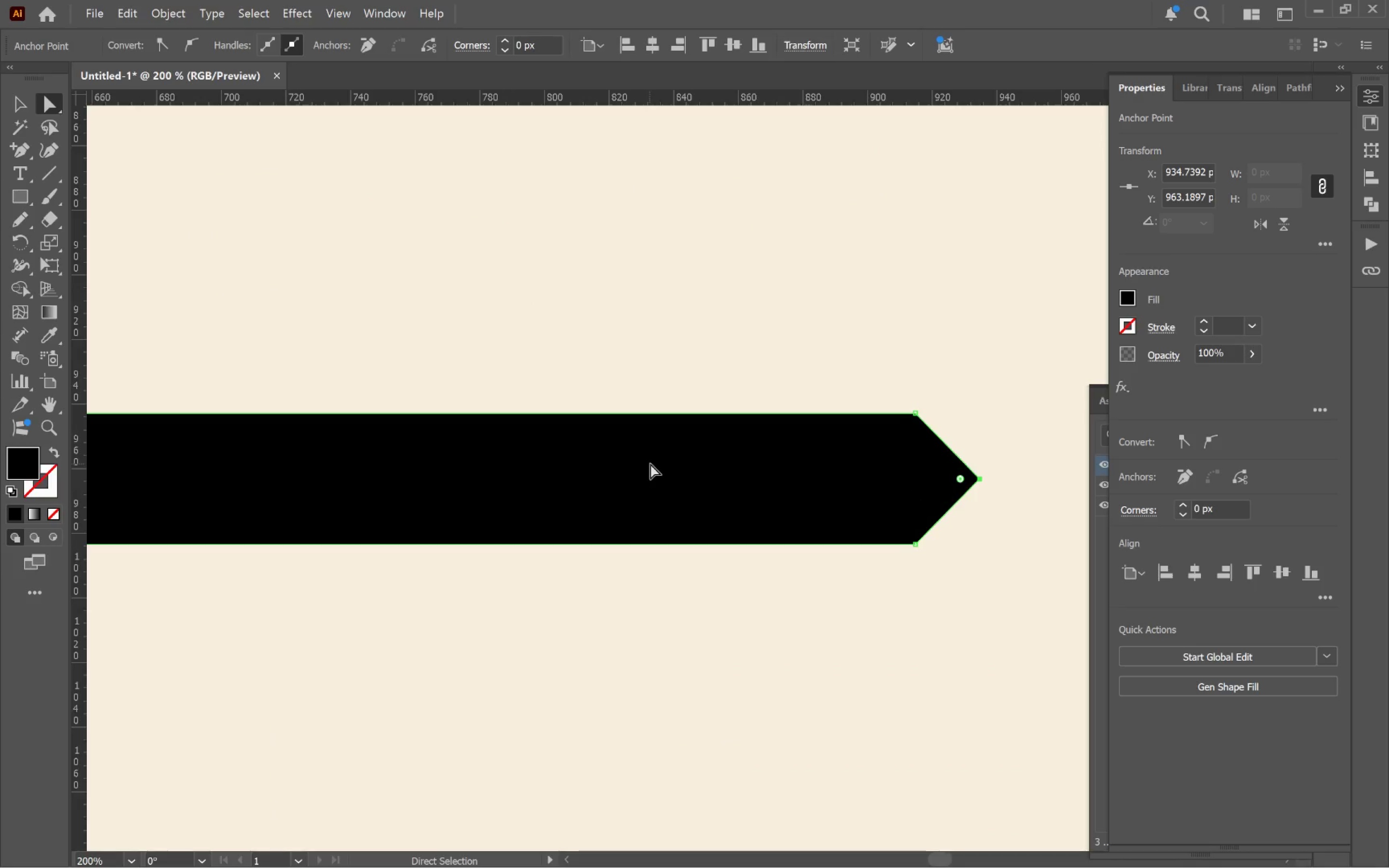 
hold_key(key=ShiftLeft, duration=4.8)
 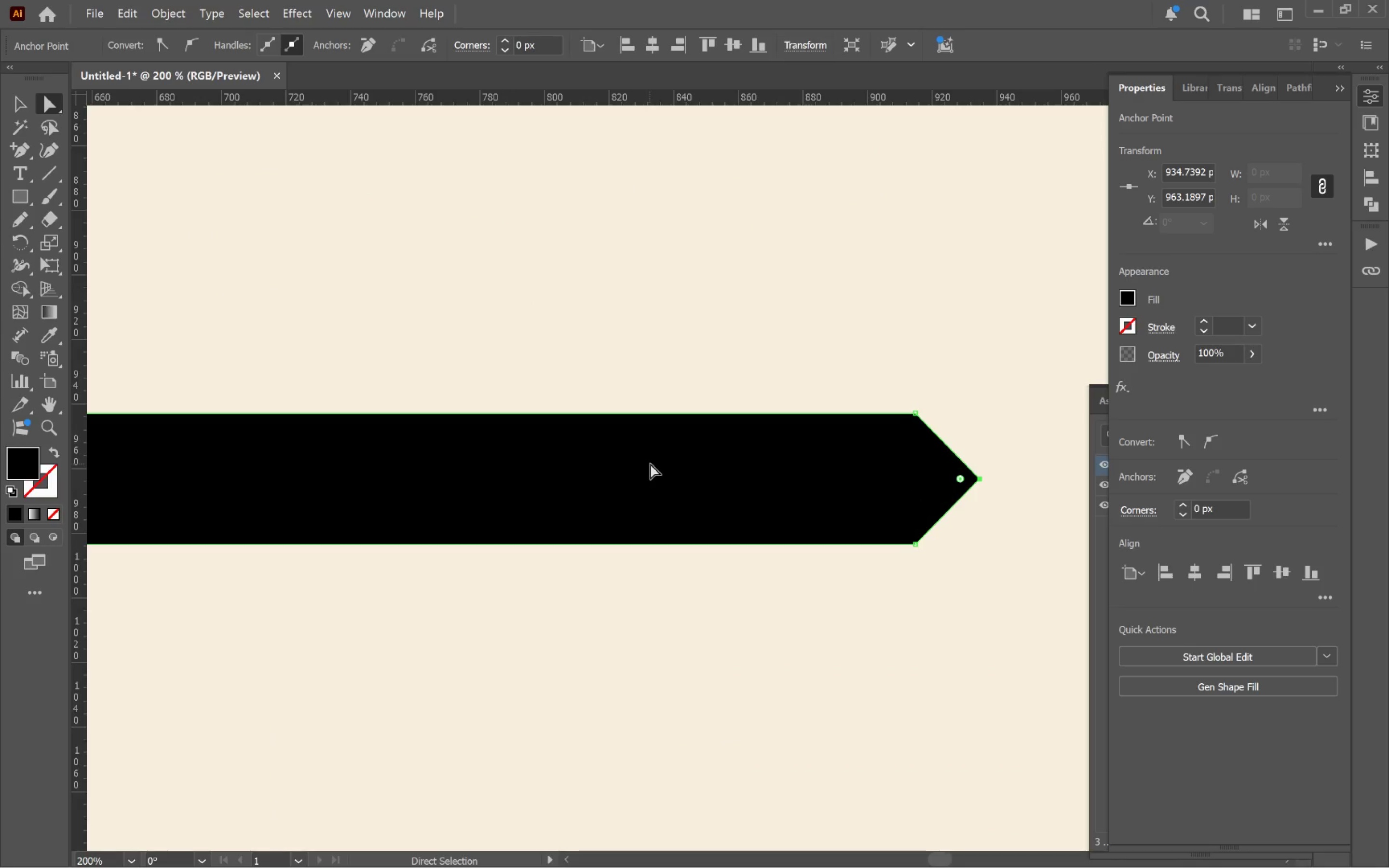 
hold_key(key=AltLeft, duration=0.66)
 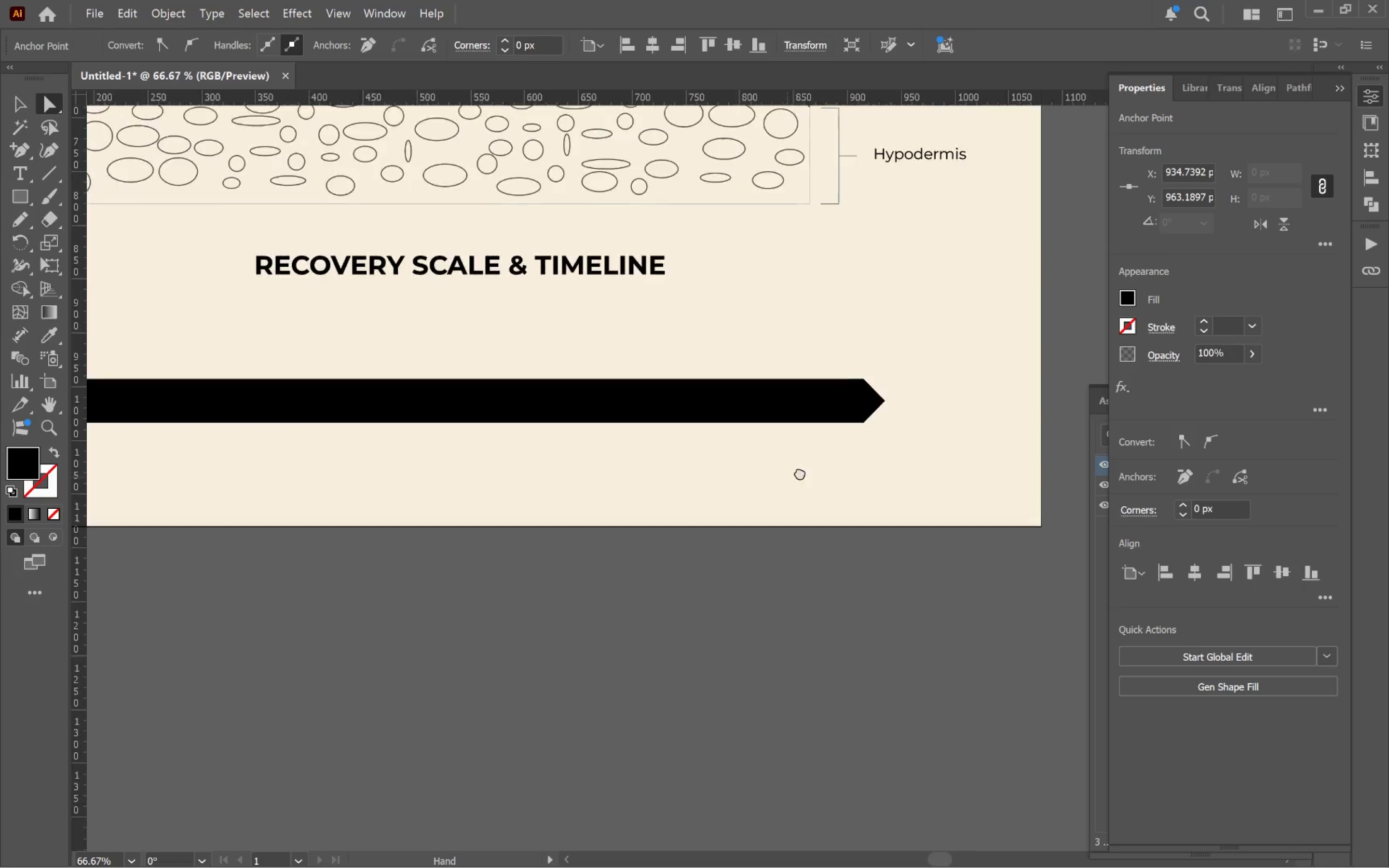 
hold_key(key=Space, duration=0.86)
 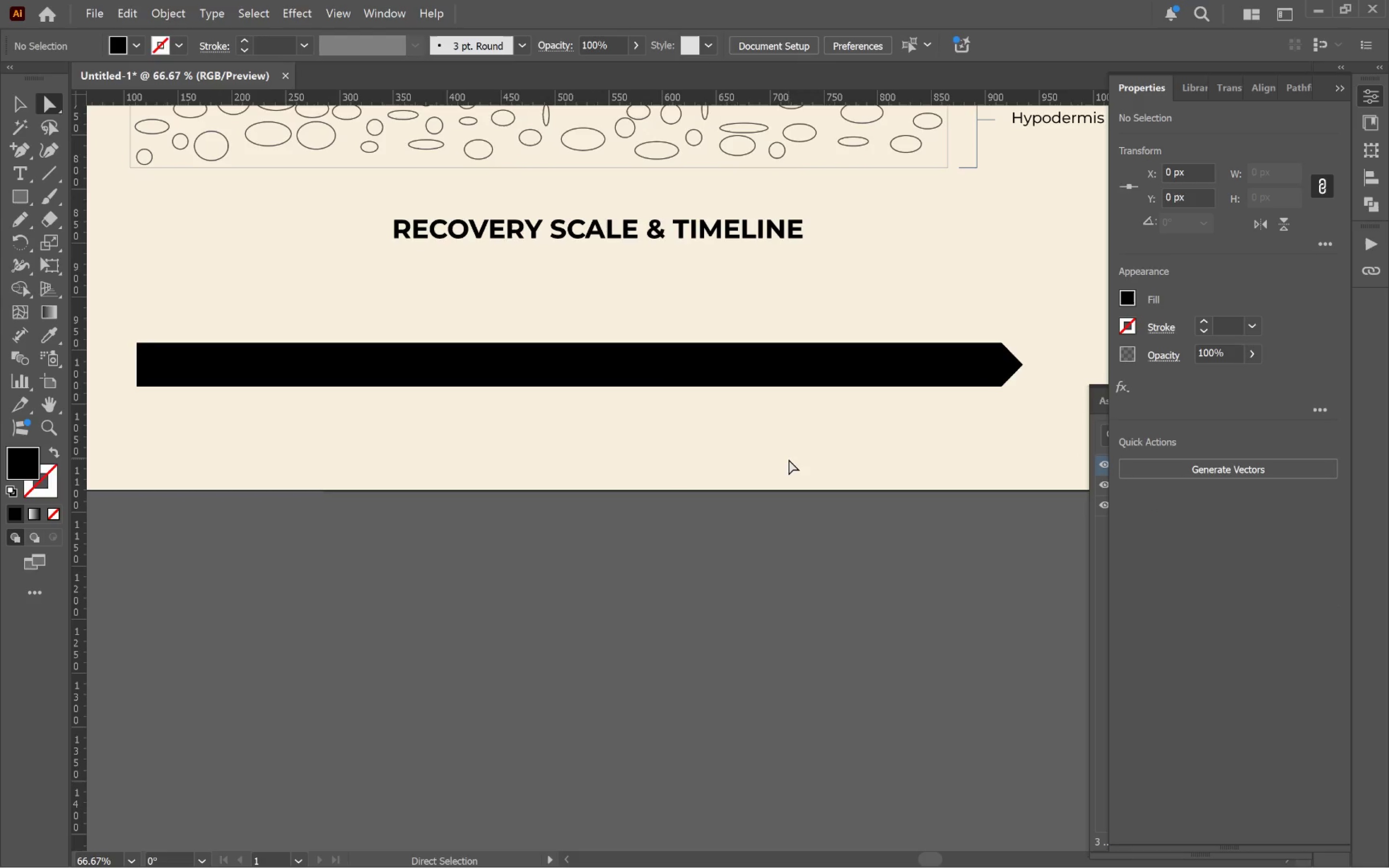 
scroll: coordinate [668, 461], scroll_direction: down, amount: 3.0
 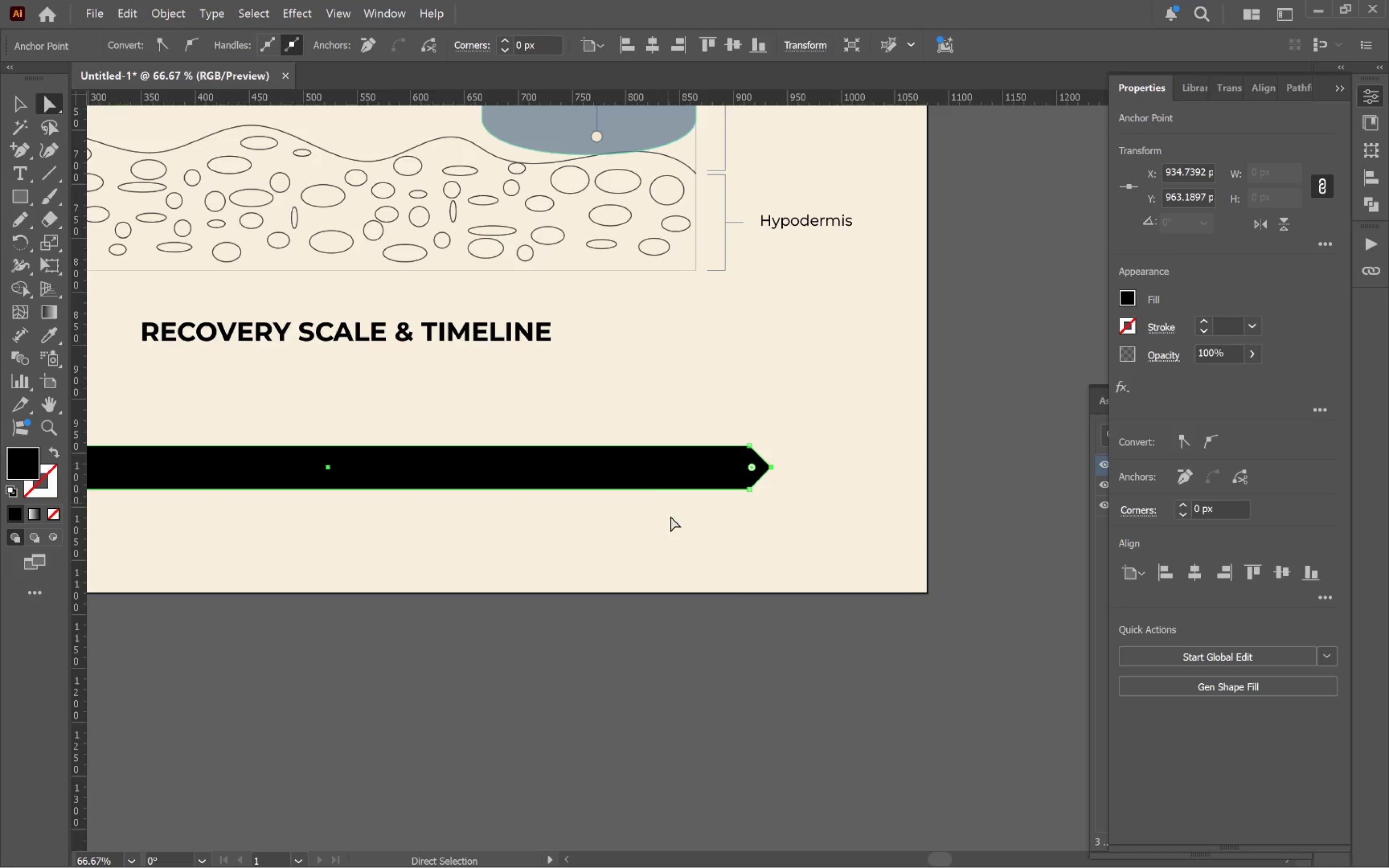 
left_click_drag(start_coordinate=[673, 544], to_coordinate=[925, 441])
 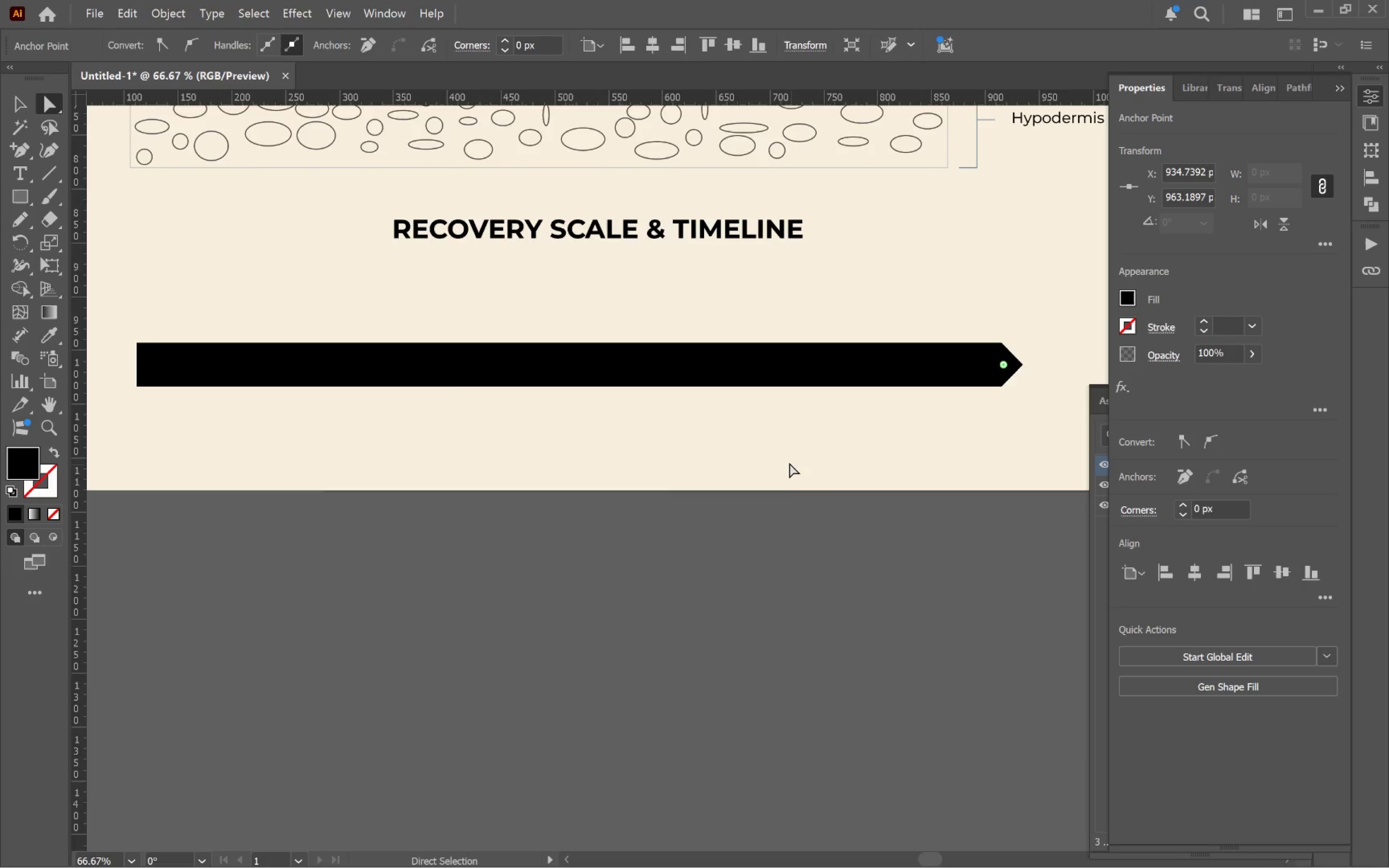 
left_click([789, 461])
 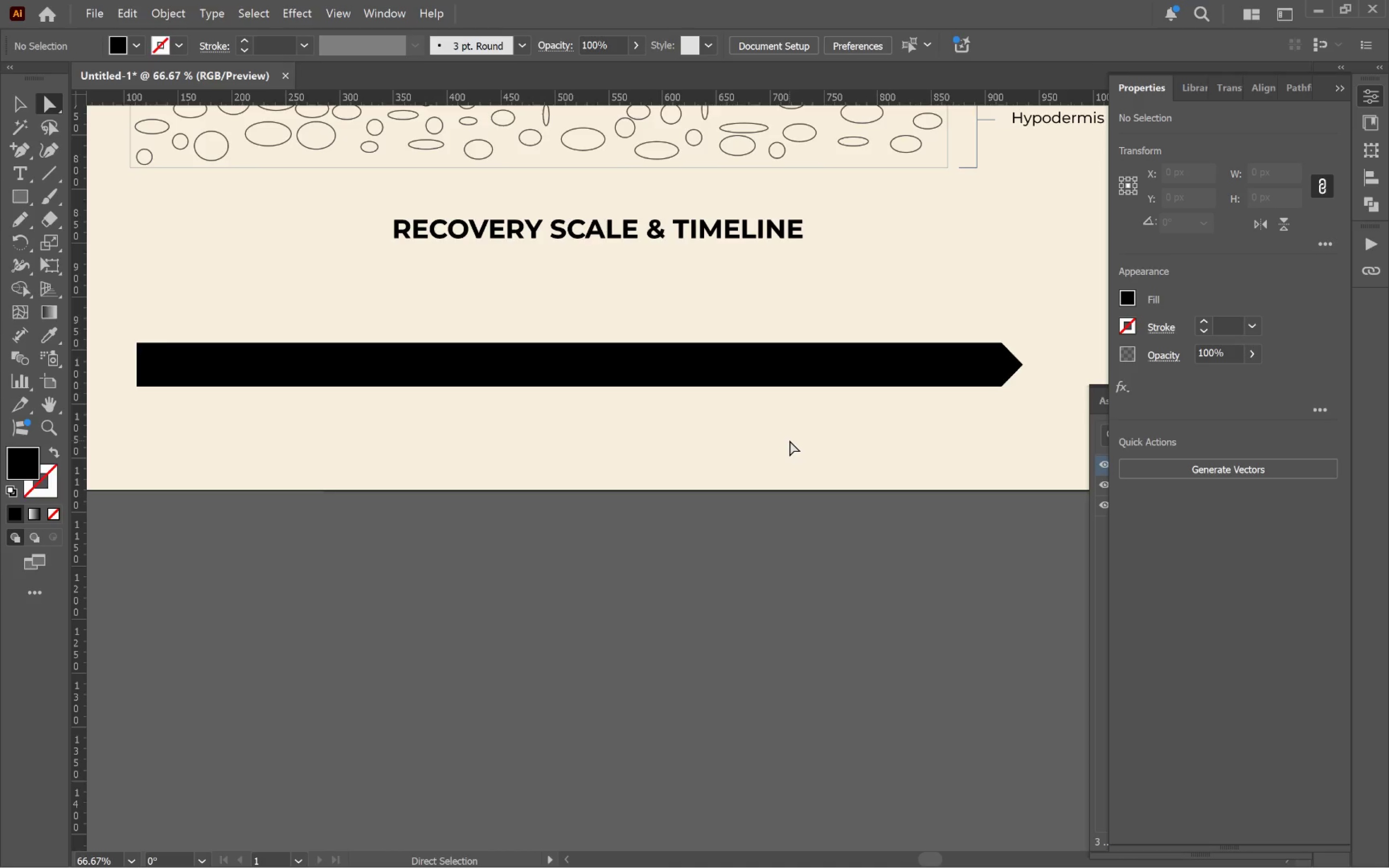 
key(V)
 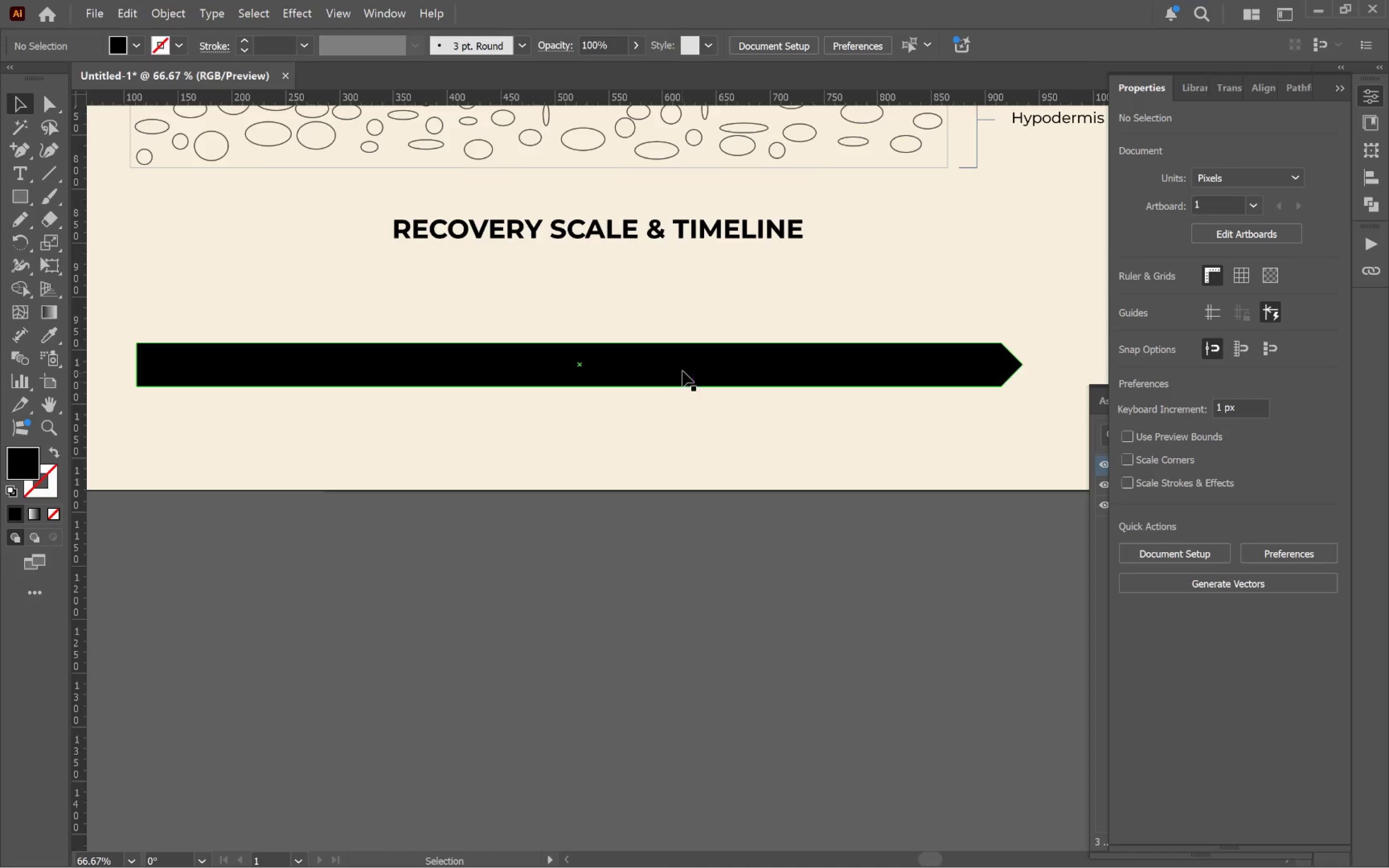 
left_click([682, 369])
 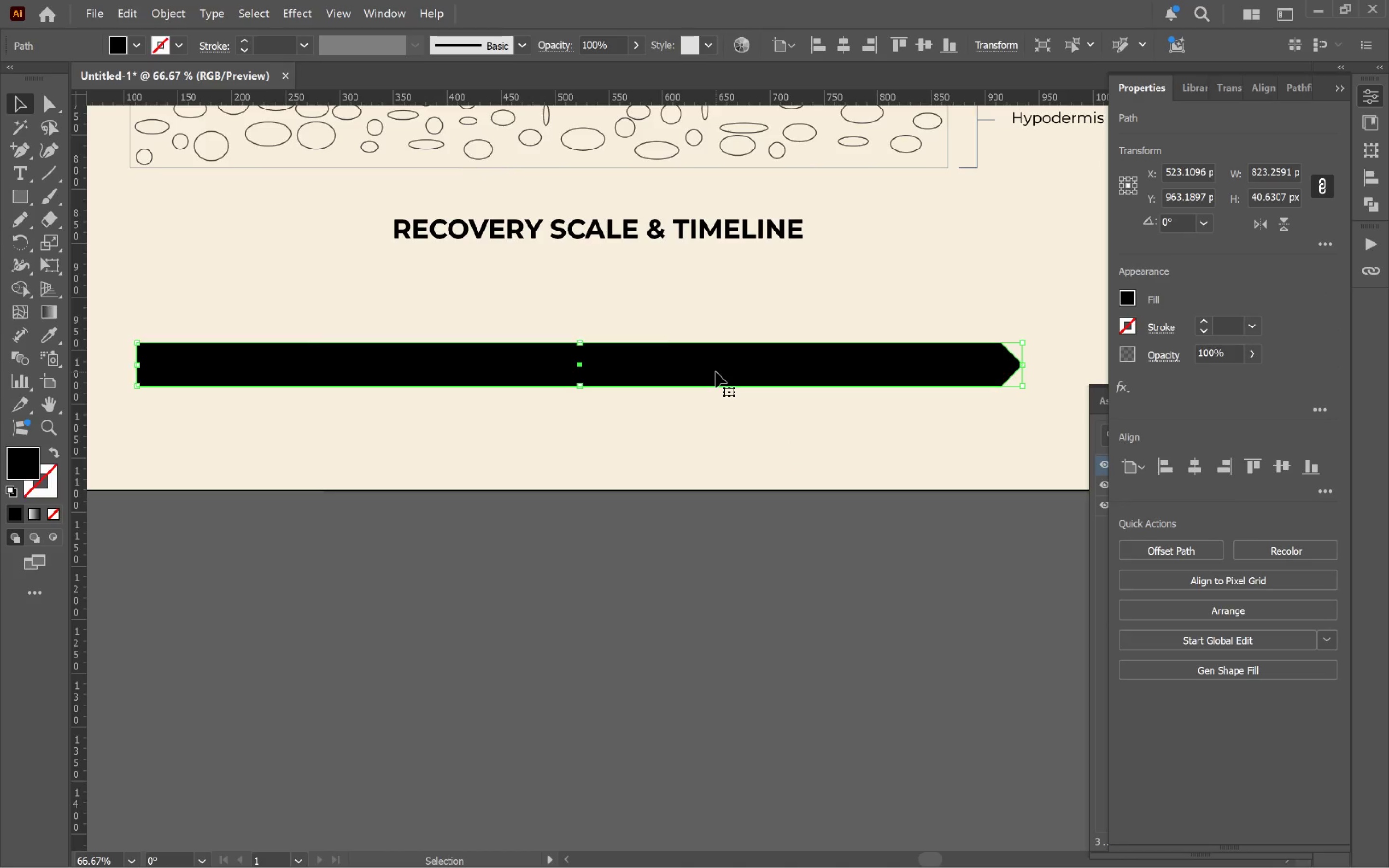 
wait(18.83)
 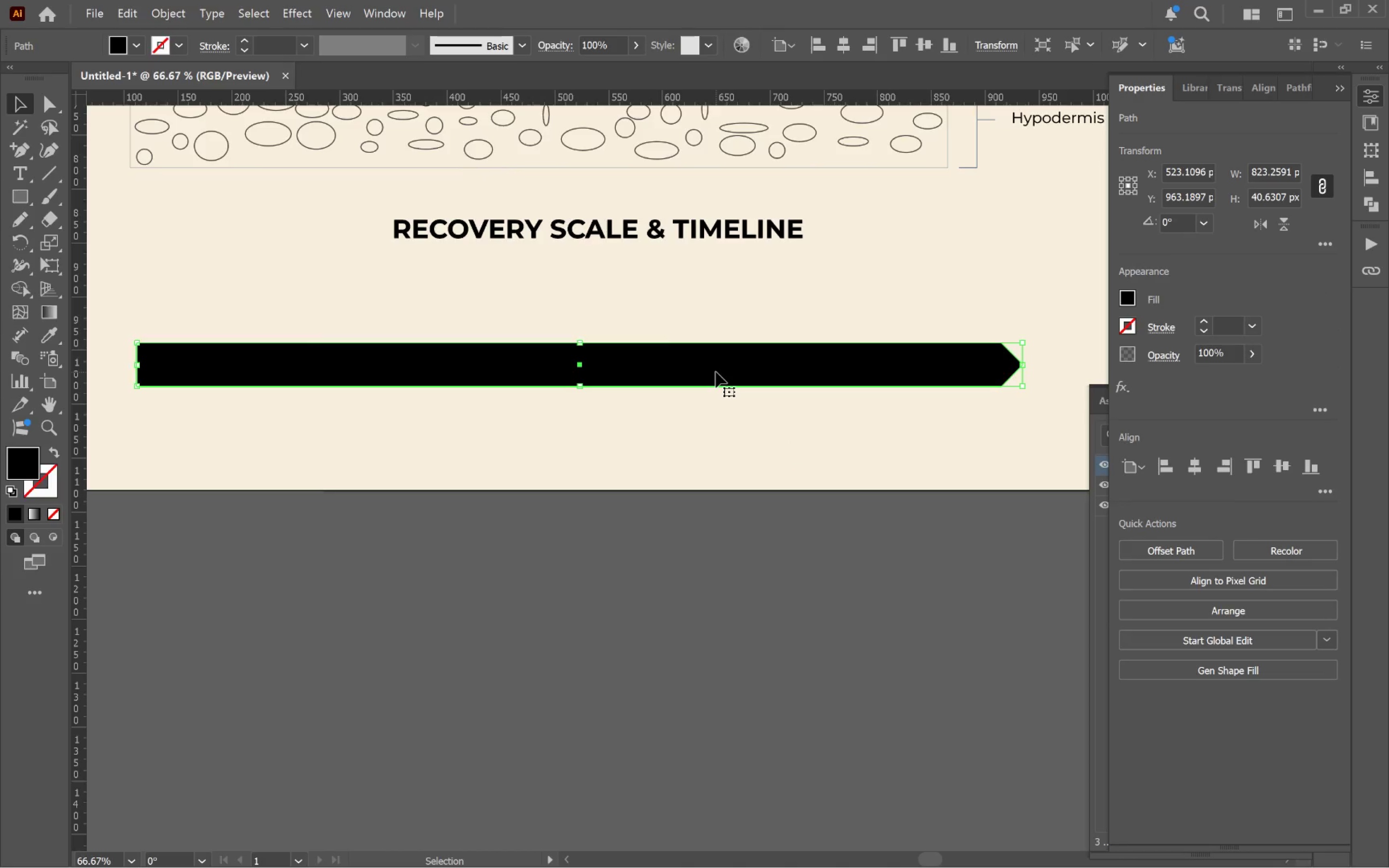 
left_click_drag(start_coordinate=[775, 373], to_coordinate=[776, 330])
 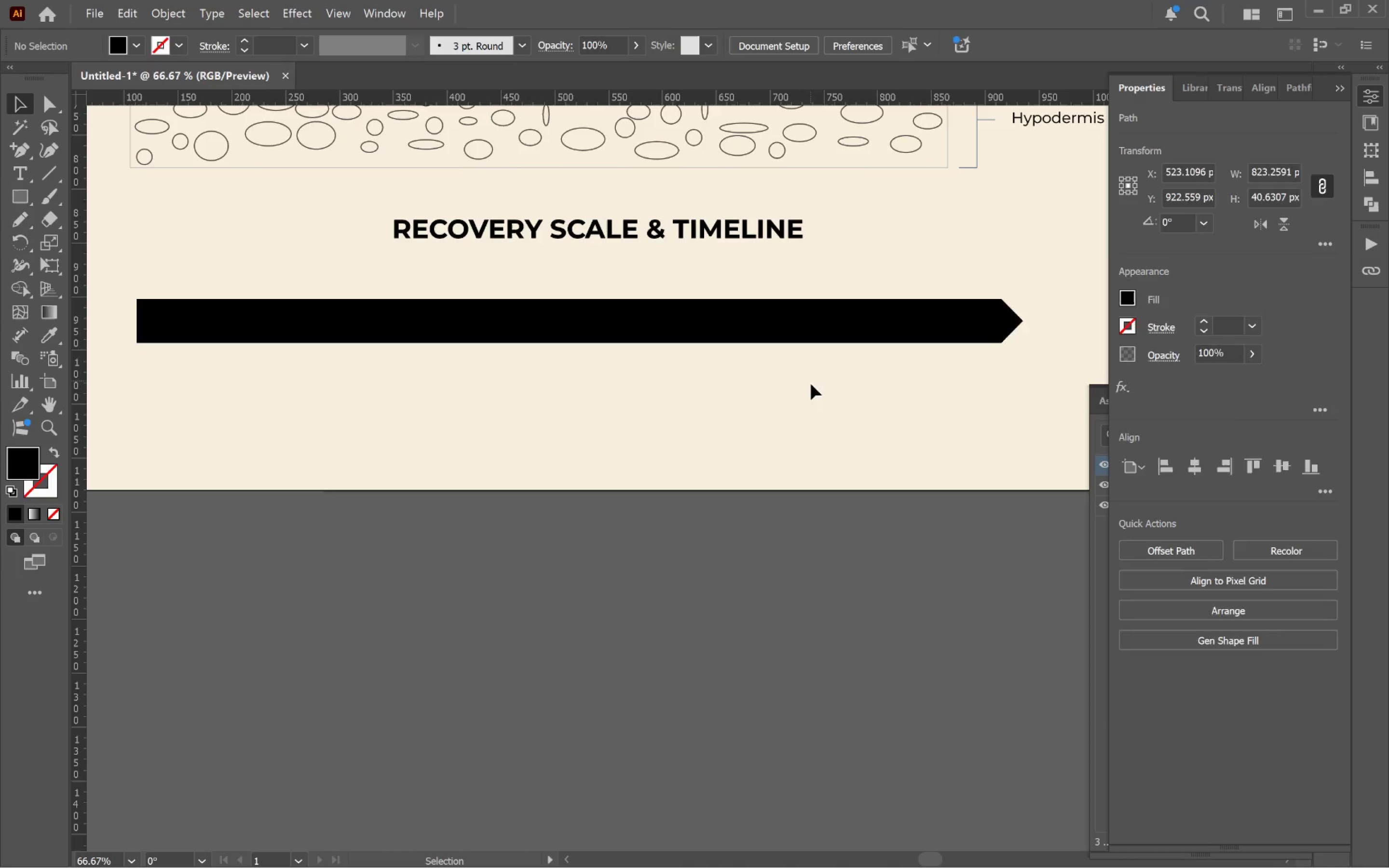 
hold_key(key=ShiftLeft, duration=3.31)
 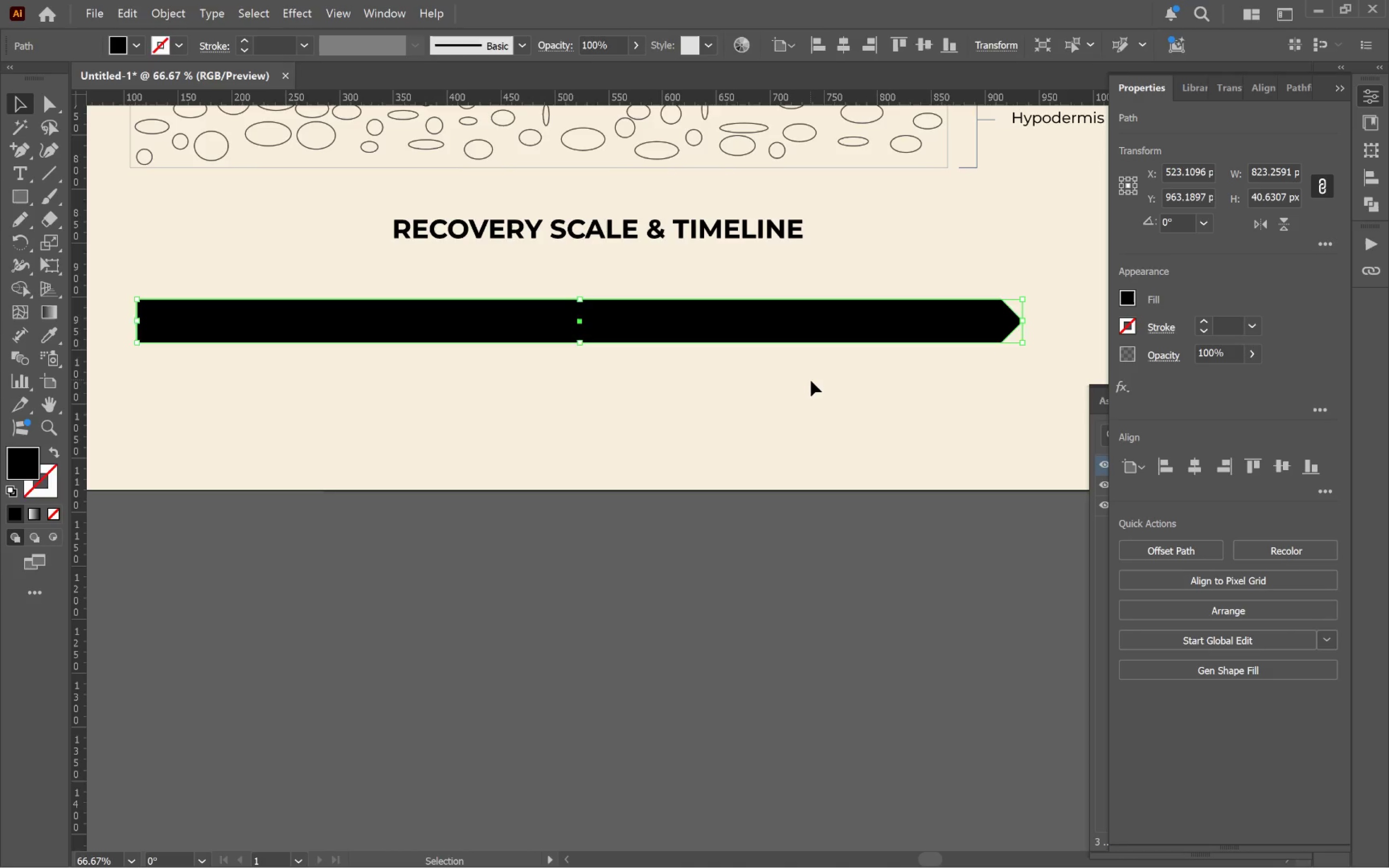 
left_click([811, 380])
 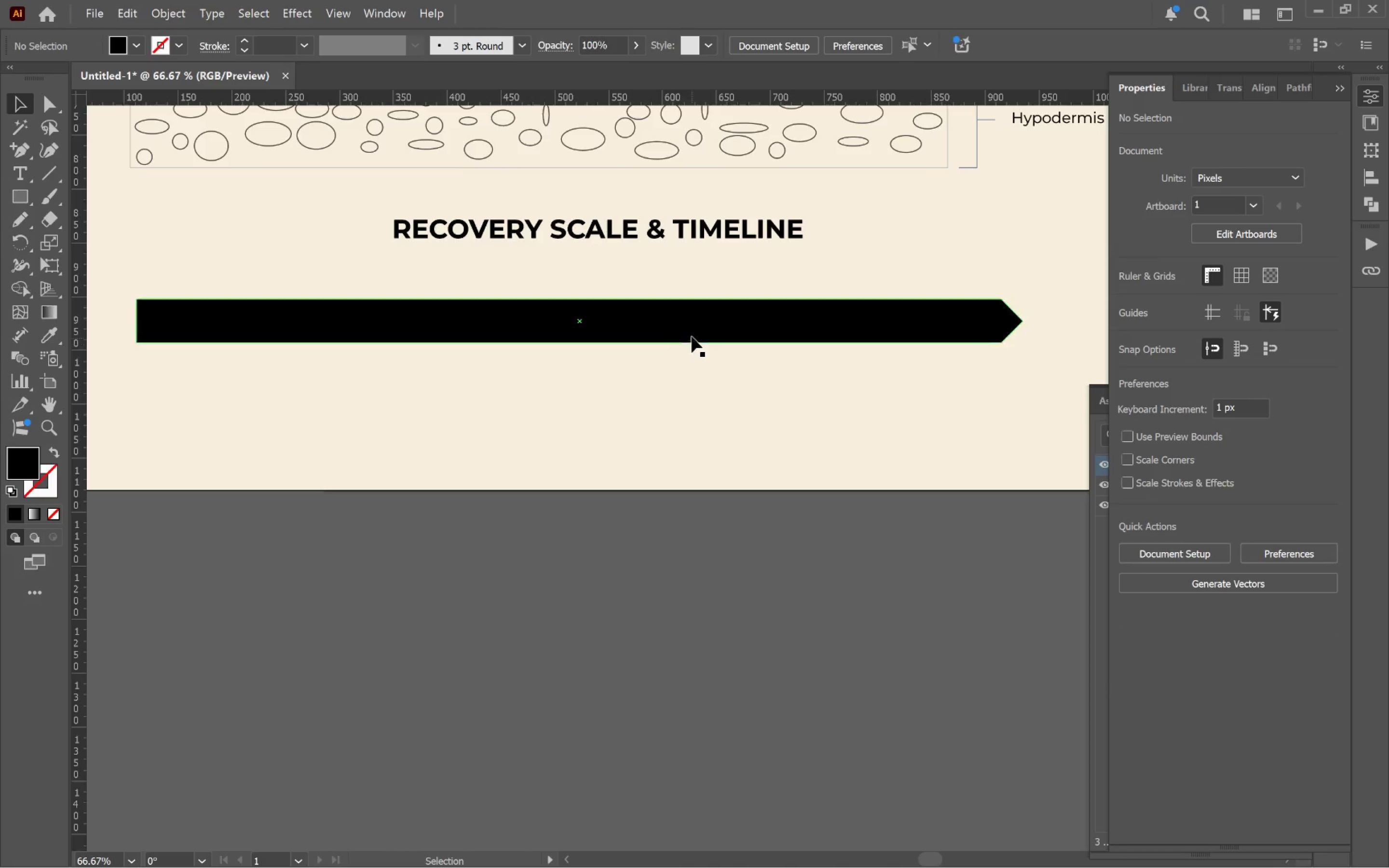 
left_click([693, 326])
 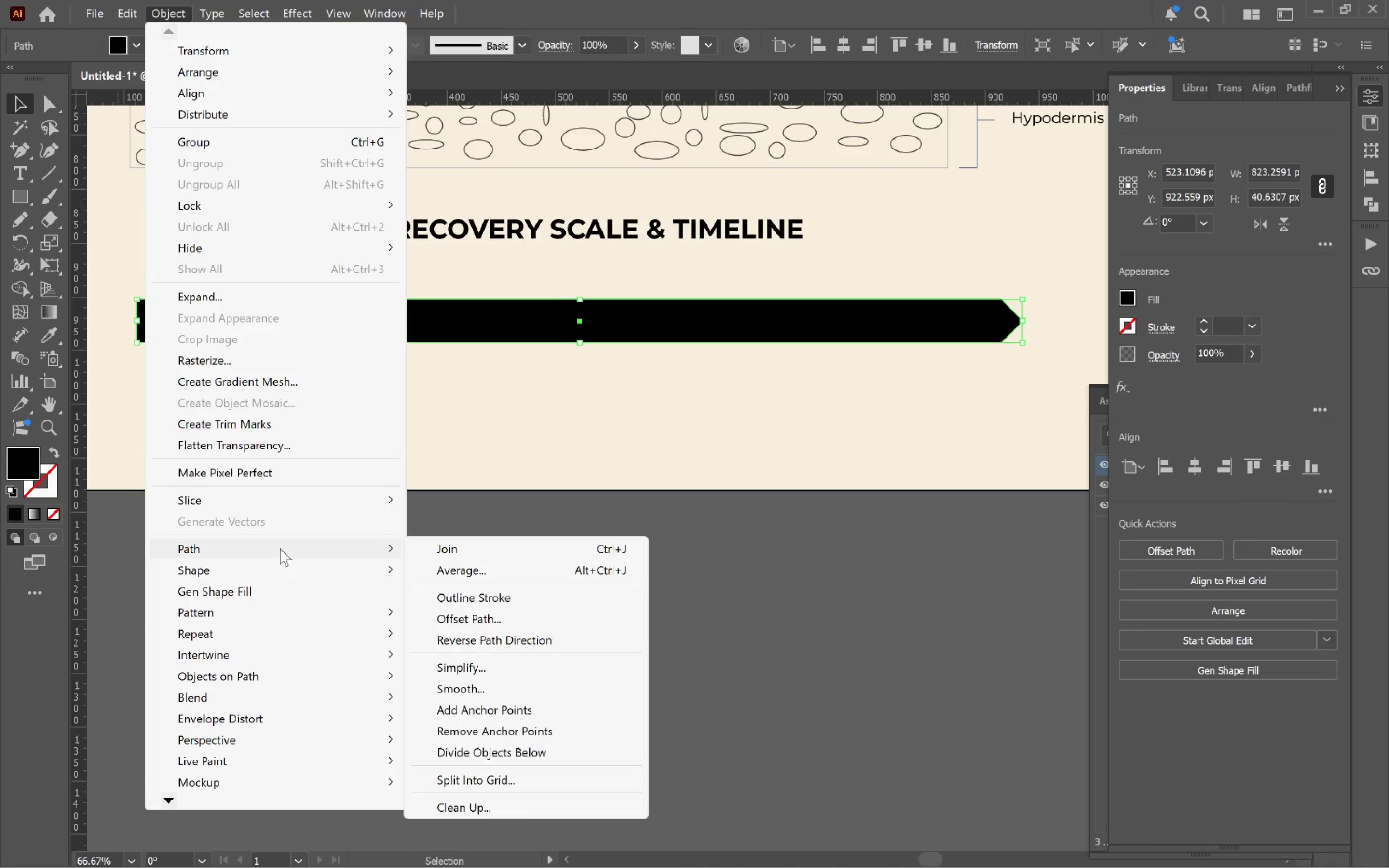 
left_click([580, 783])
 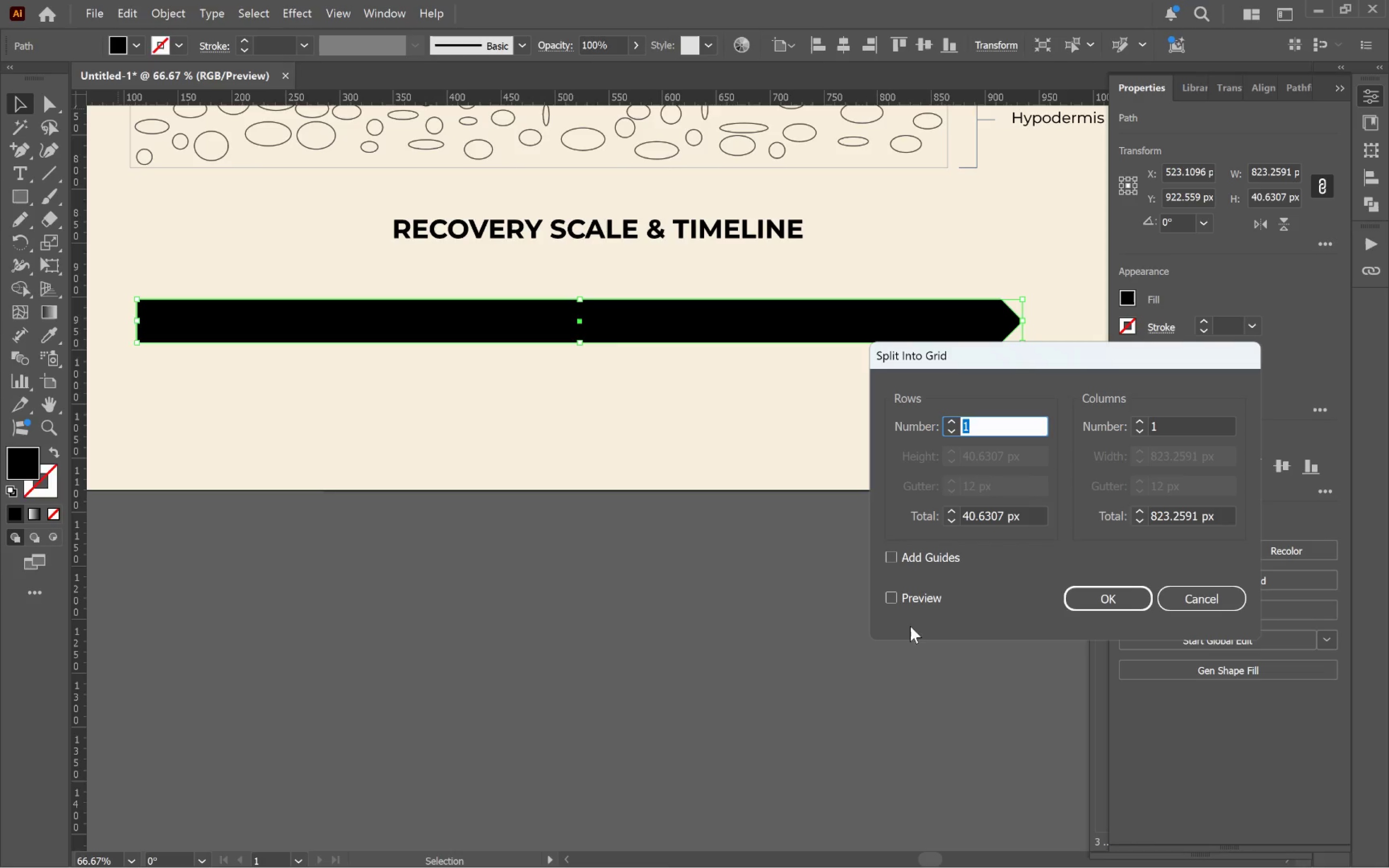 
left_click([913, 600])
 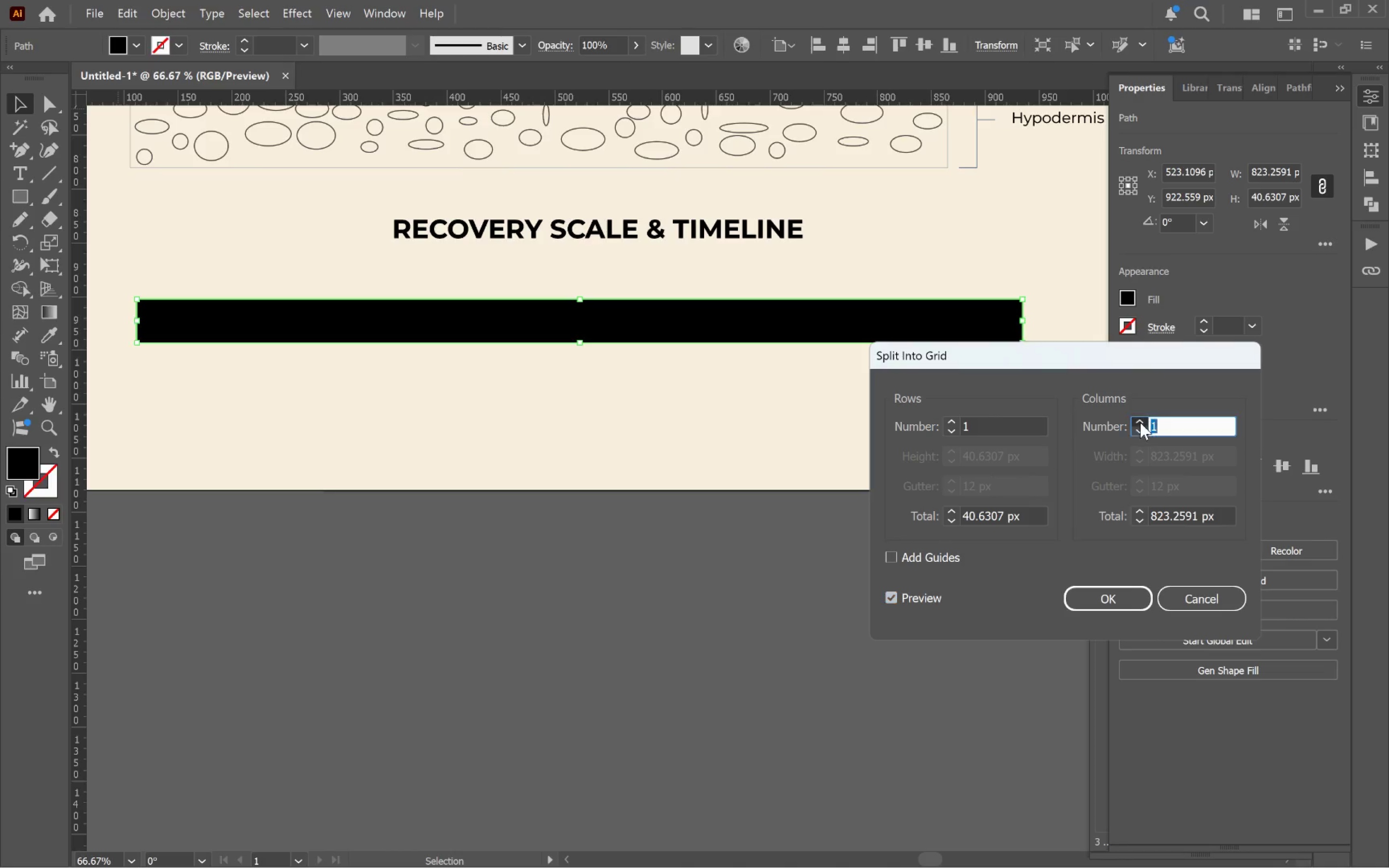 
double_click([1140, 422])
 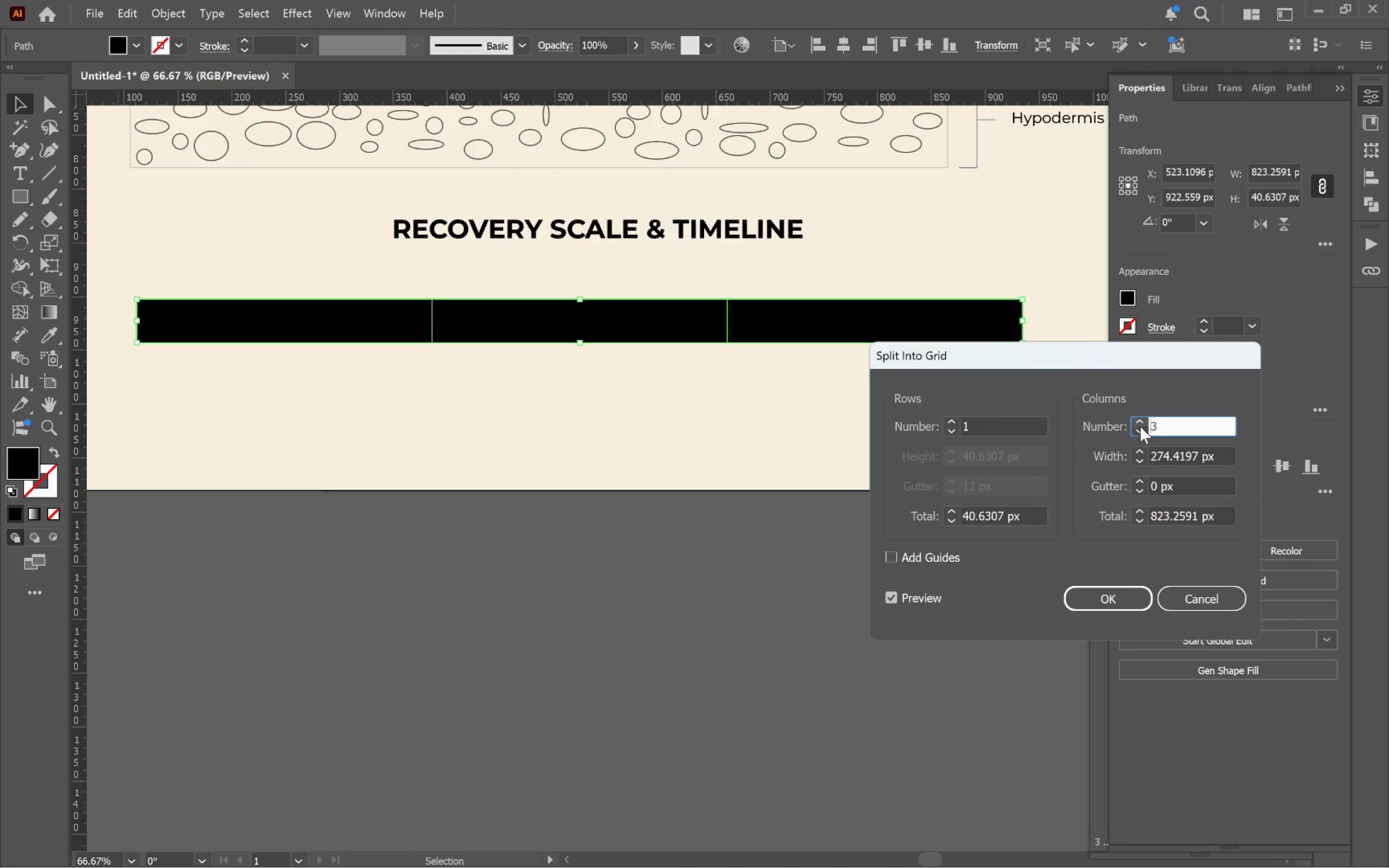 
wait(11.5)
 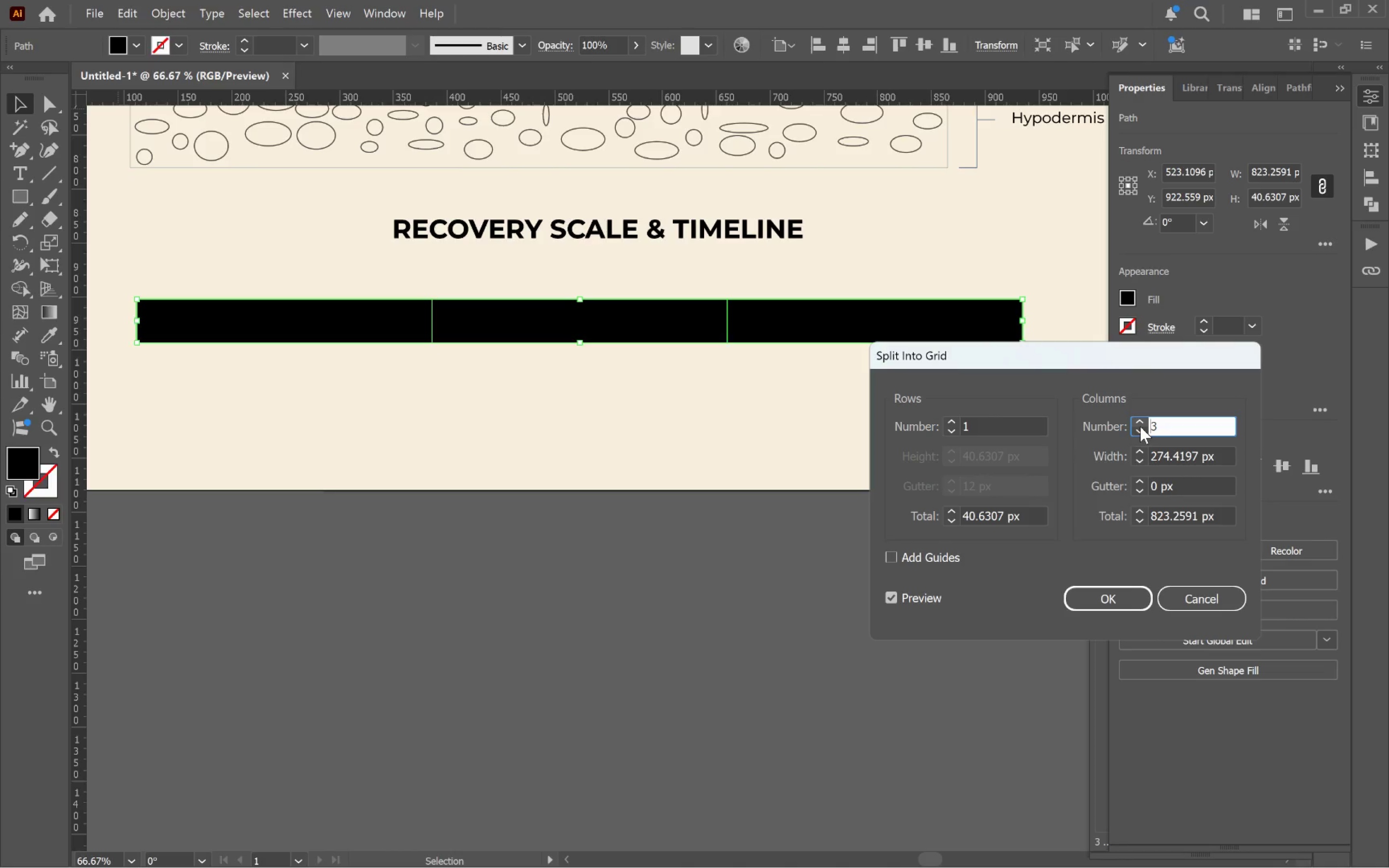 
left_click([1110, 594])
 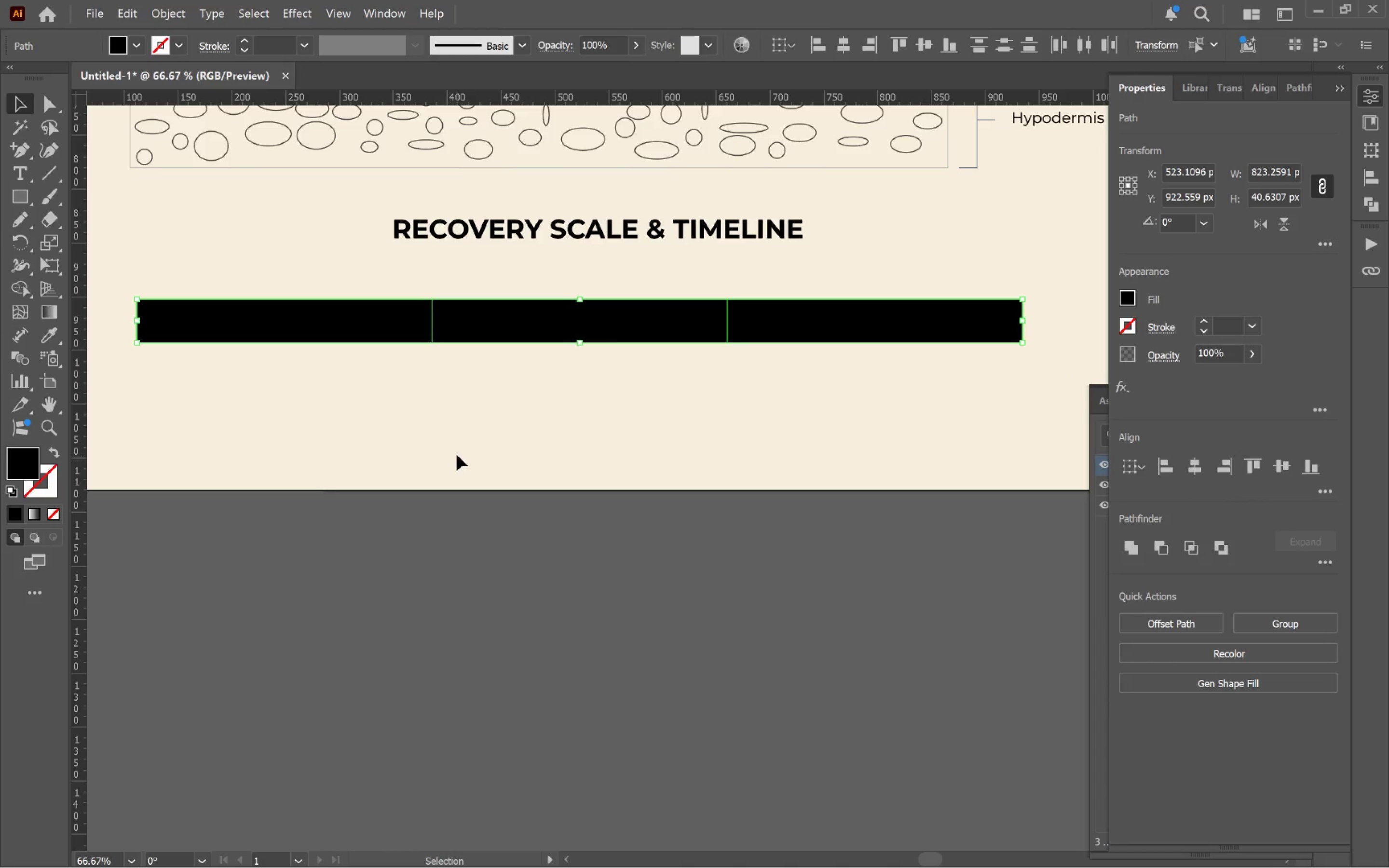 
key(A)
 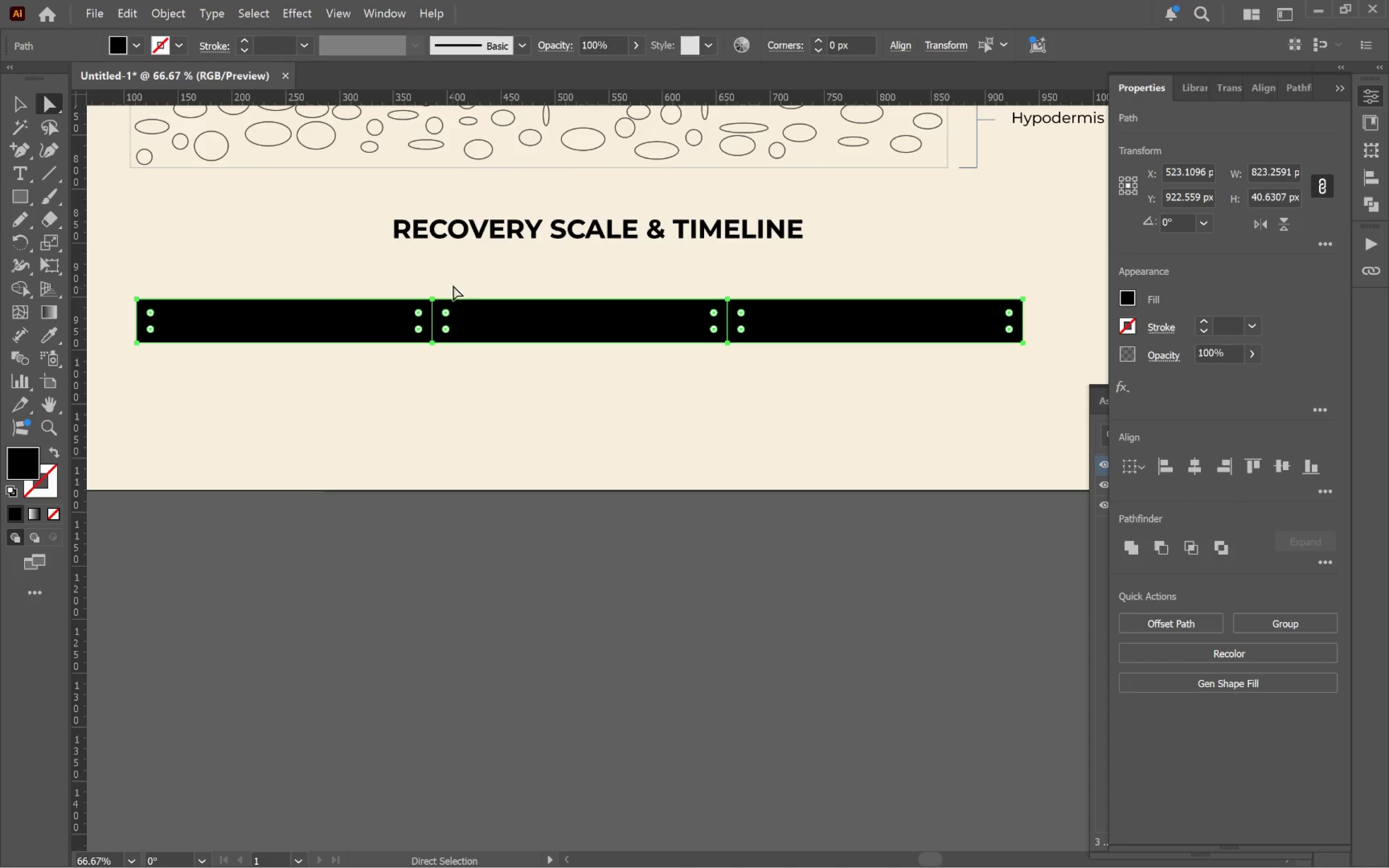 
left_click_drag(start_coordinate=[449, 279], to_coordinate=[426, 389])
 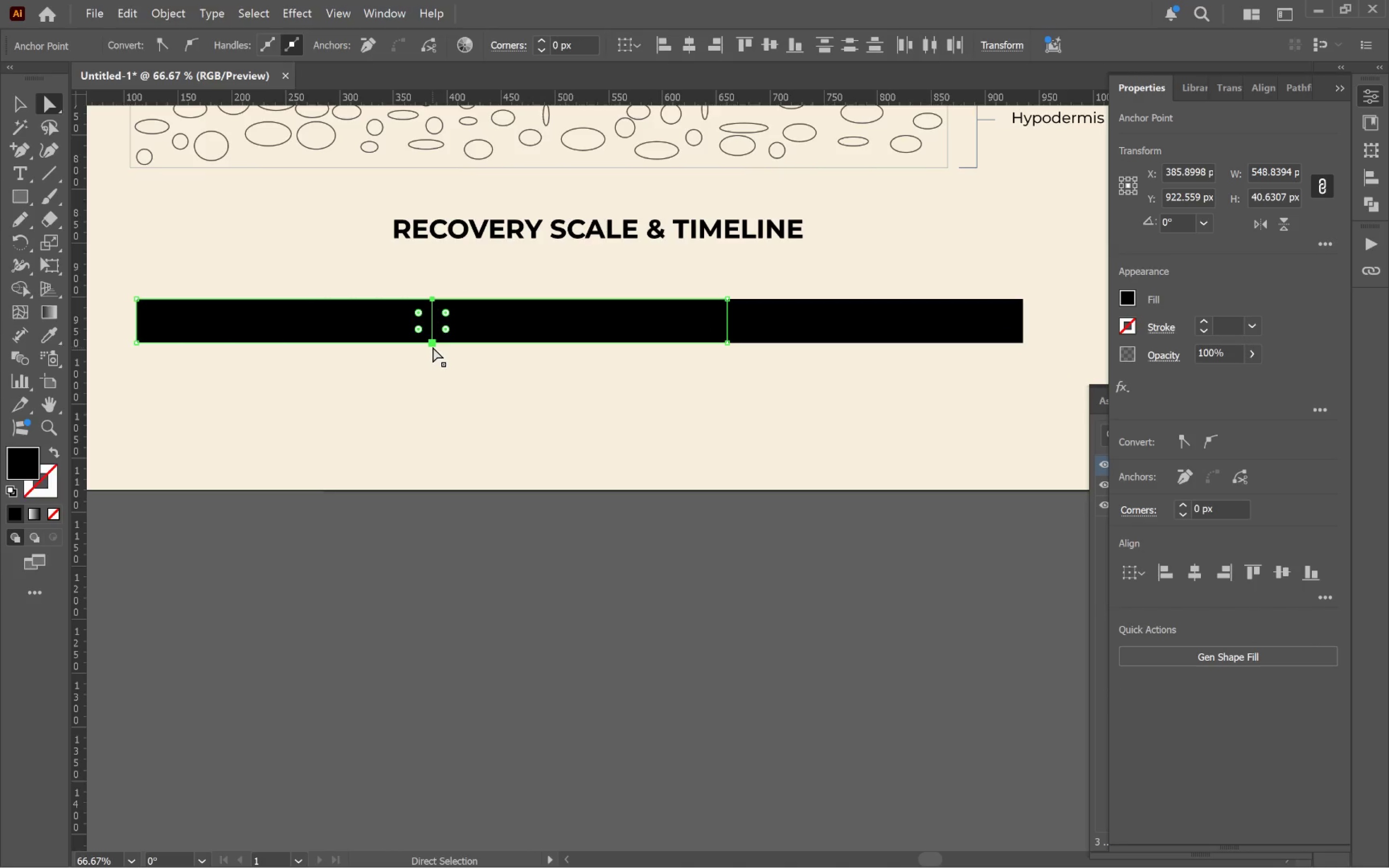 
left_click_drag(start_coordinate=[433, 347], to_coordinate=[352, 345])
 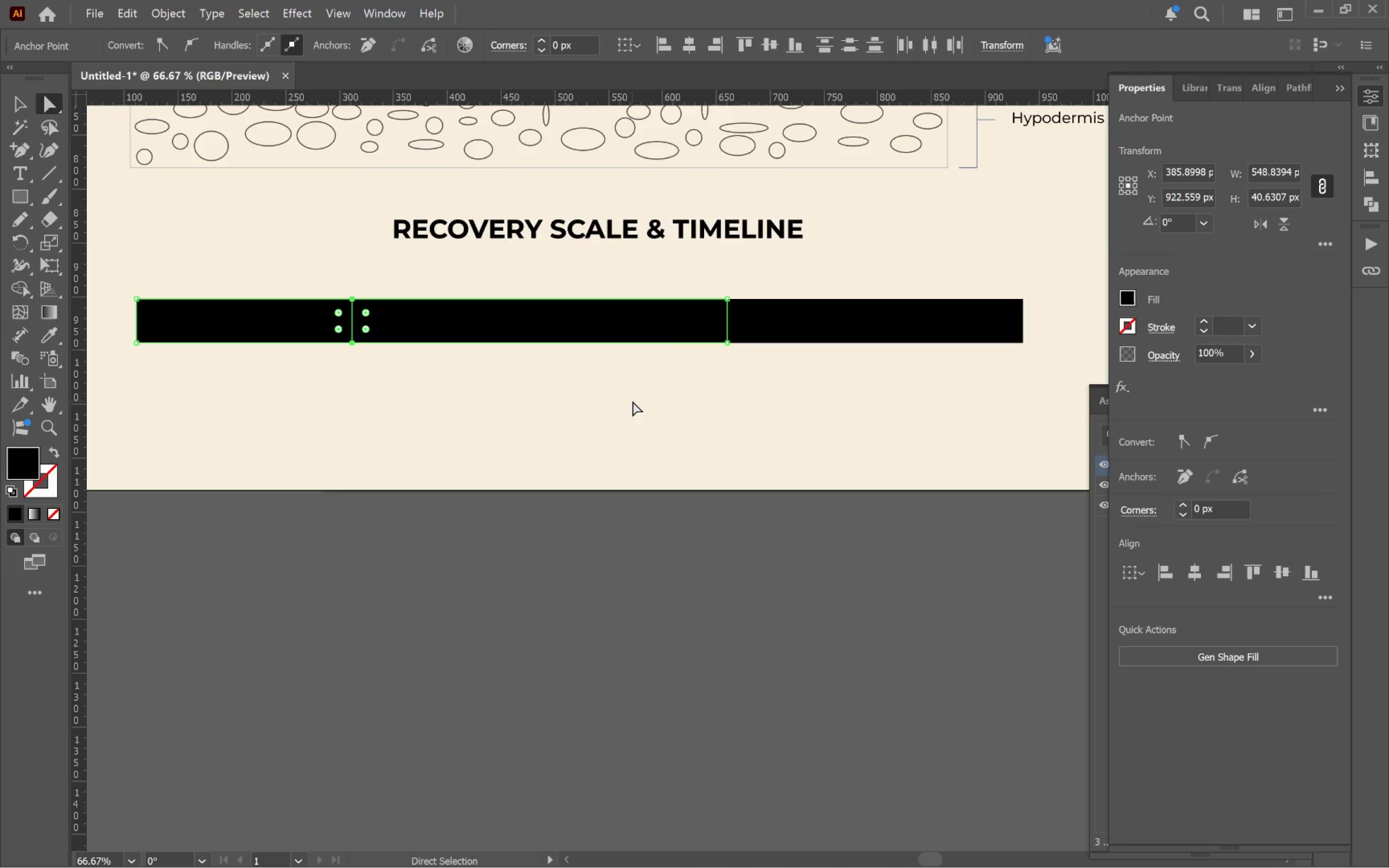 
hold_key(key=ShiftLeft, duration=2.34)
 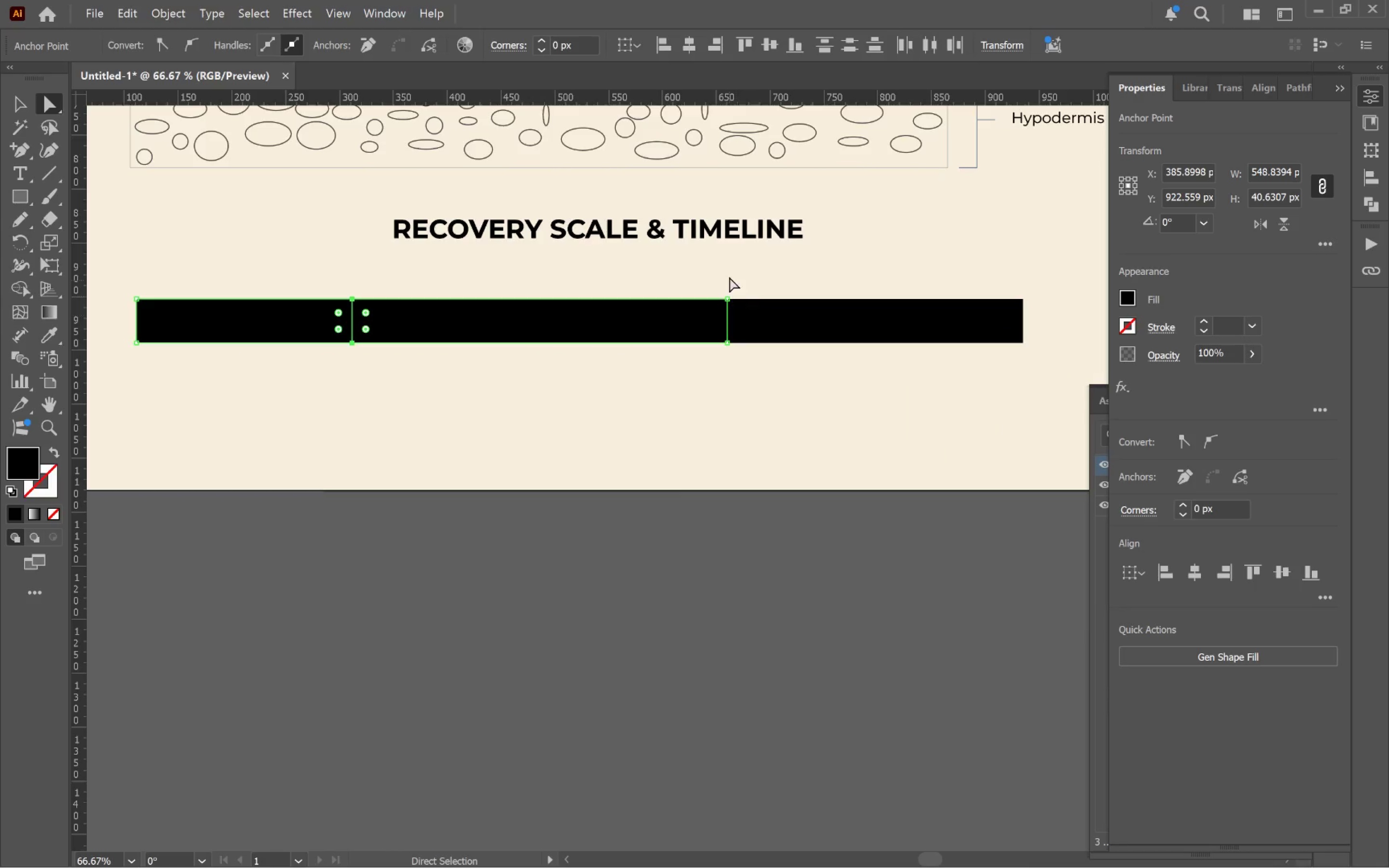 
left_click_drag(start_coordinate=[738, 281], to_coordinate=[697, 362])
 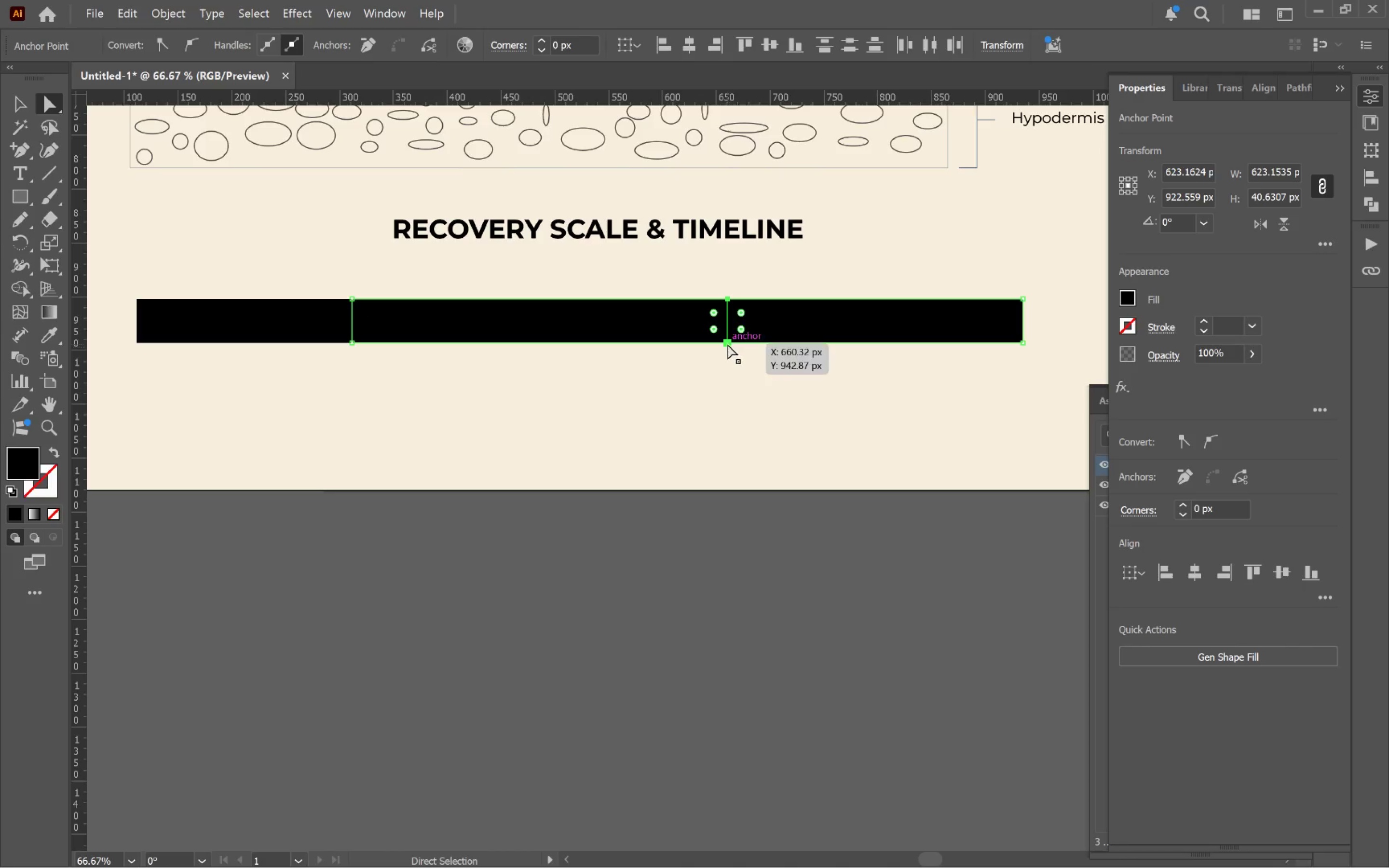 
left_click_drag(start_coordinate=[727, 344], to_coordinate=[641, 342])
 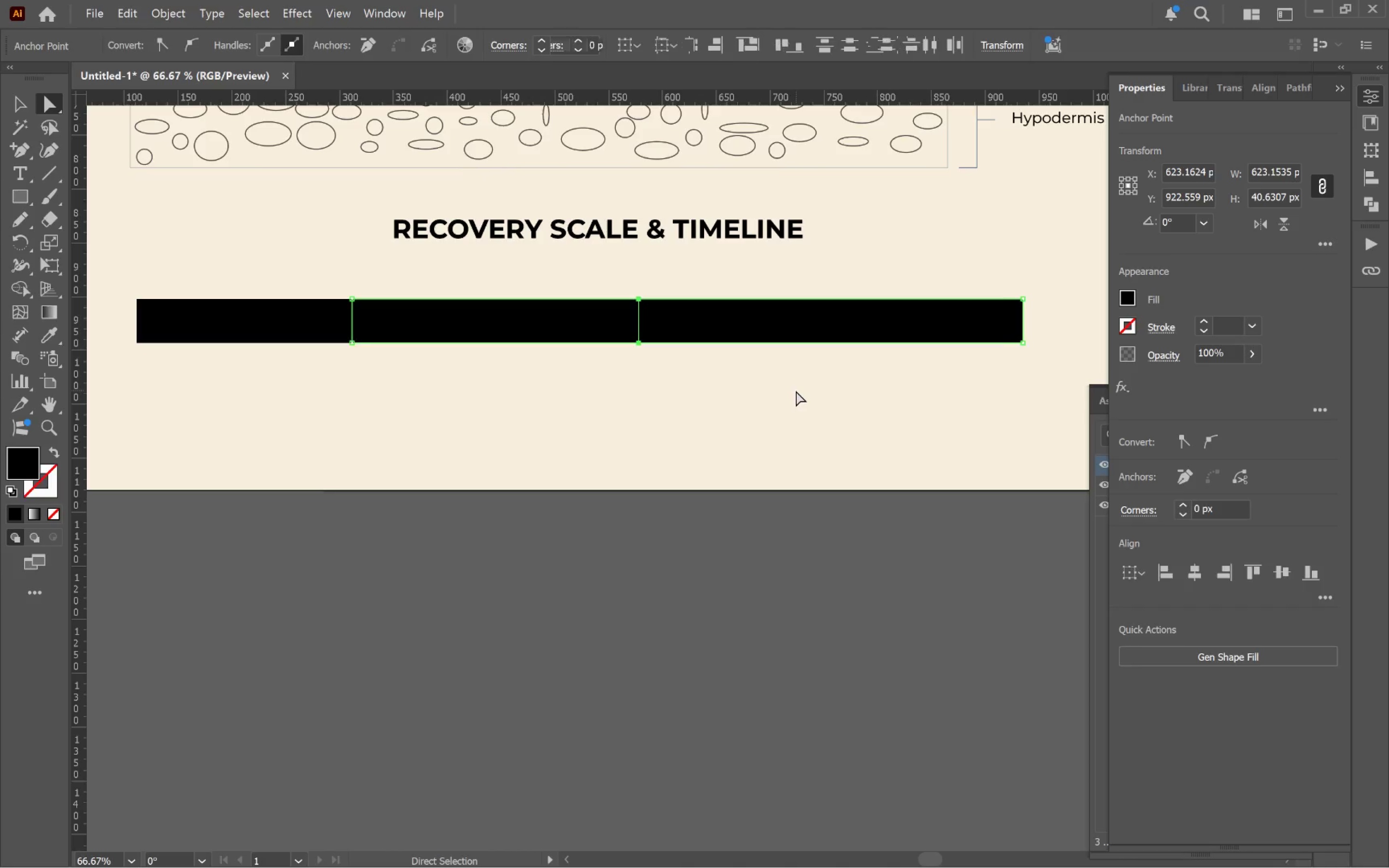 
hold_key(key=ShiftLeft, duration=1.86)
 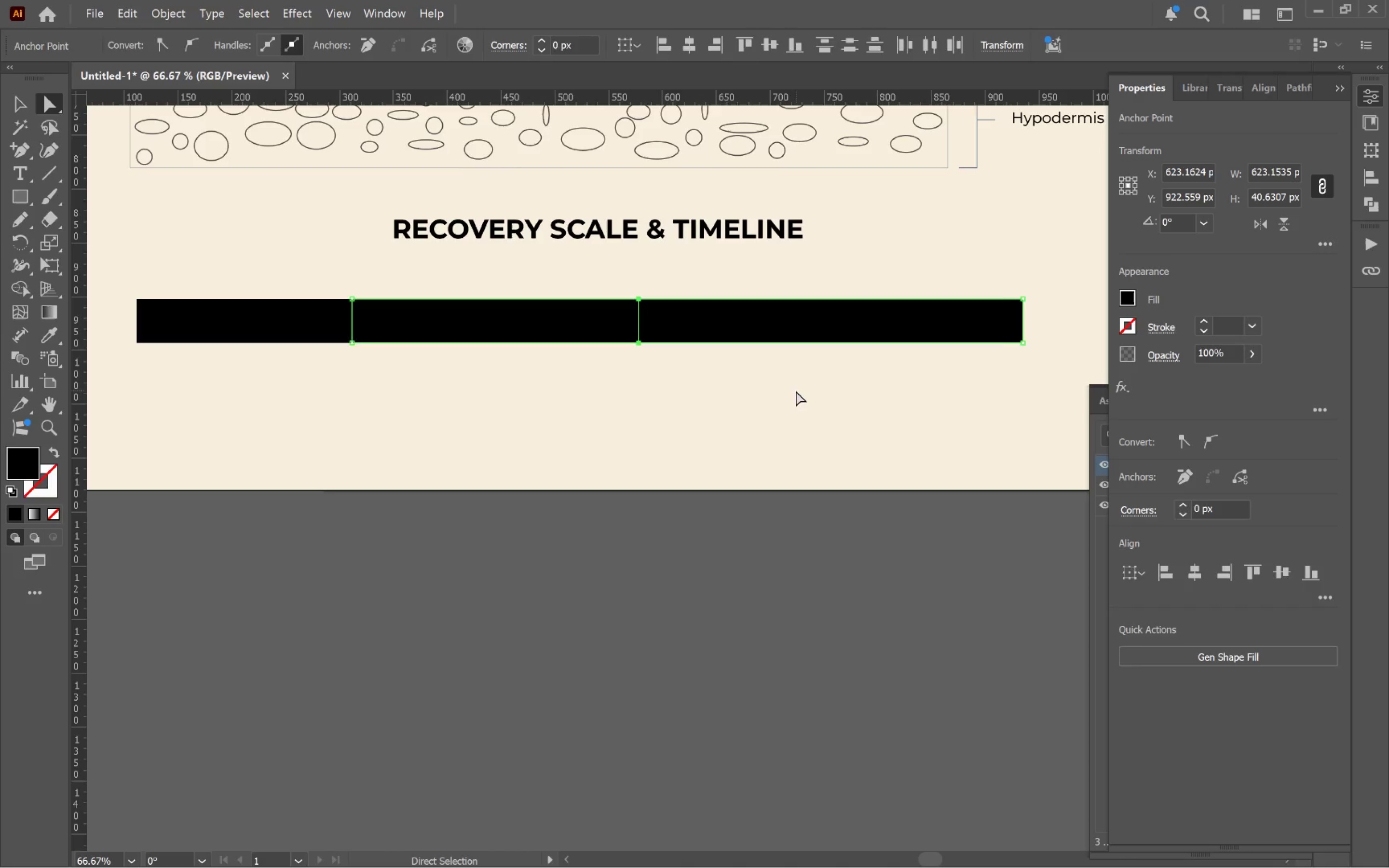 
left_click([796, 391])
 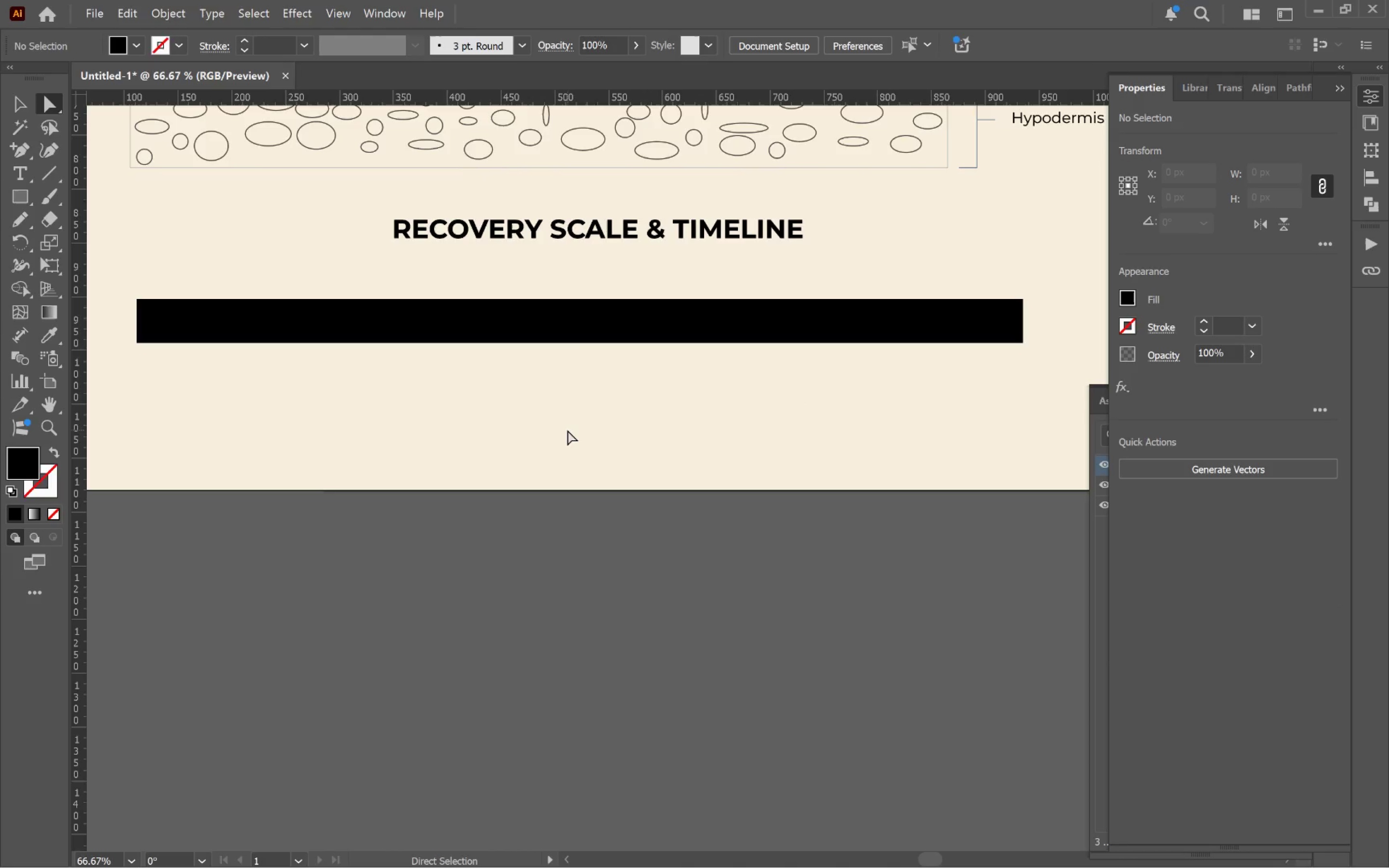 
key(V)
 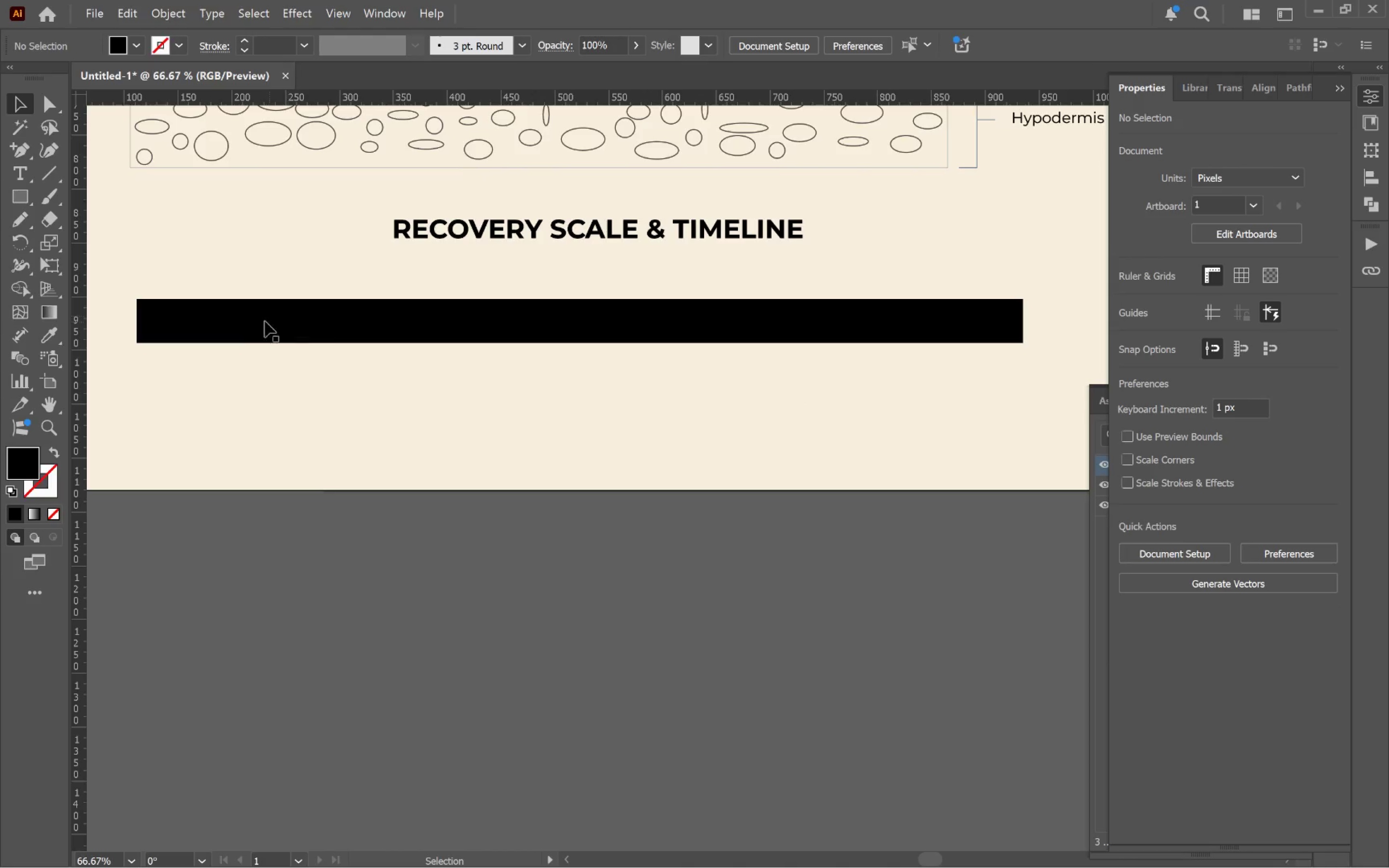 
left_click([234, 319])
 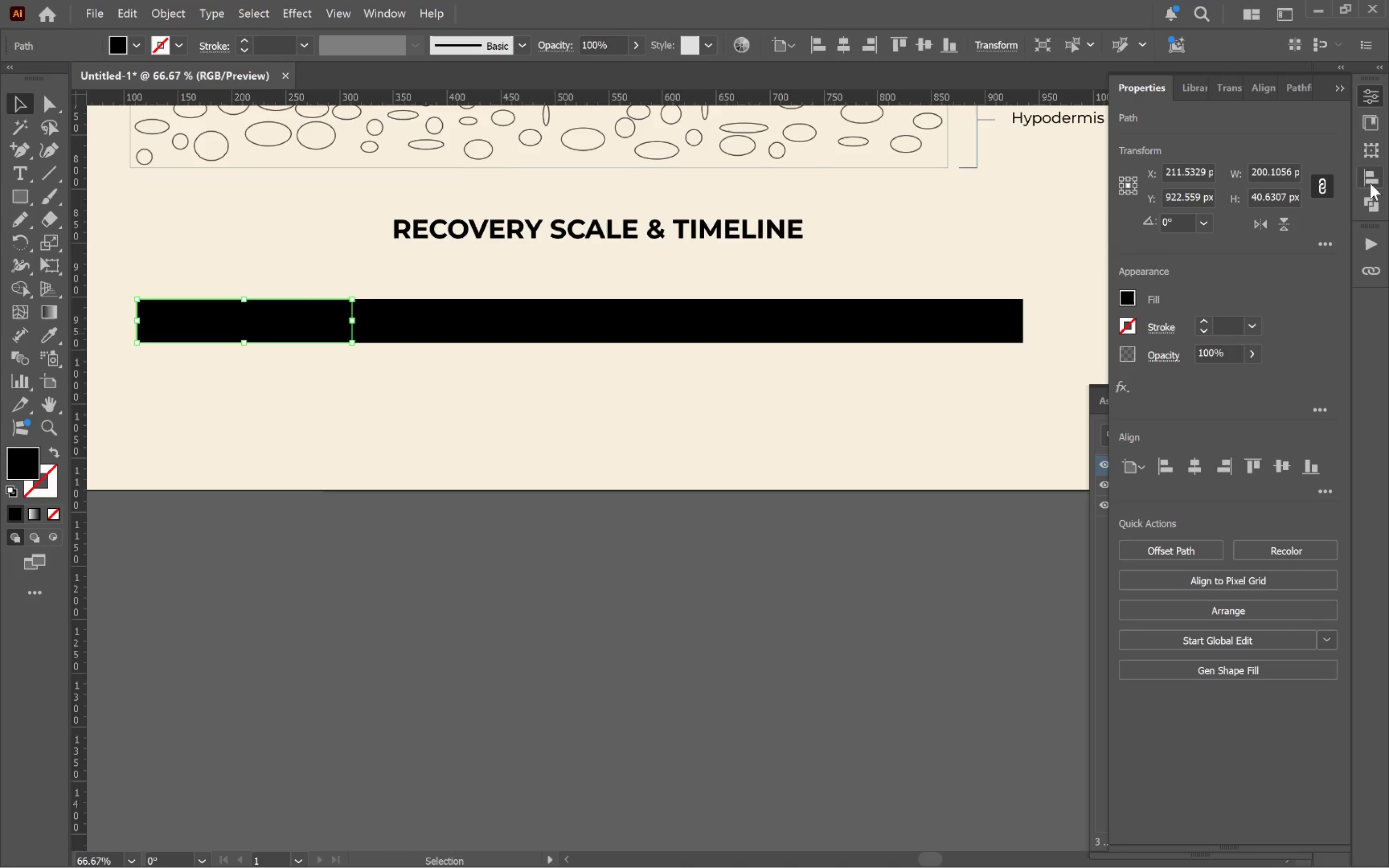 
wait(6.03)
 